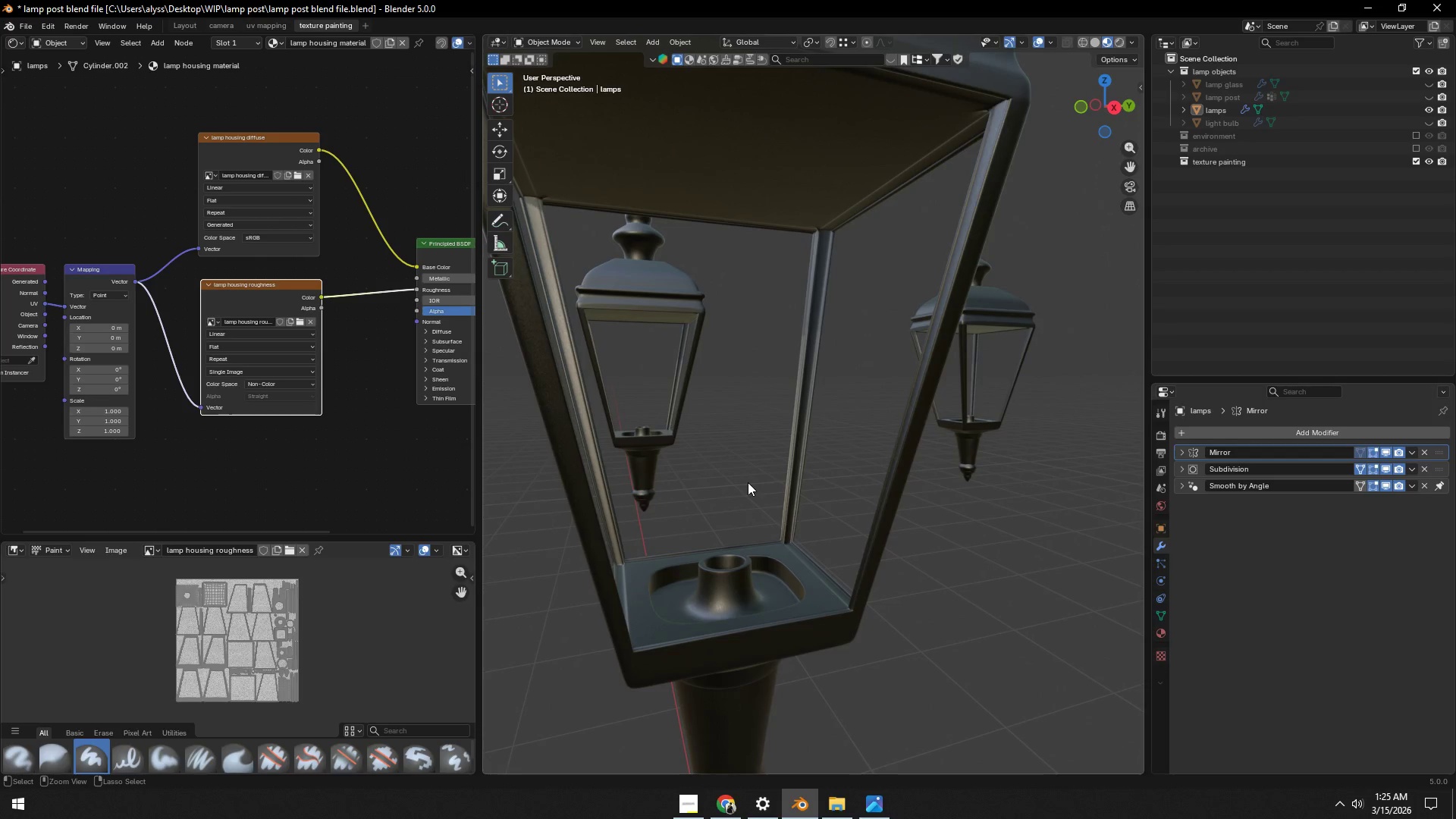 
key(Control+S)
 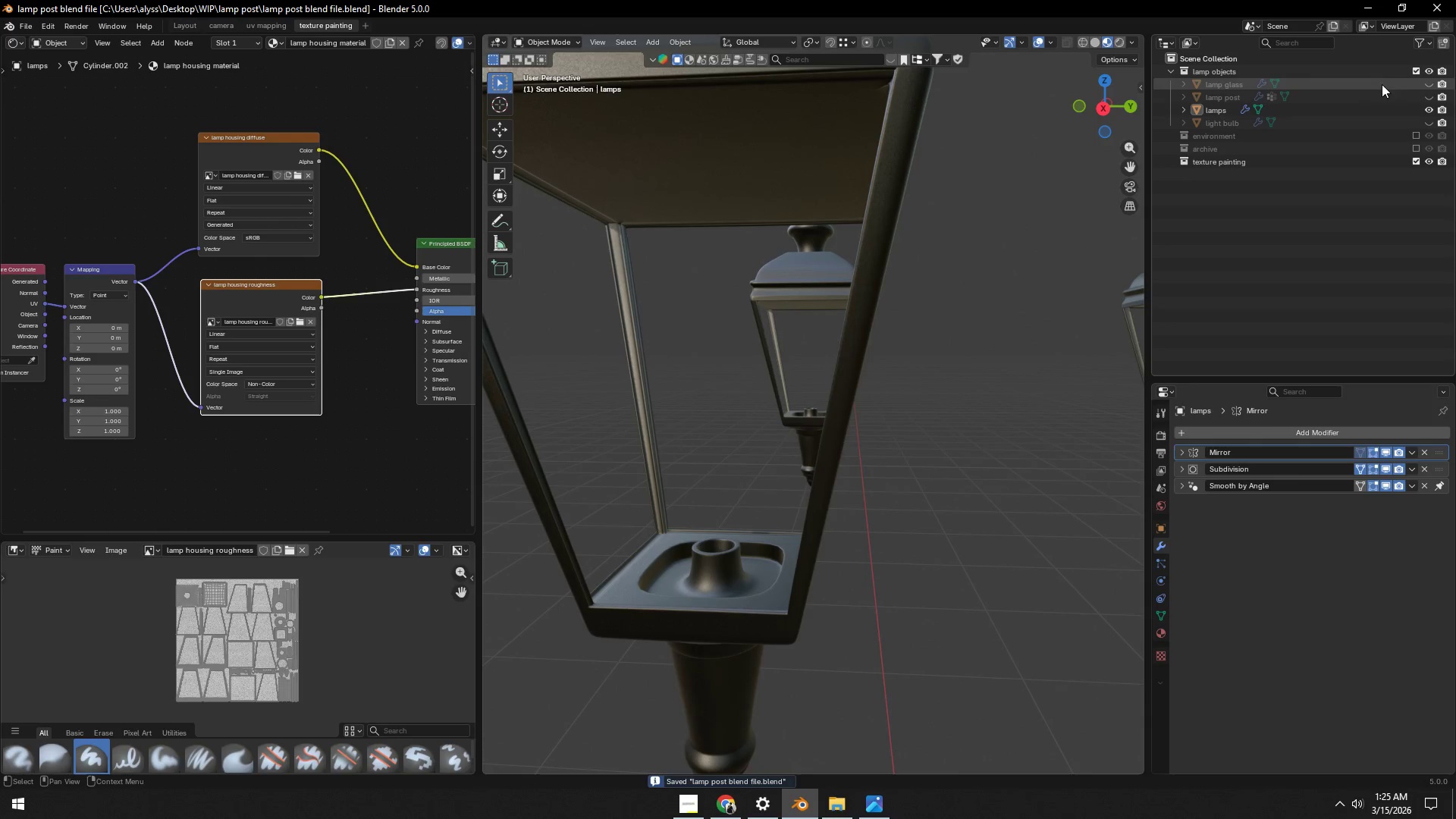 
left_click([1426, 81])
 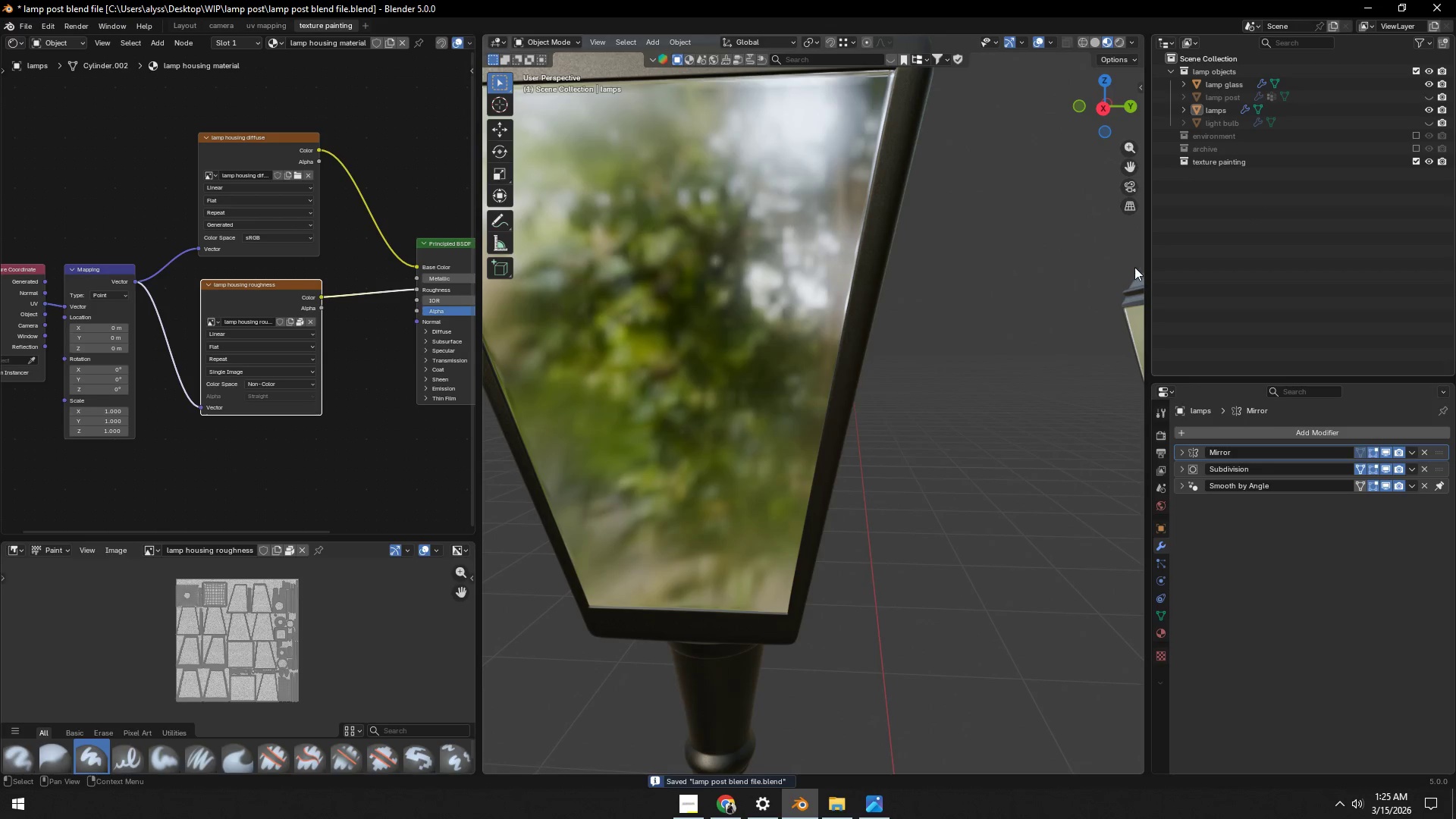 
scroll: coordinate [925, 375], scroll_direction: down, amount: 2.0
 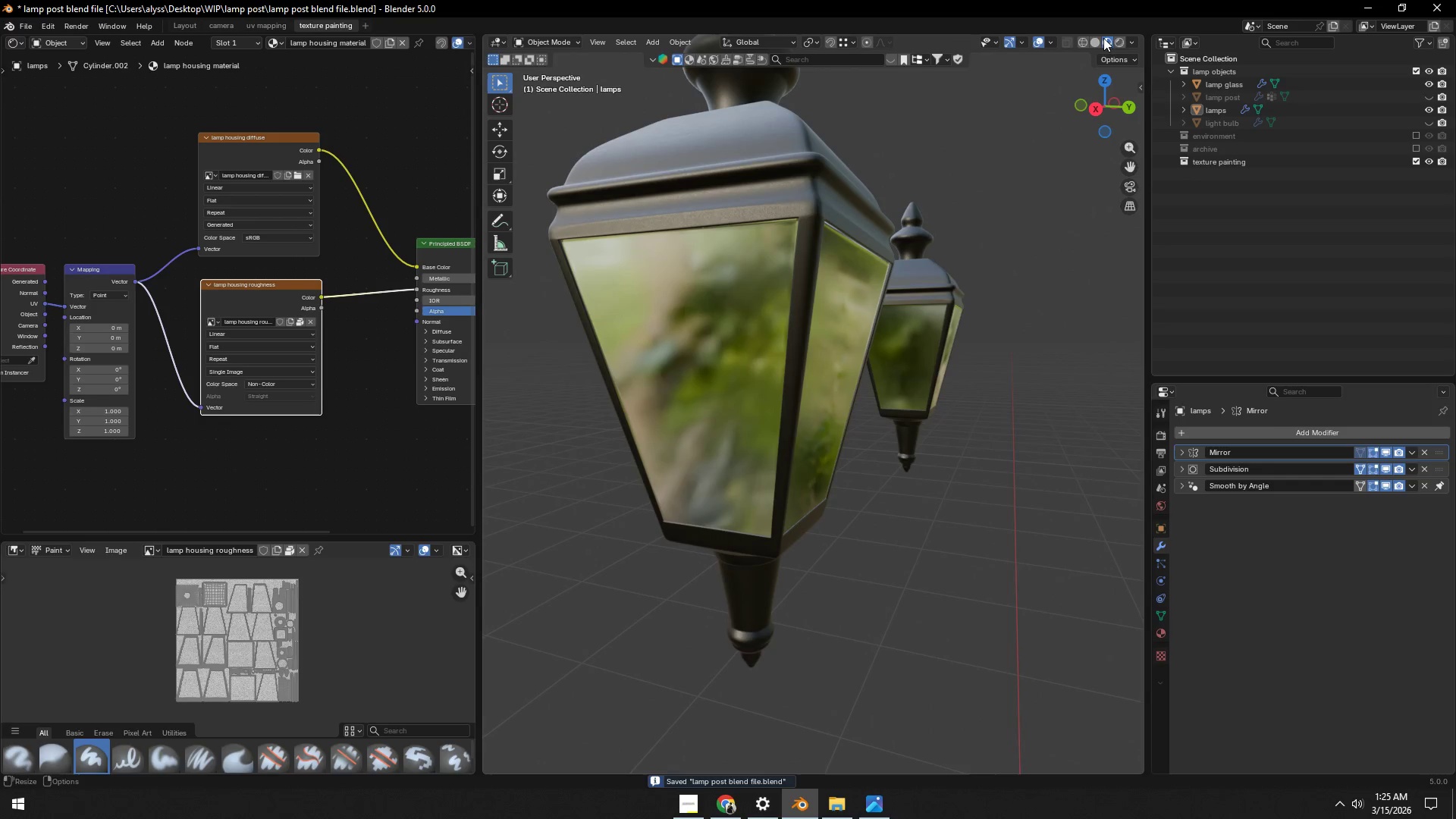 
left_click([1117, 44])
 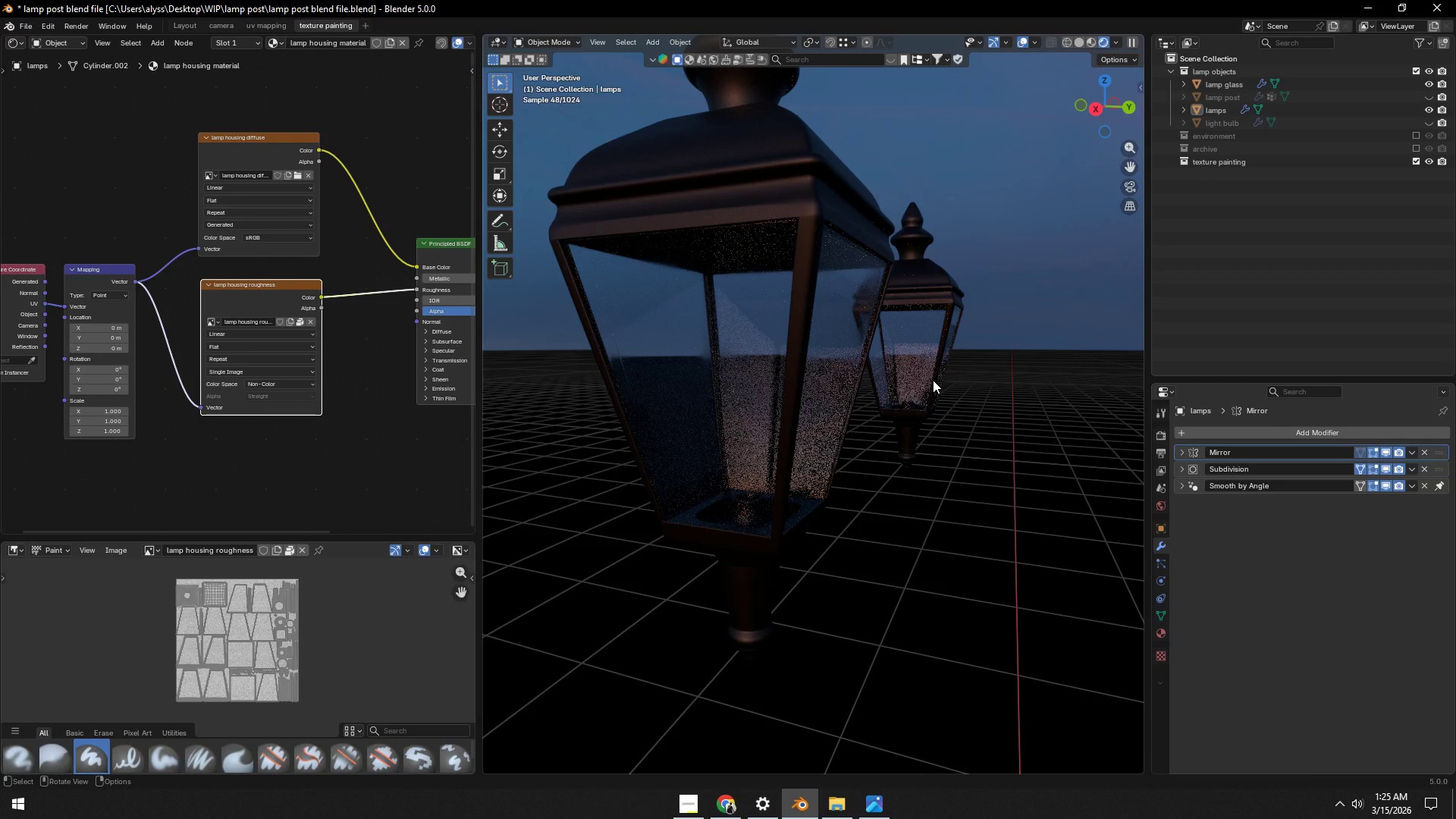 
wait(17.97)
 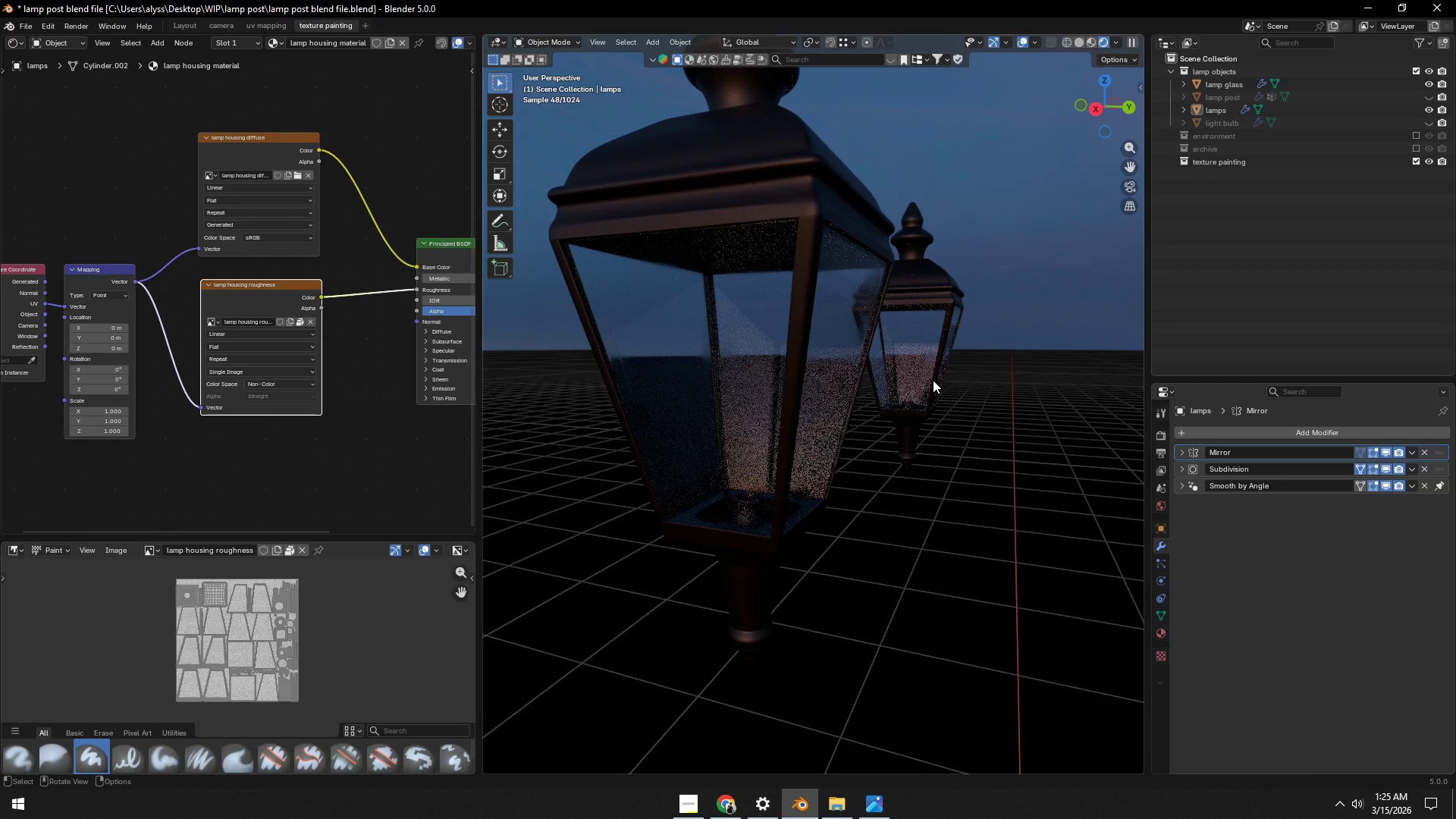 
left_click([1080, 43])
 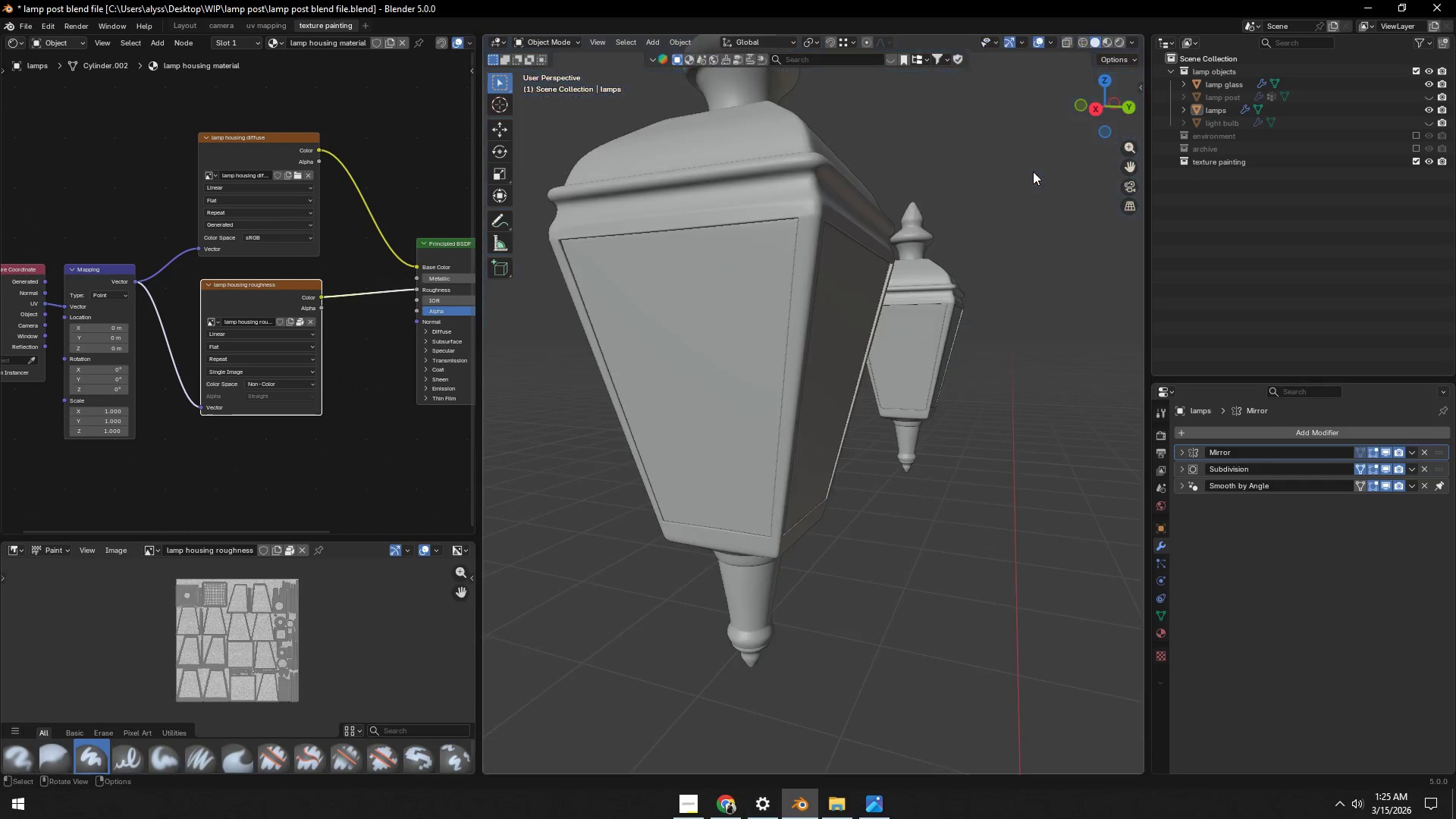 
key(Control+S)
 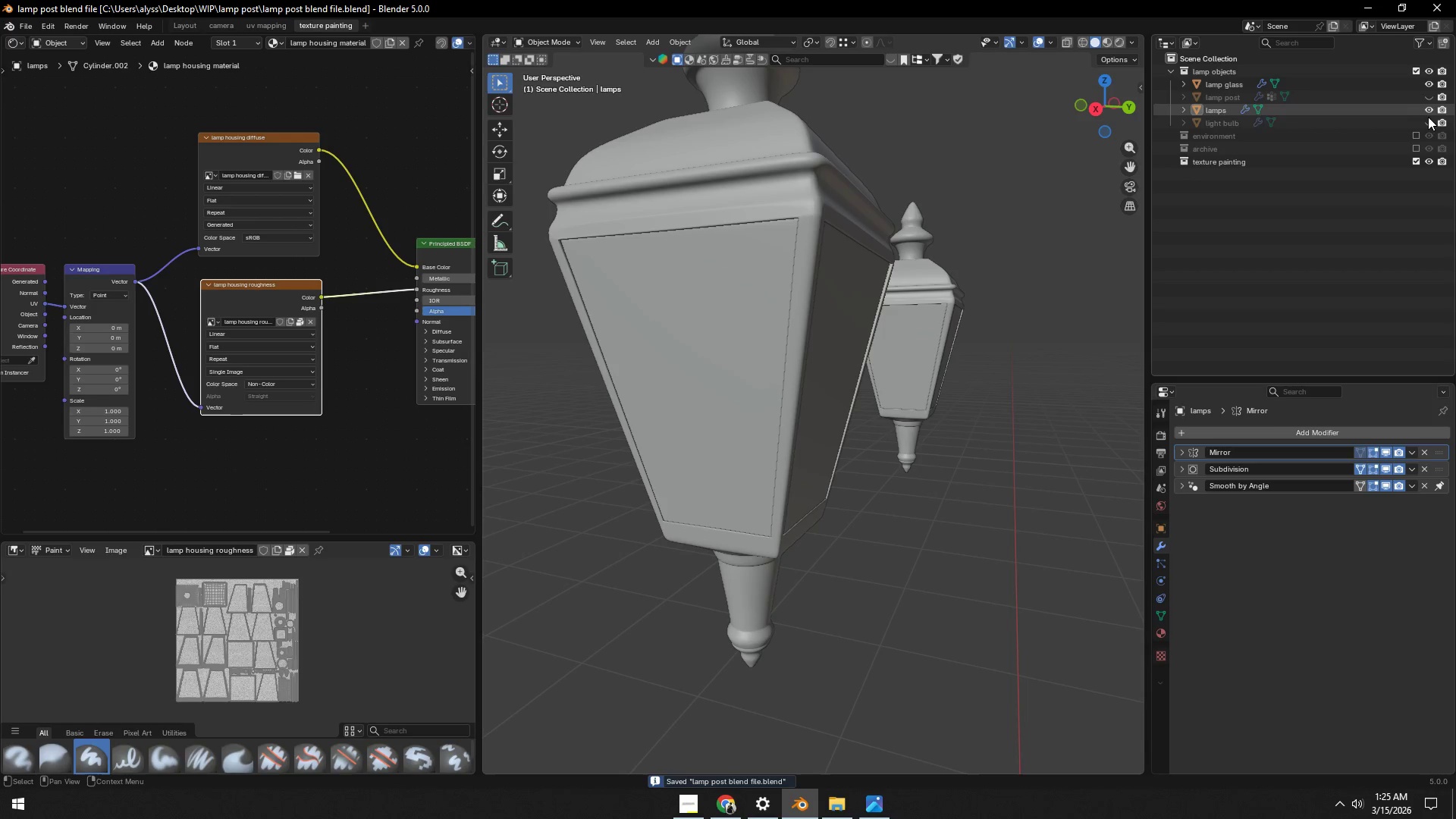 
left_click([1429, 124])
 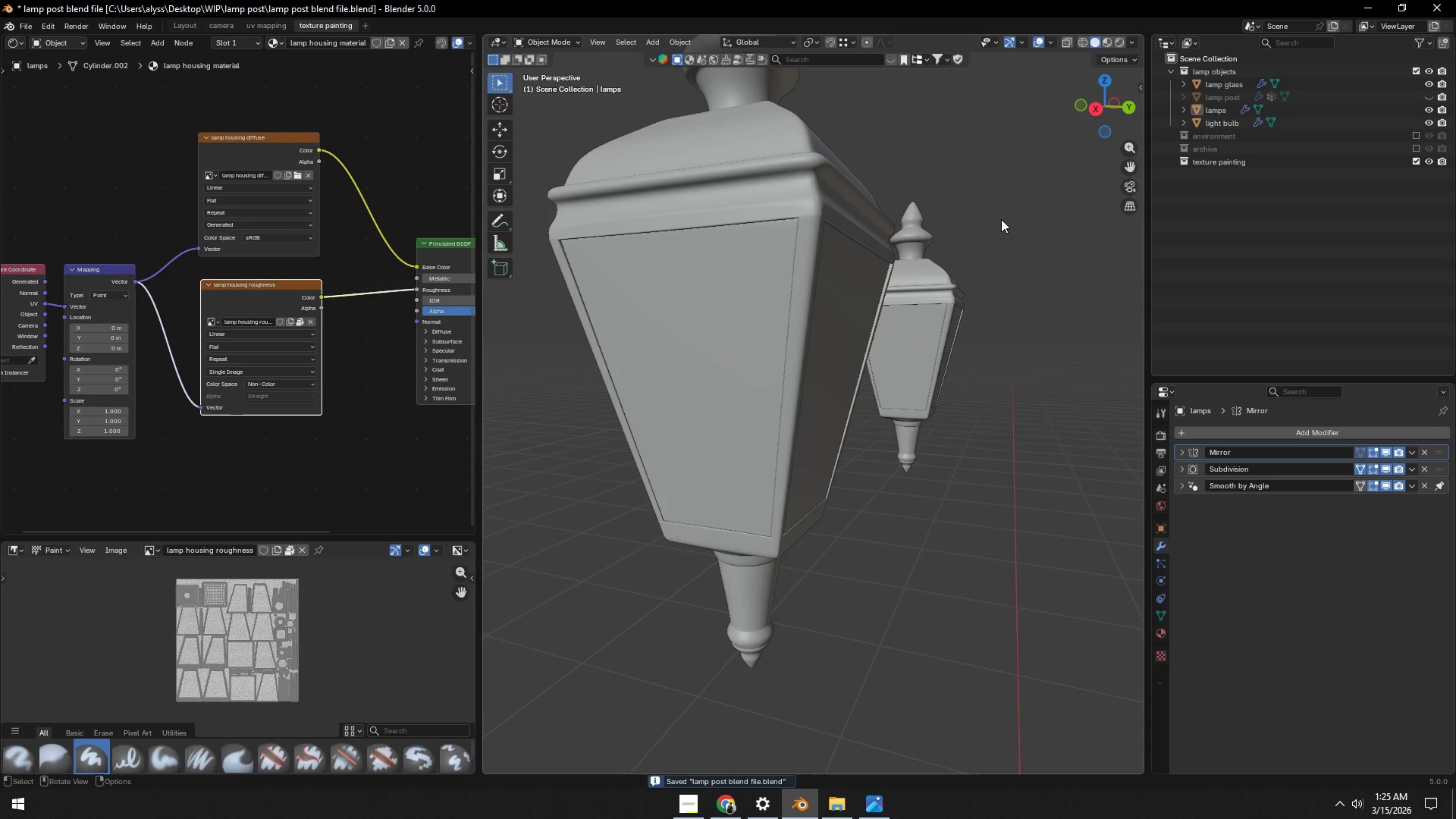 
scroll: coordinate [998, 214], scroll_direction: down, amount: 4.0
 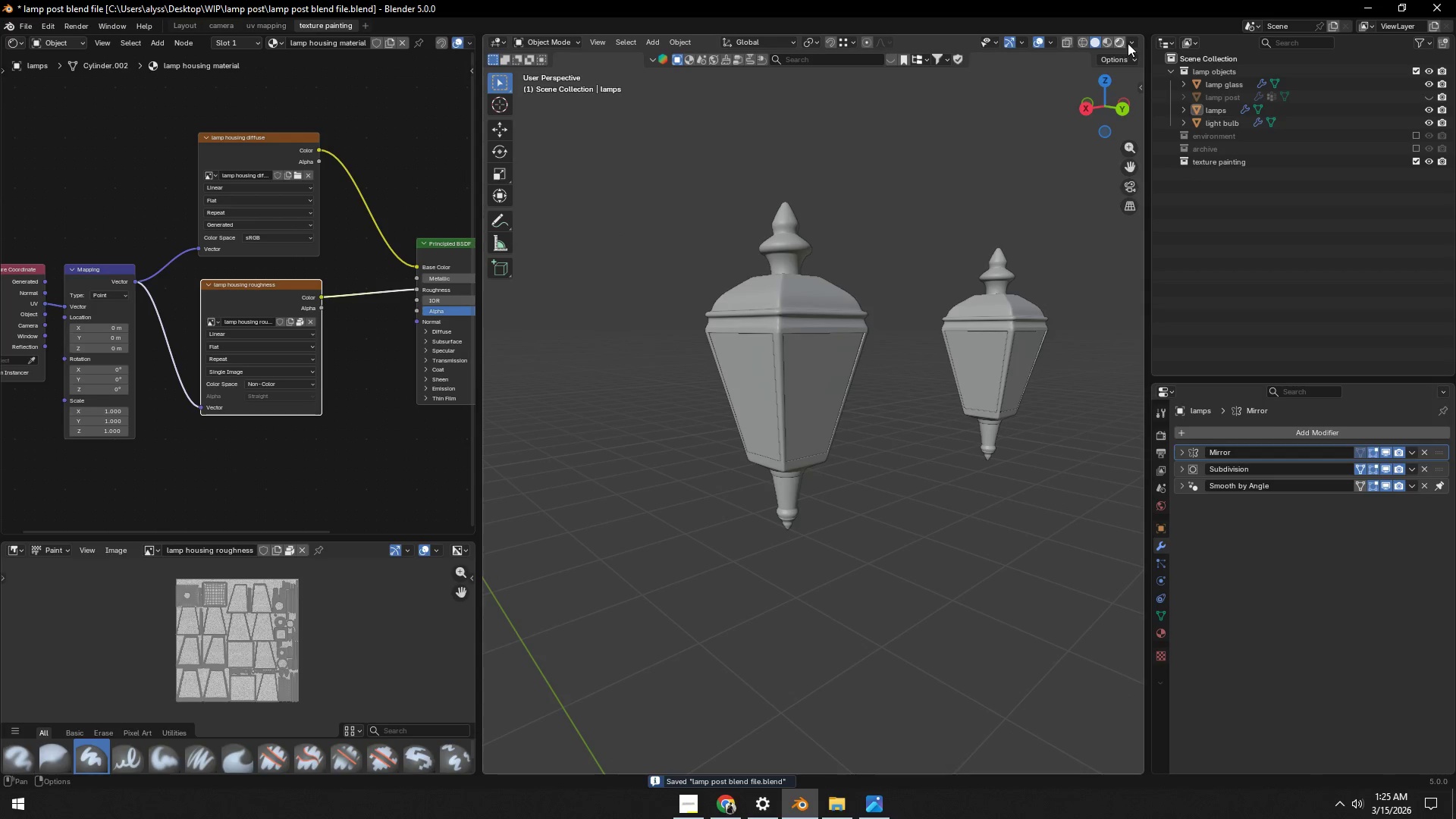 
left_click([1122, 43])
 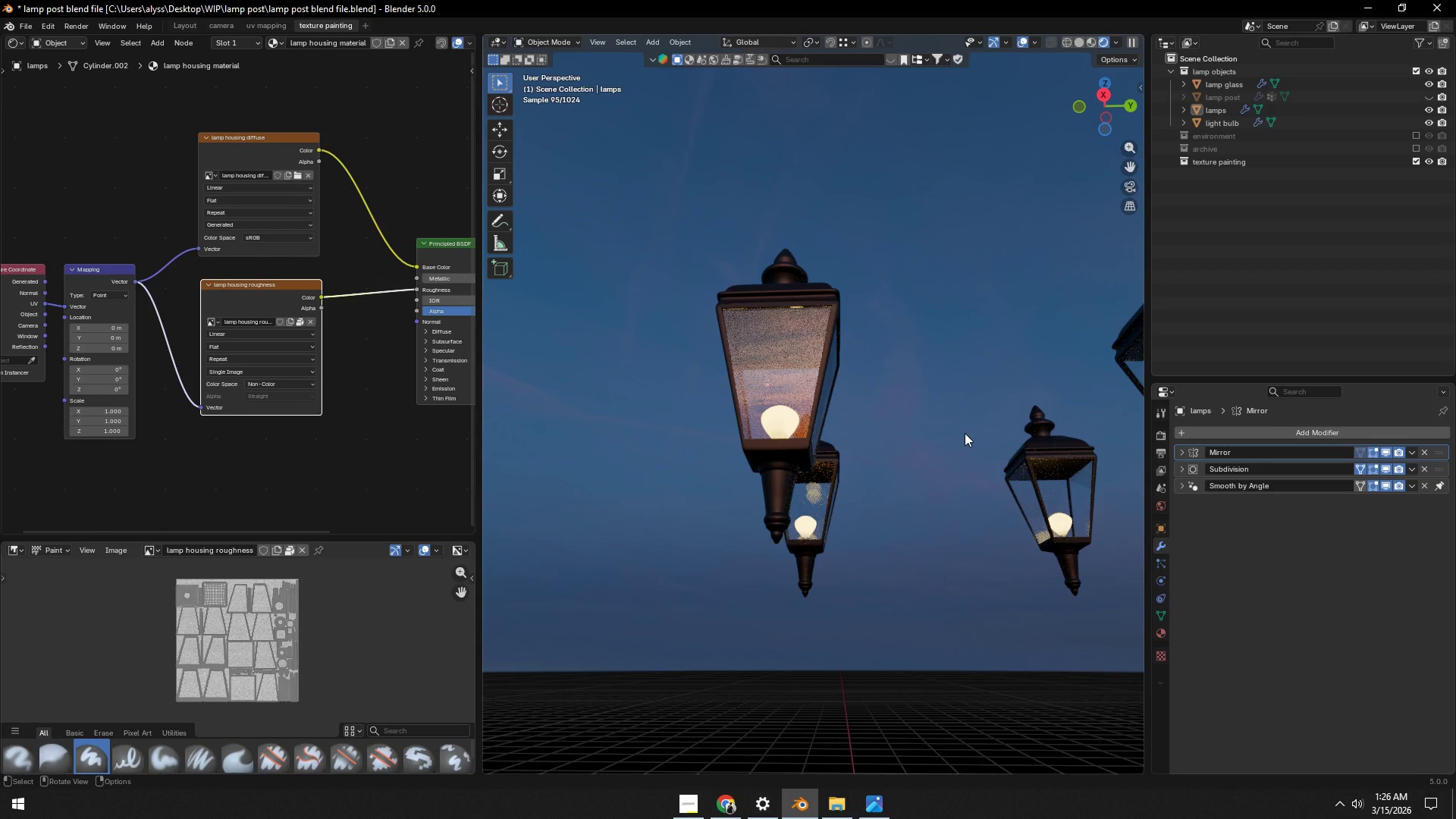 
wait(35.89)
 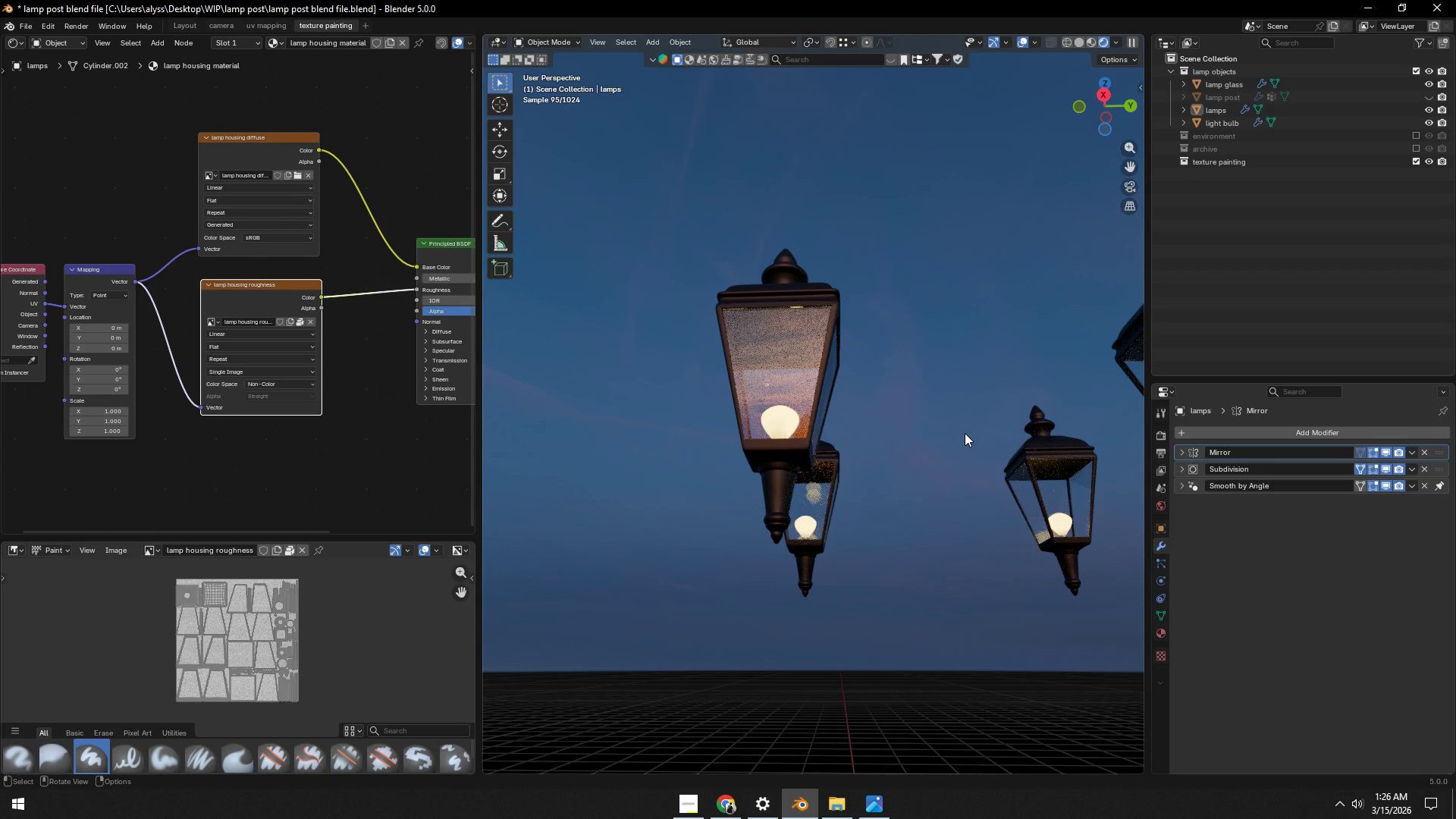 
left_click([1081, 45])
 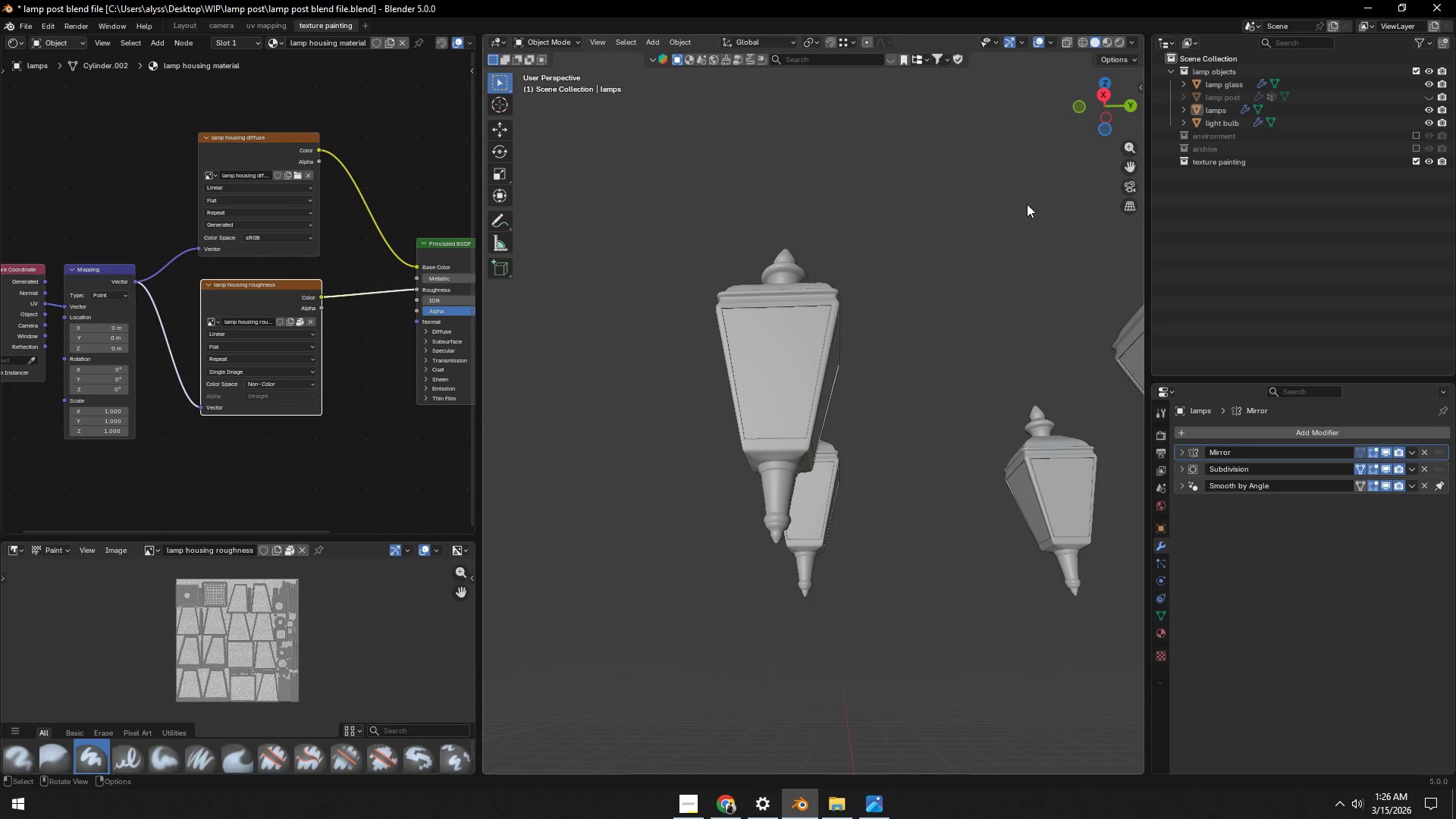 
left_click([977, 293])
 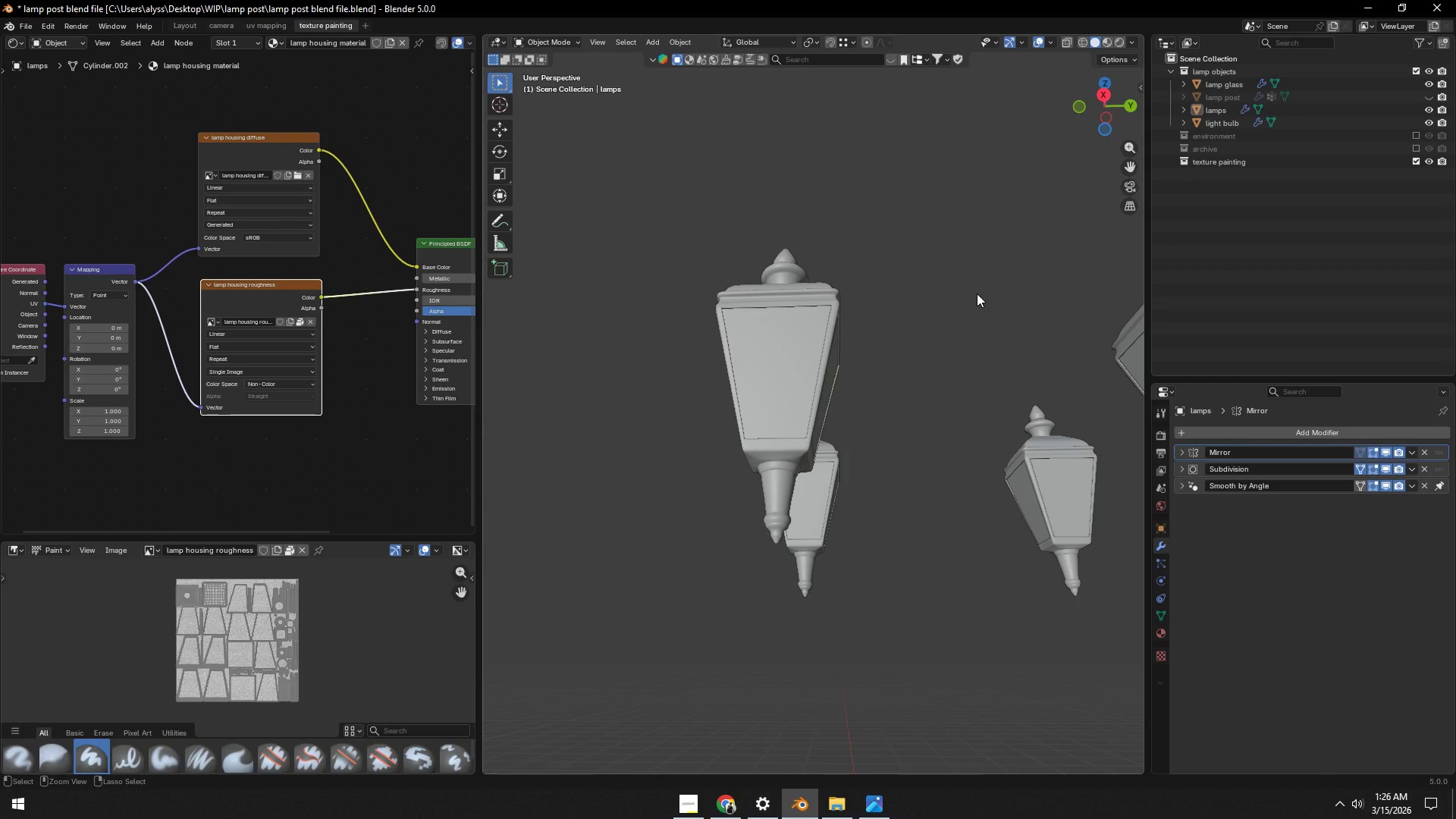 
key(Control+ControlLeft)
 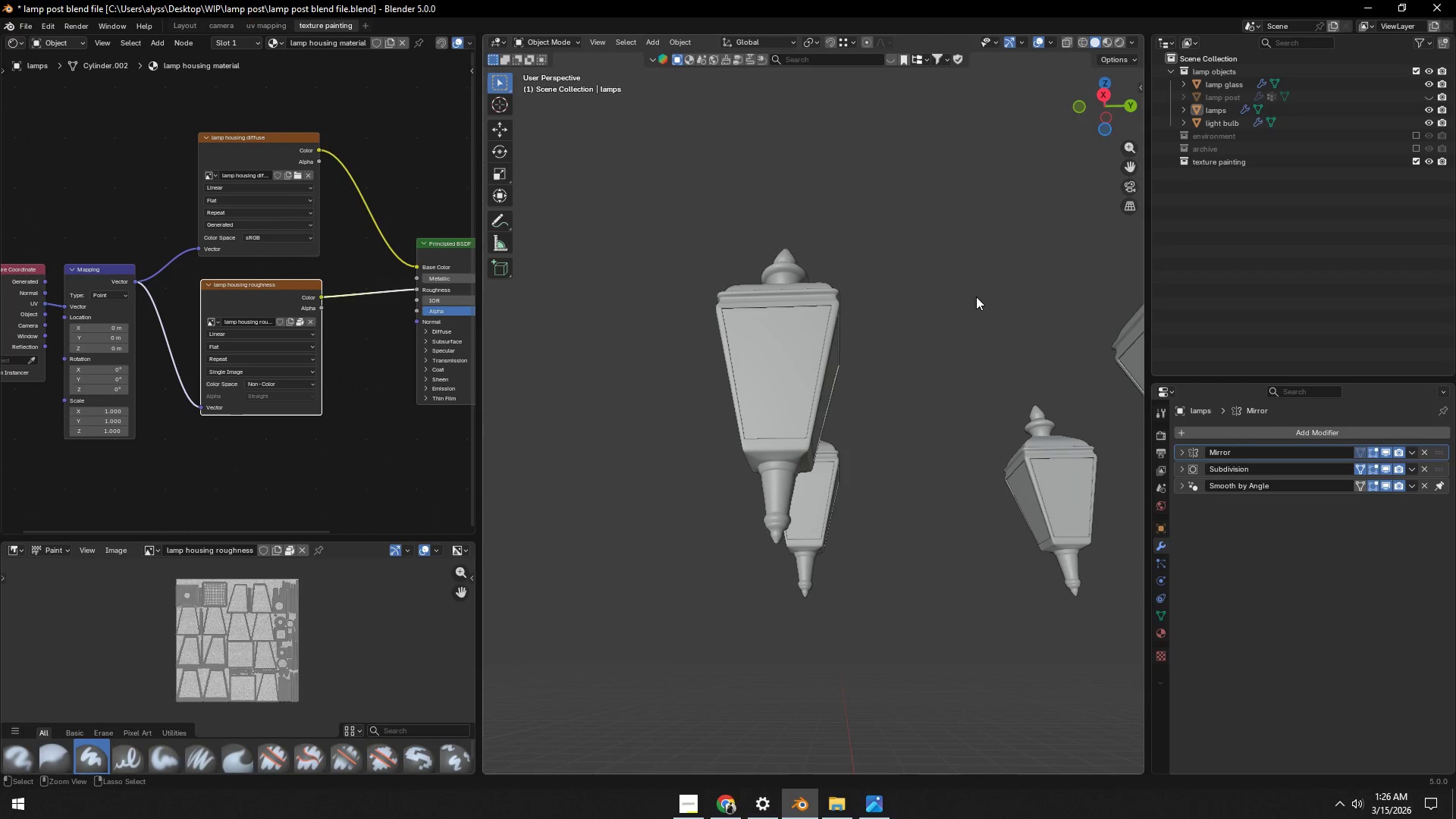 
key(Control+S)
 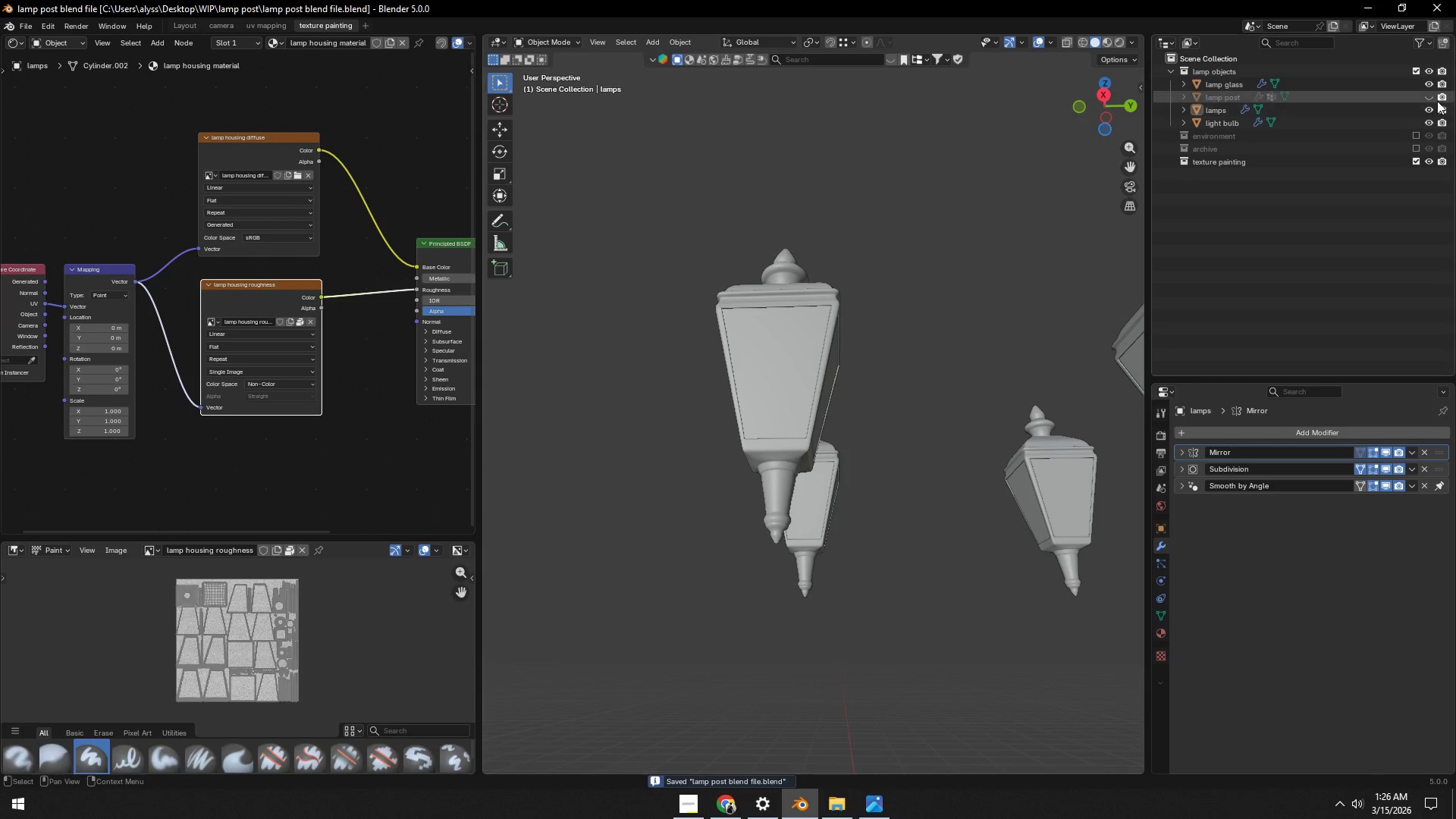 
left_click([1430, 96])
 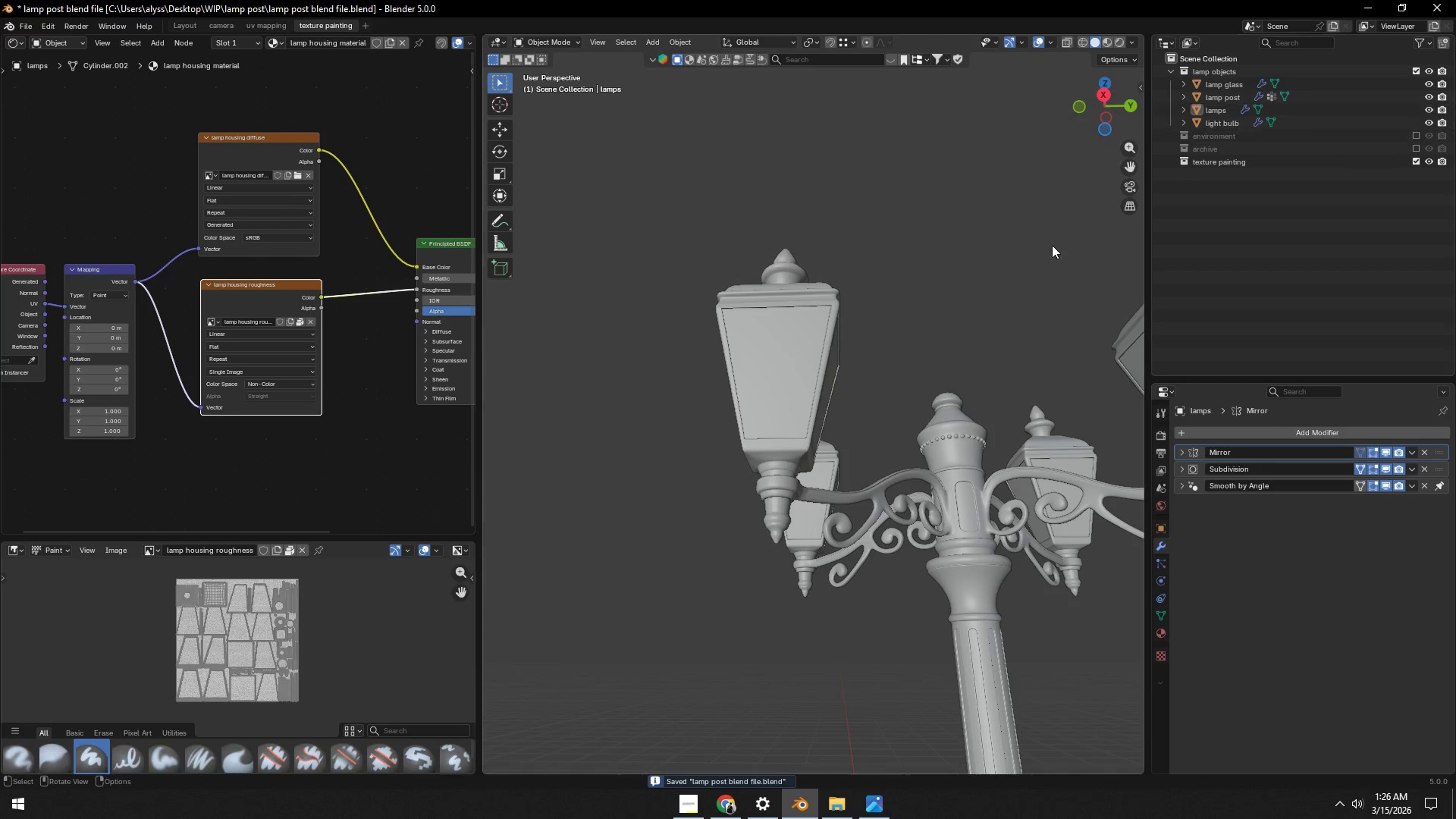 
left_click([920, 265])
 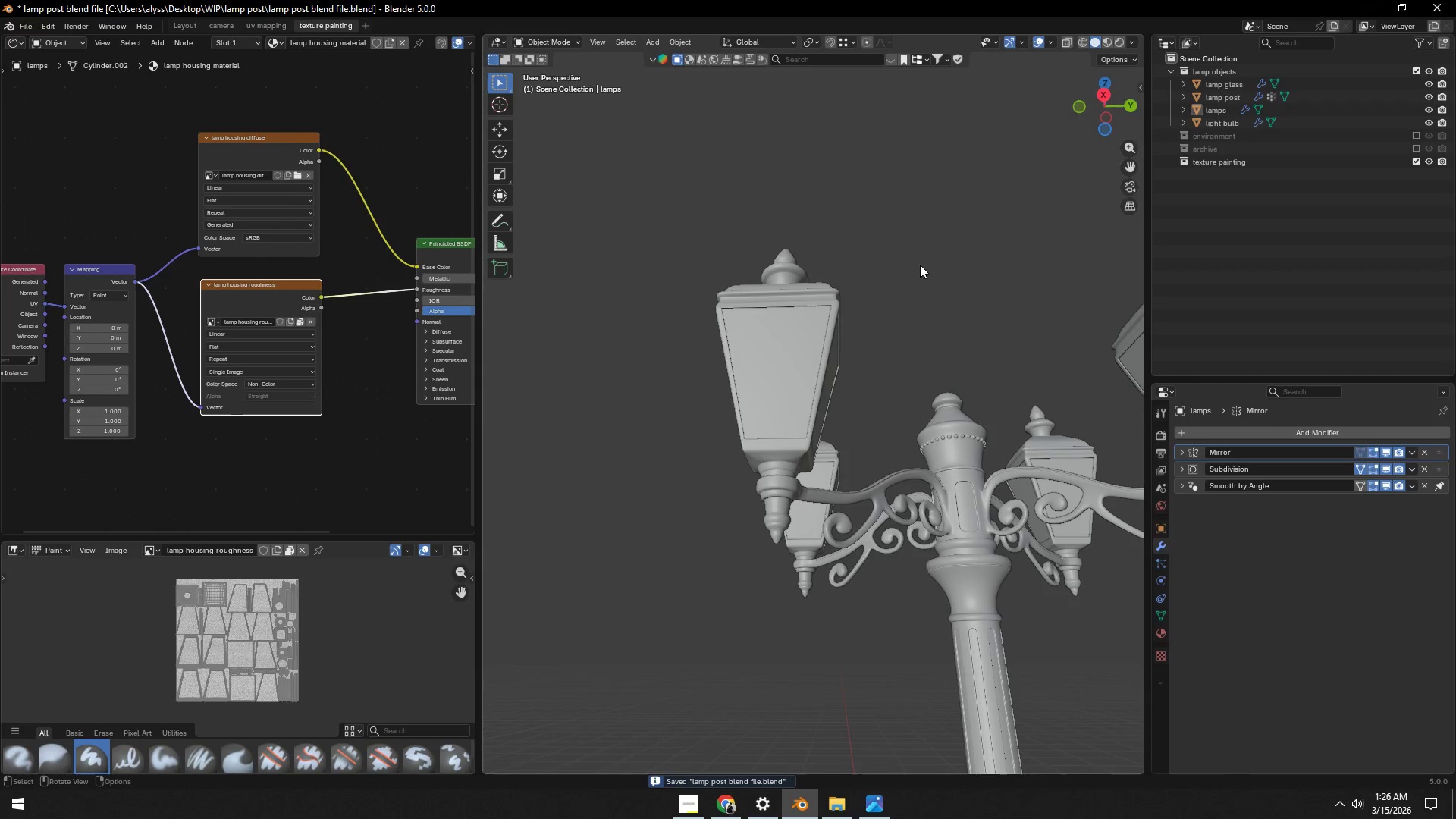 
key(Control+ControlLeft)
 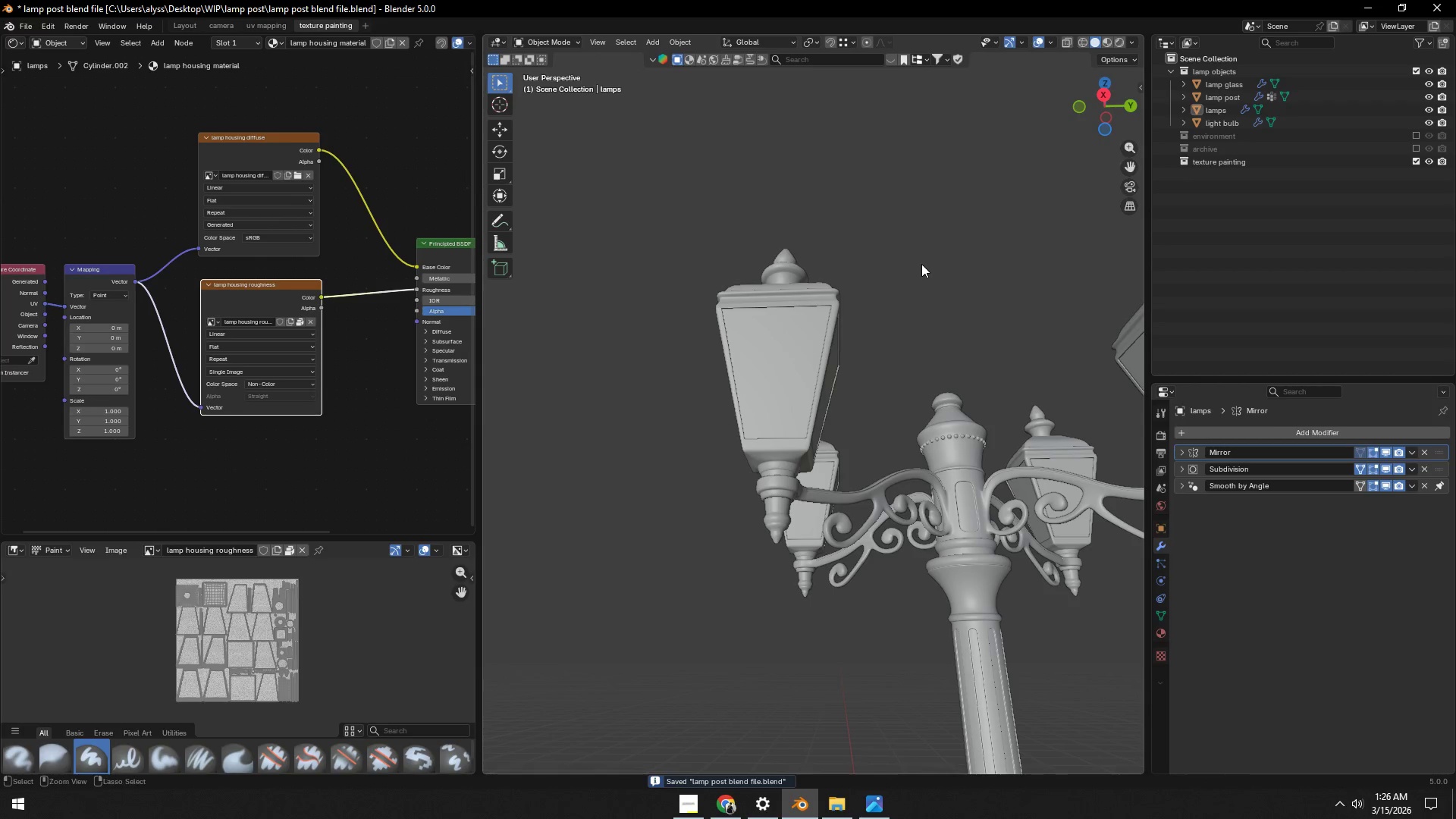 
key(Control+S)
 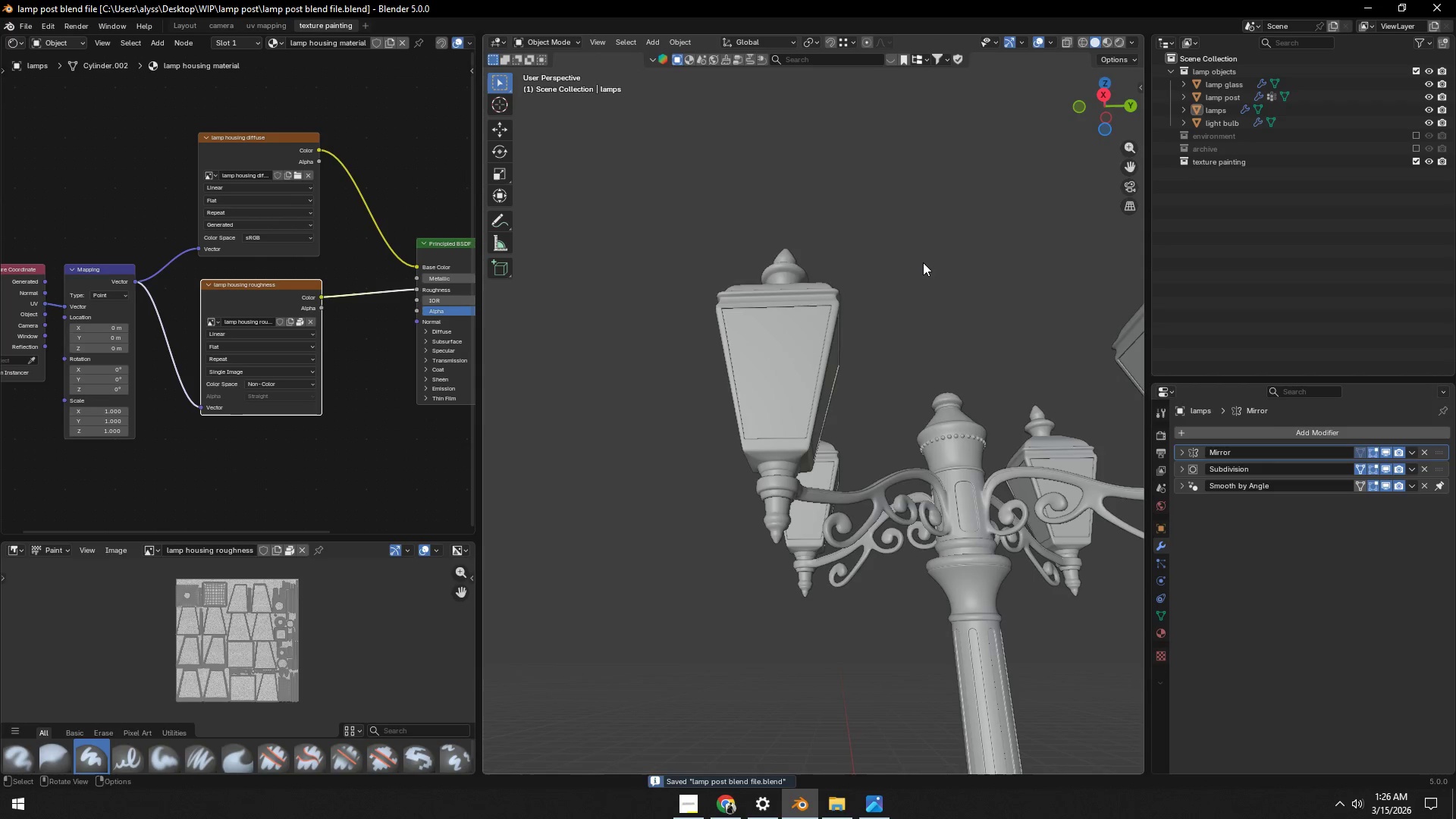 
scroll: coordinate [924, 262], scroll_direction: down, amount: 5.0
 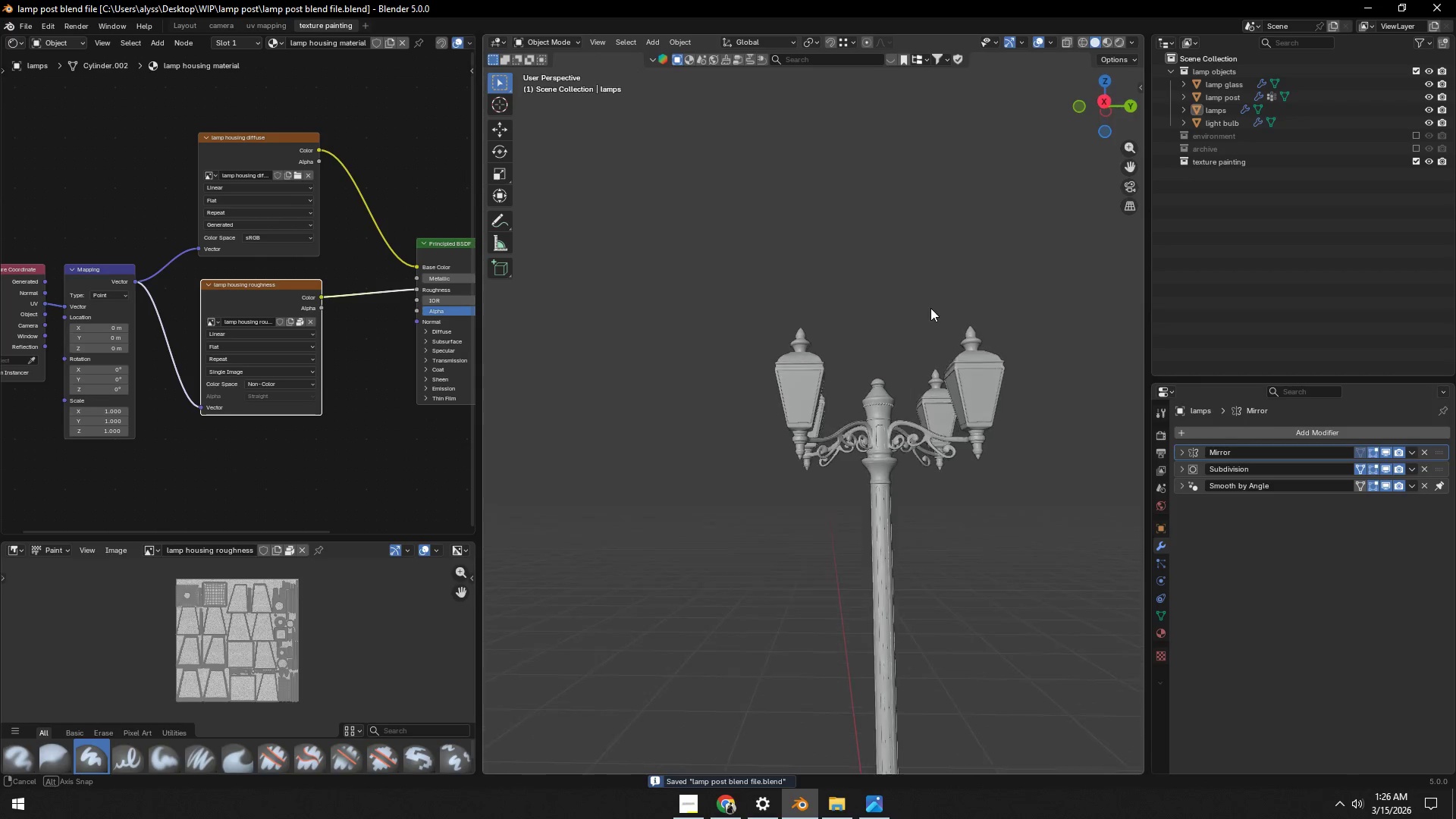 
hold_key(key=ShiftLeft, duration=1.5)
 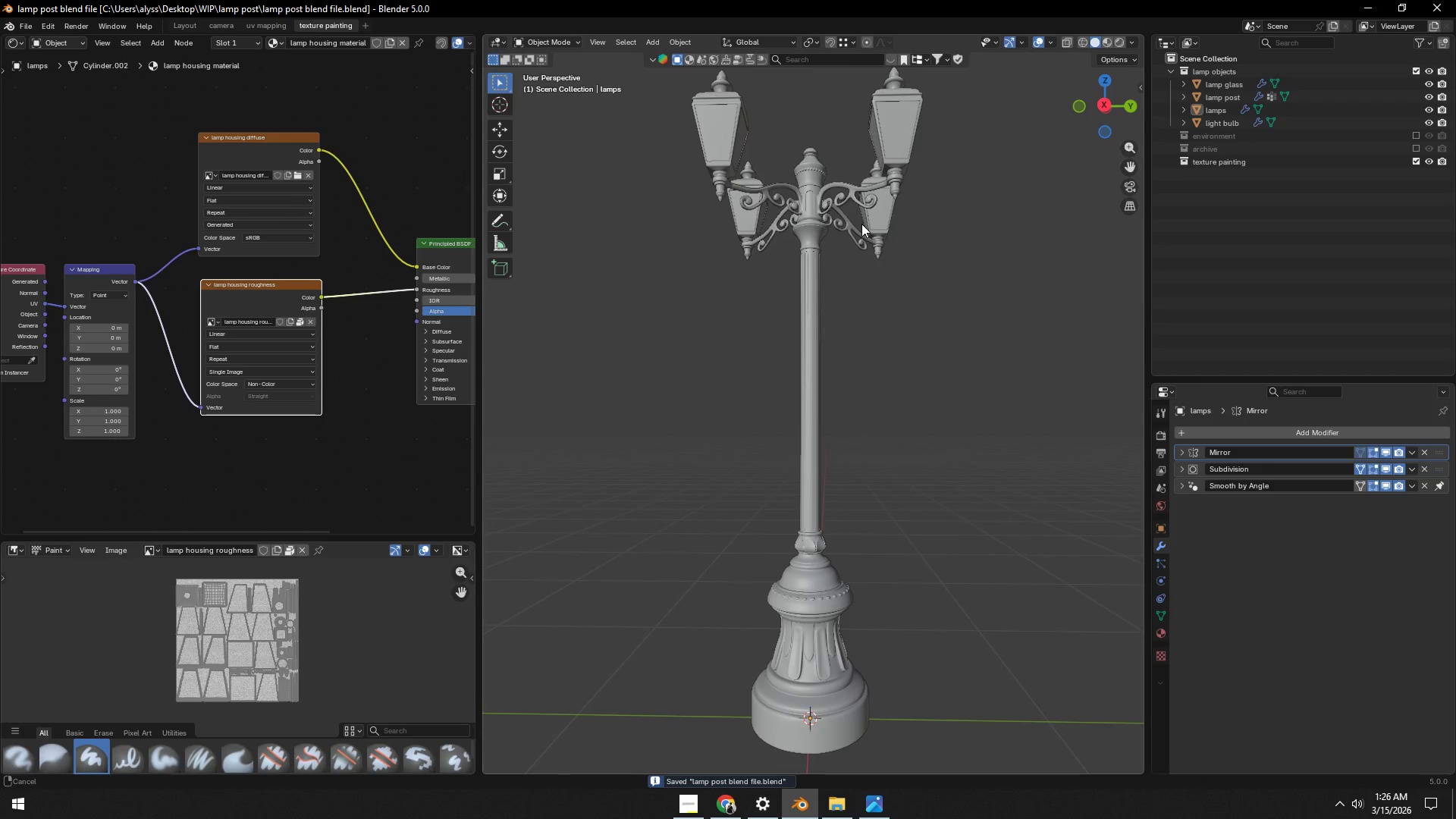 
key(Shift+ShiftLeft)
 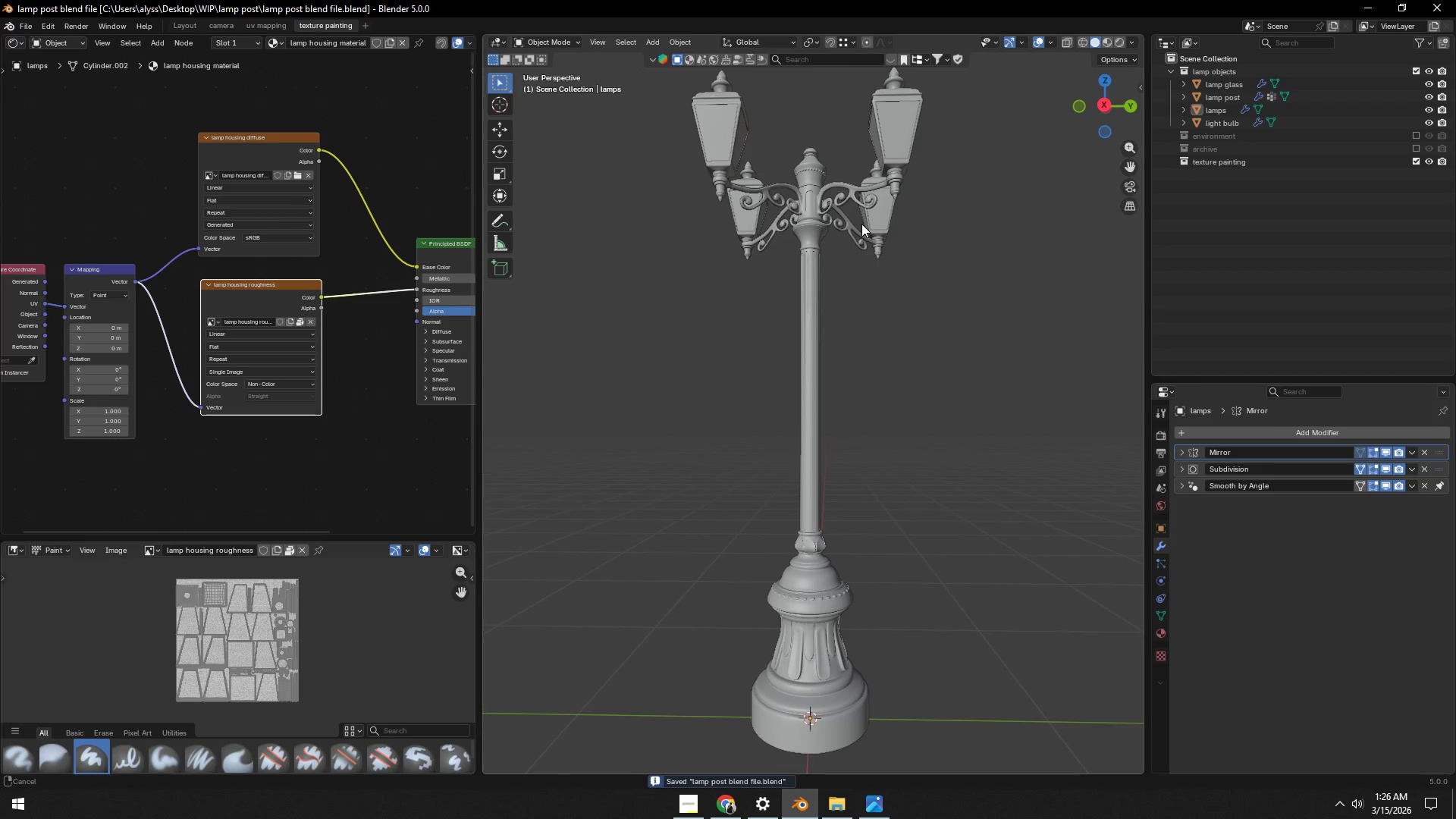 
key(Shift+ShiftLeft)
 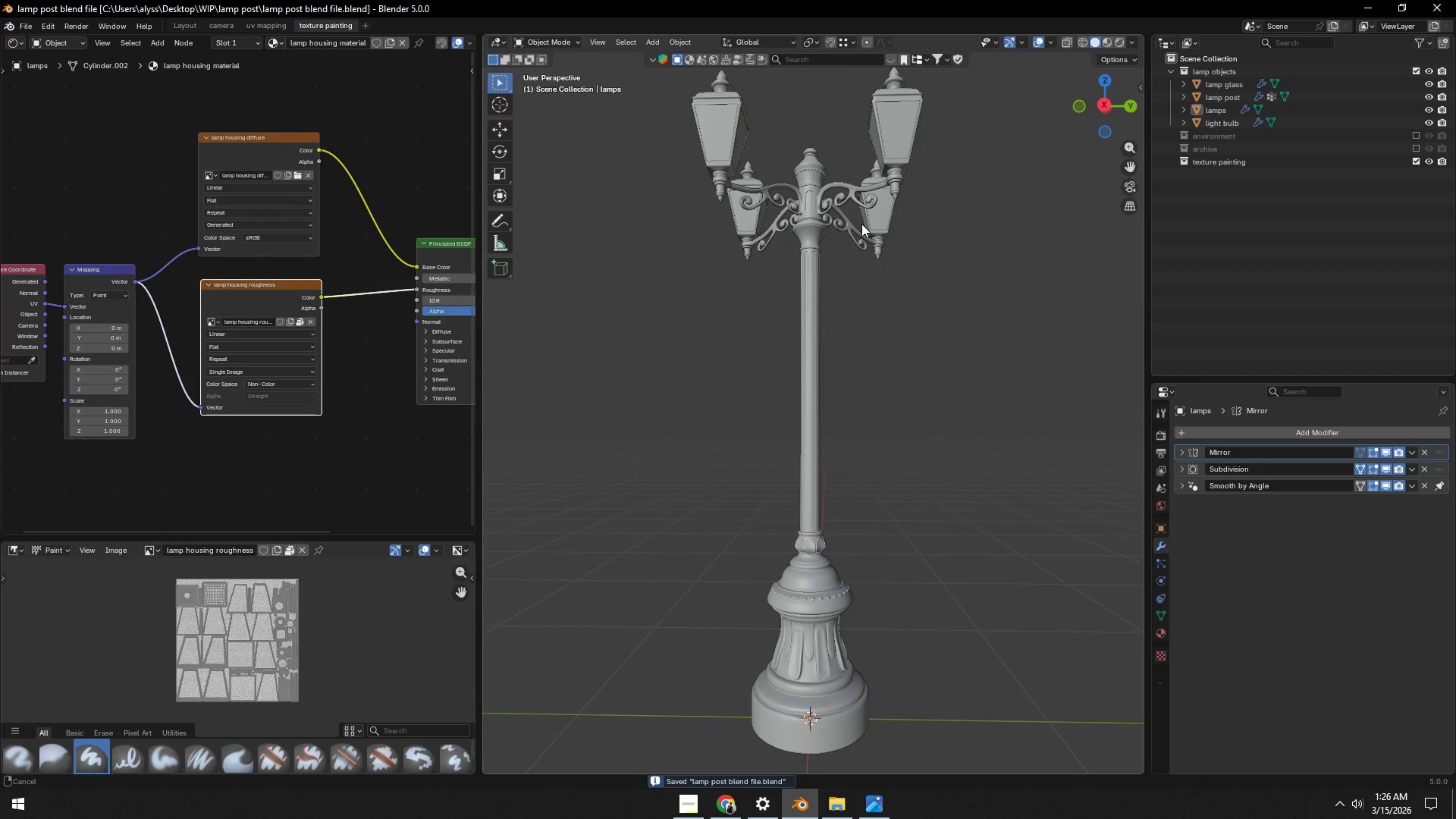 
key(Shift+ShiftLeft)
 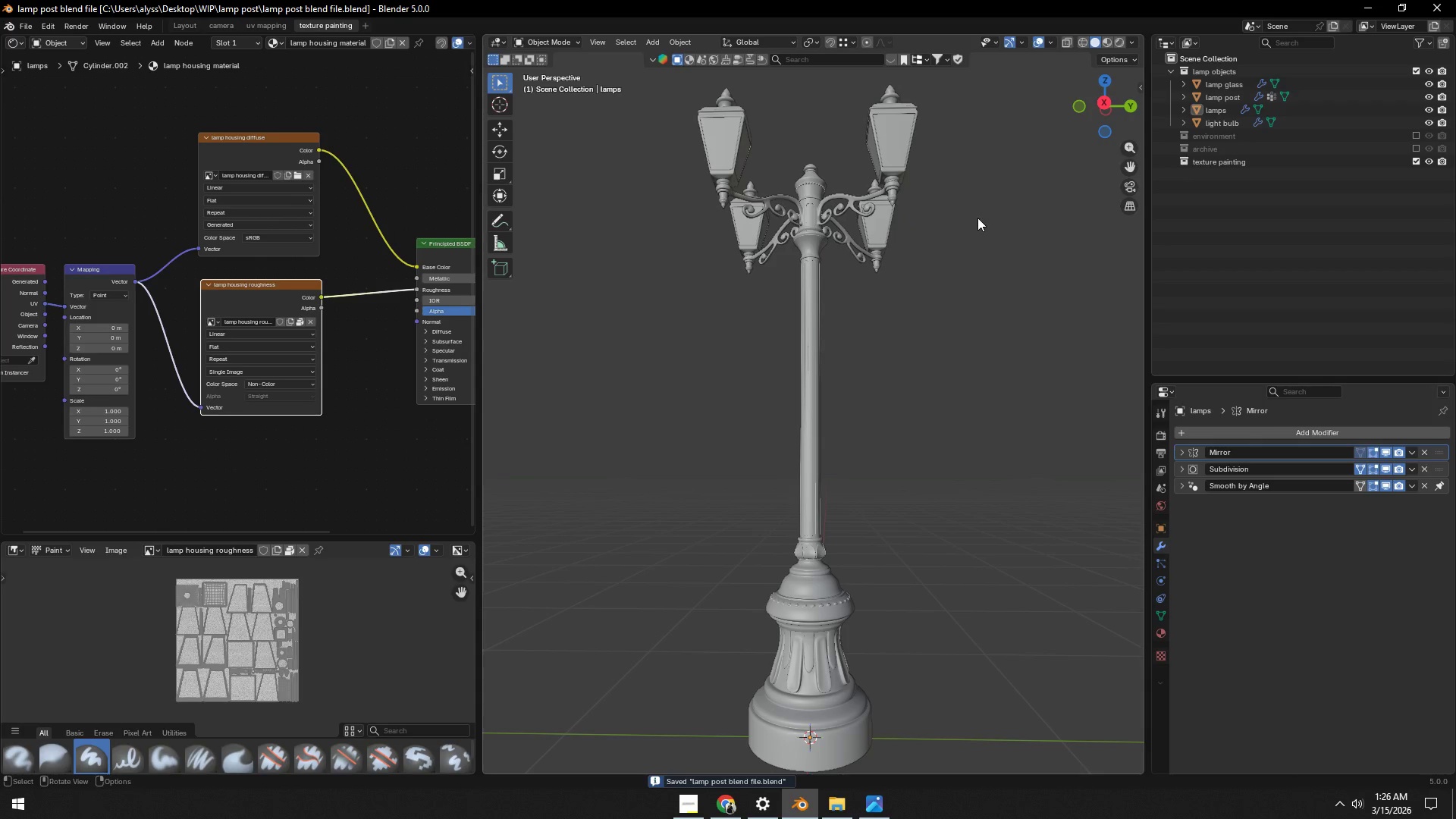 
scroll: coordinate [979, 219], scroll_direction: down, amount: 1.0
 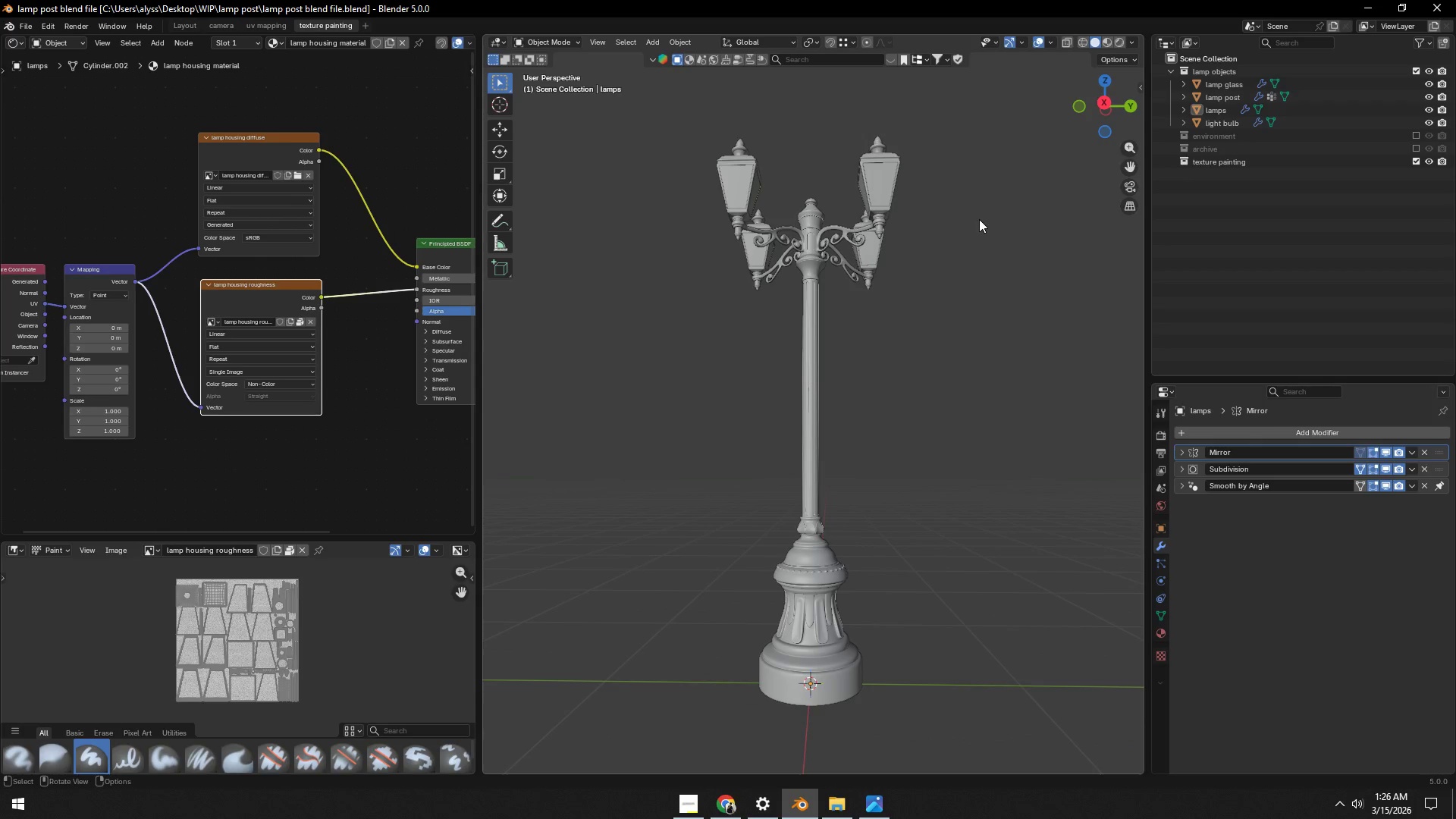 
left_click([979, 219])
 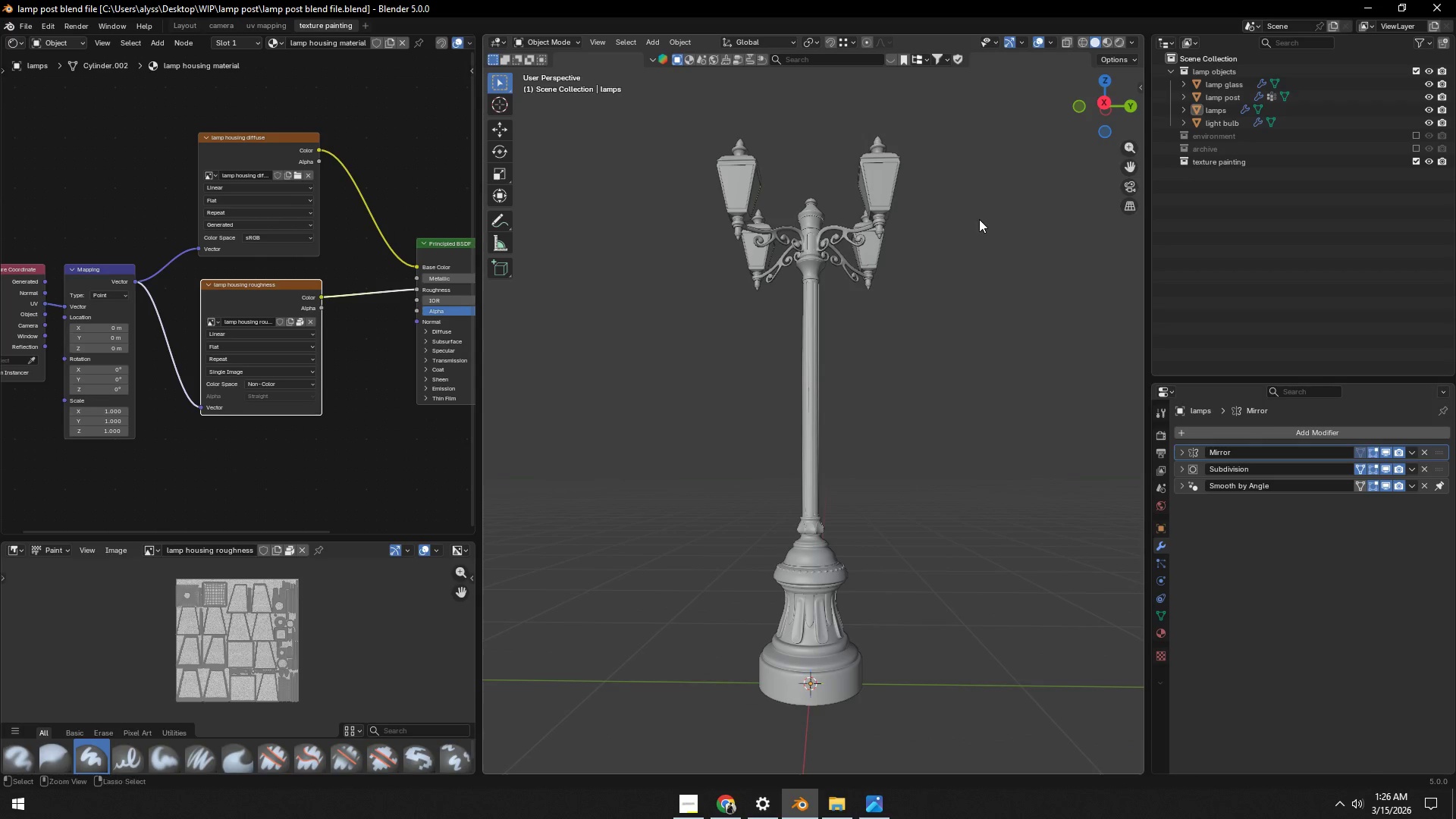 
key(Control+S)
 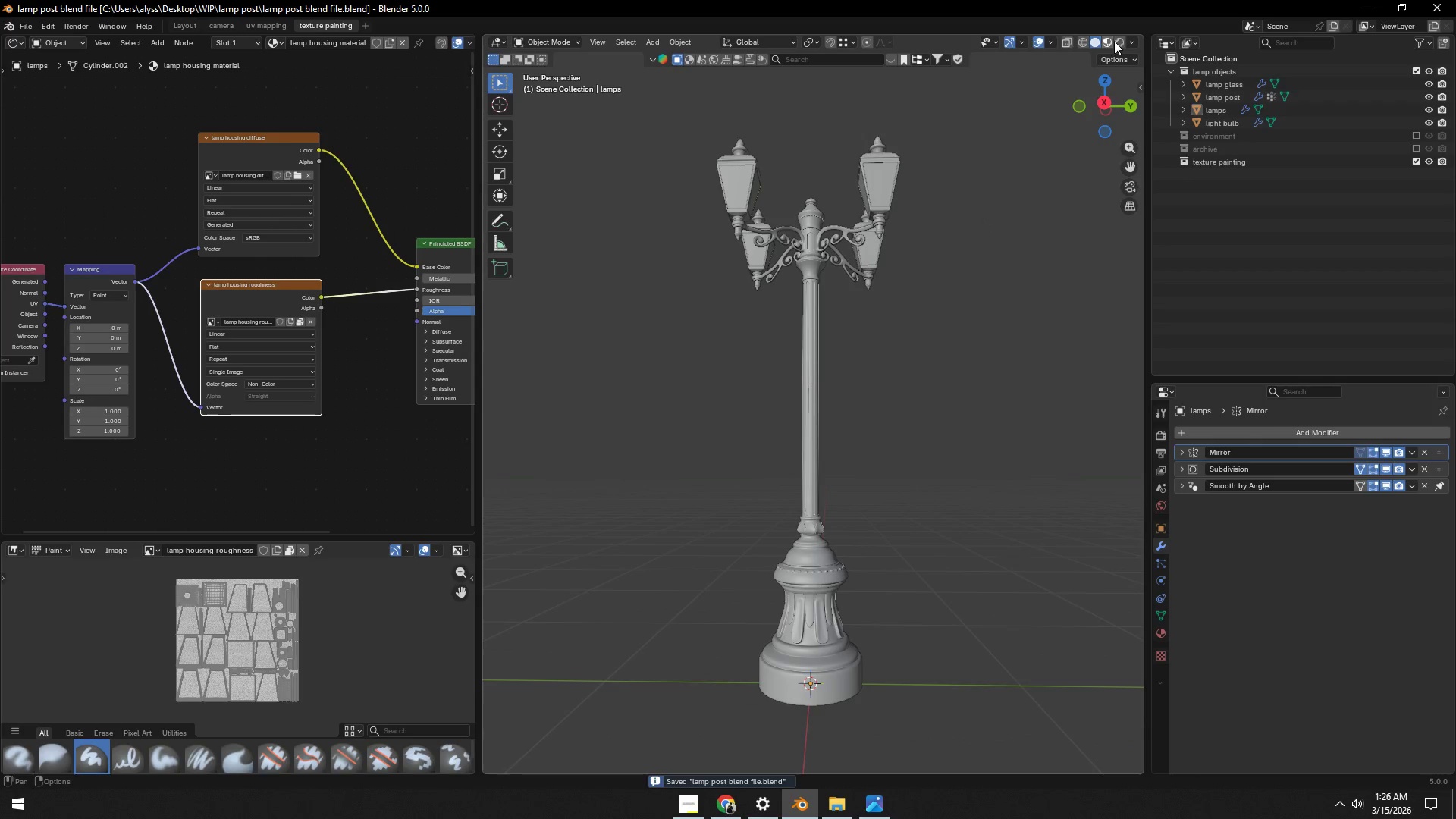 
left_click([1115, 41])
 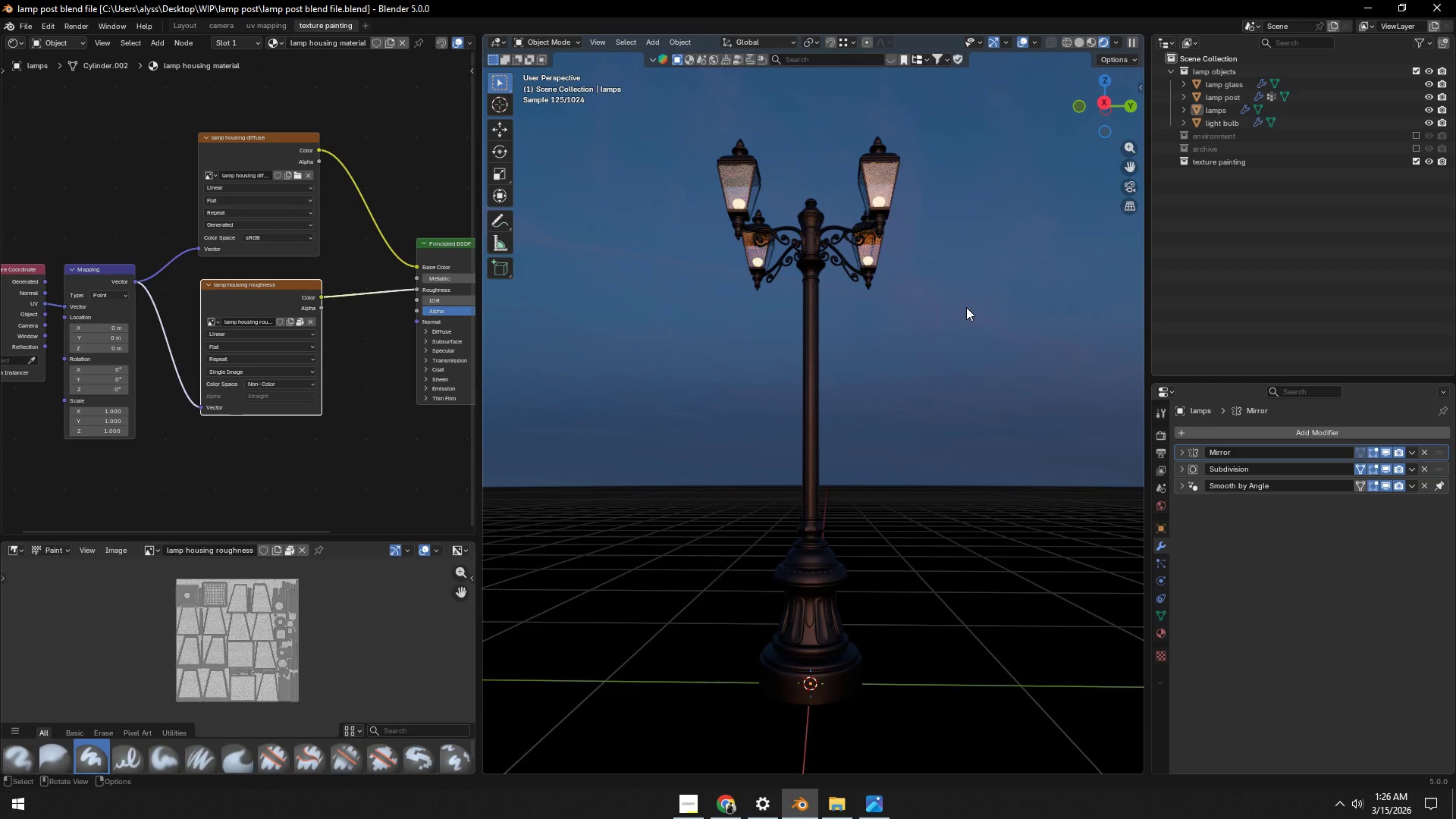 
wait(16.61)
 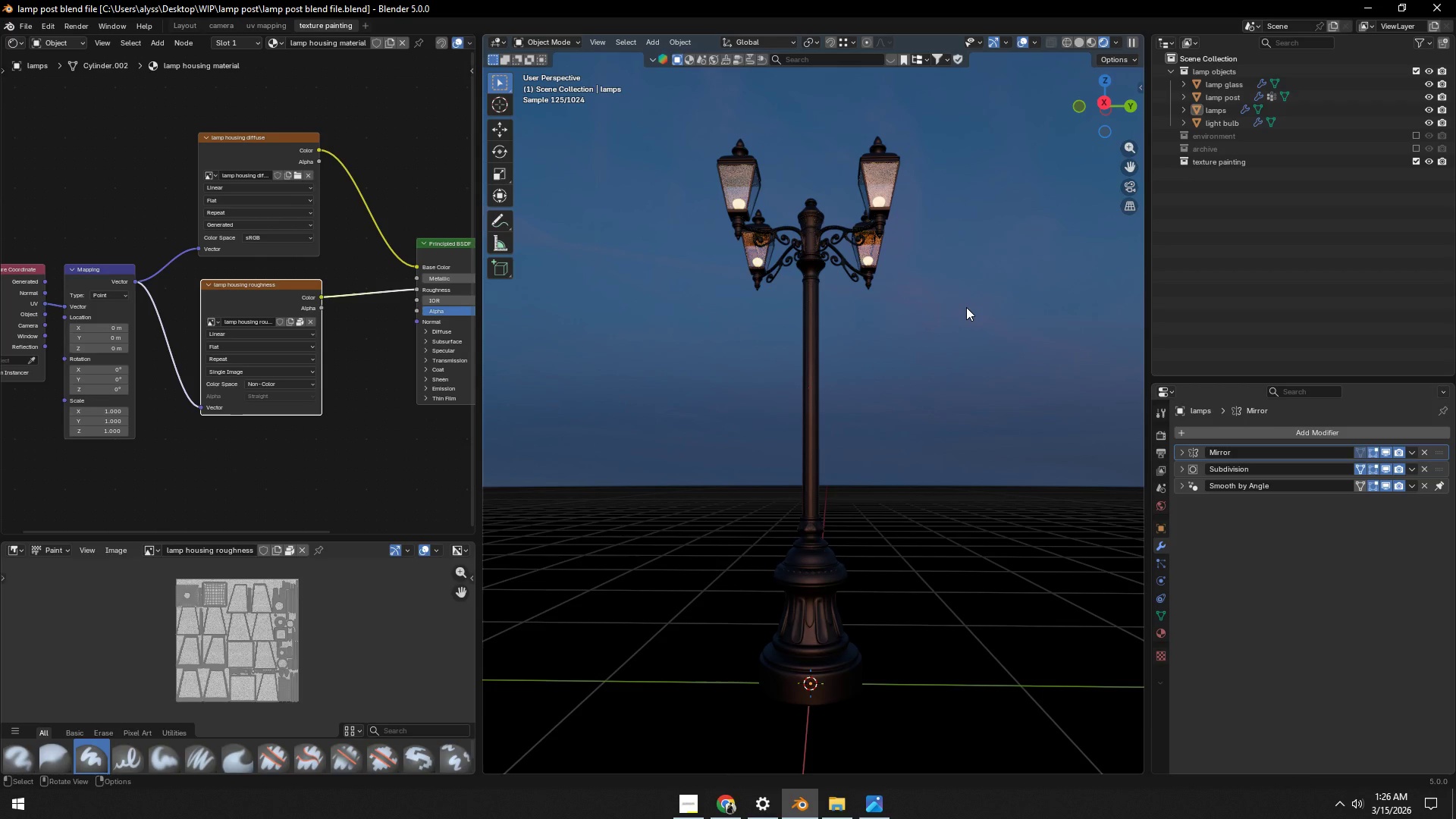 
left_click([1083, 44])
 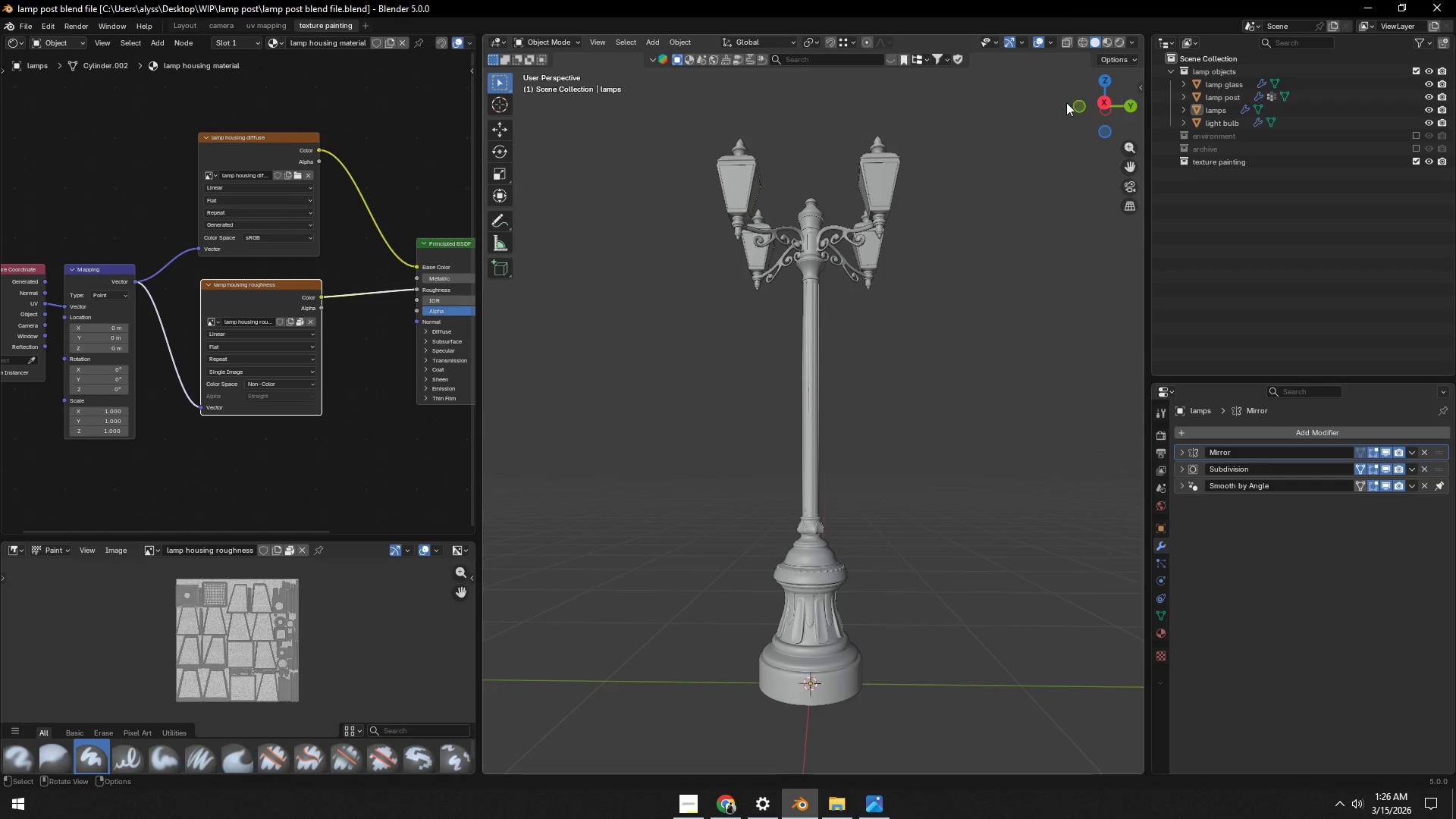 
left_click([980, 222])
 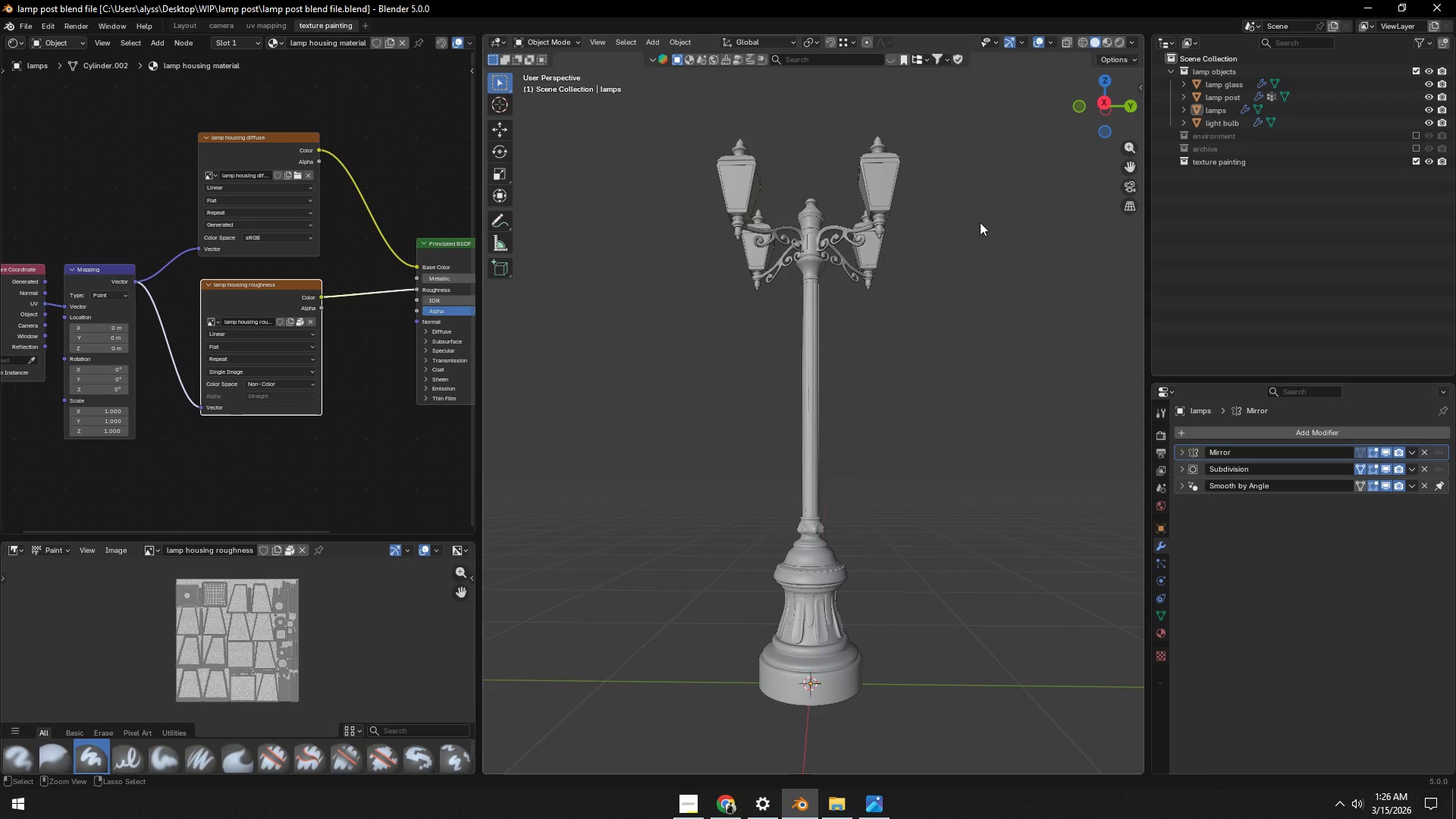 
key(Control+ControlLeft)
 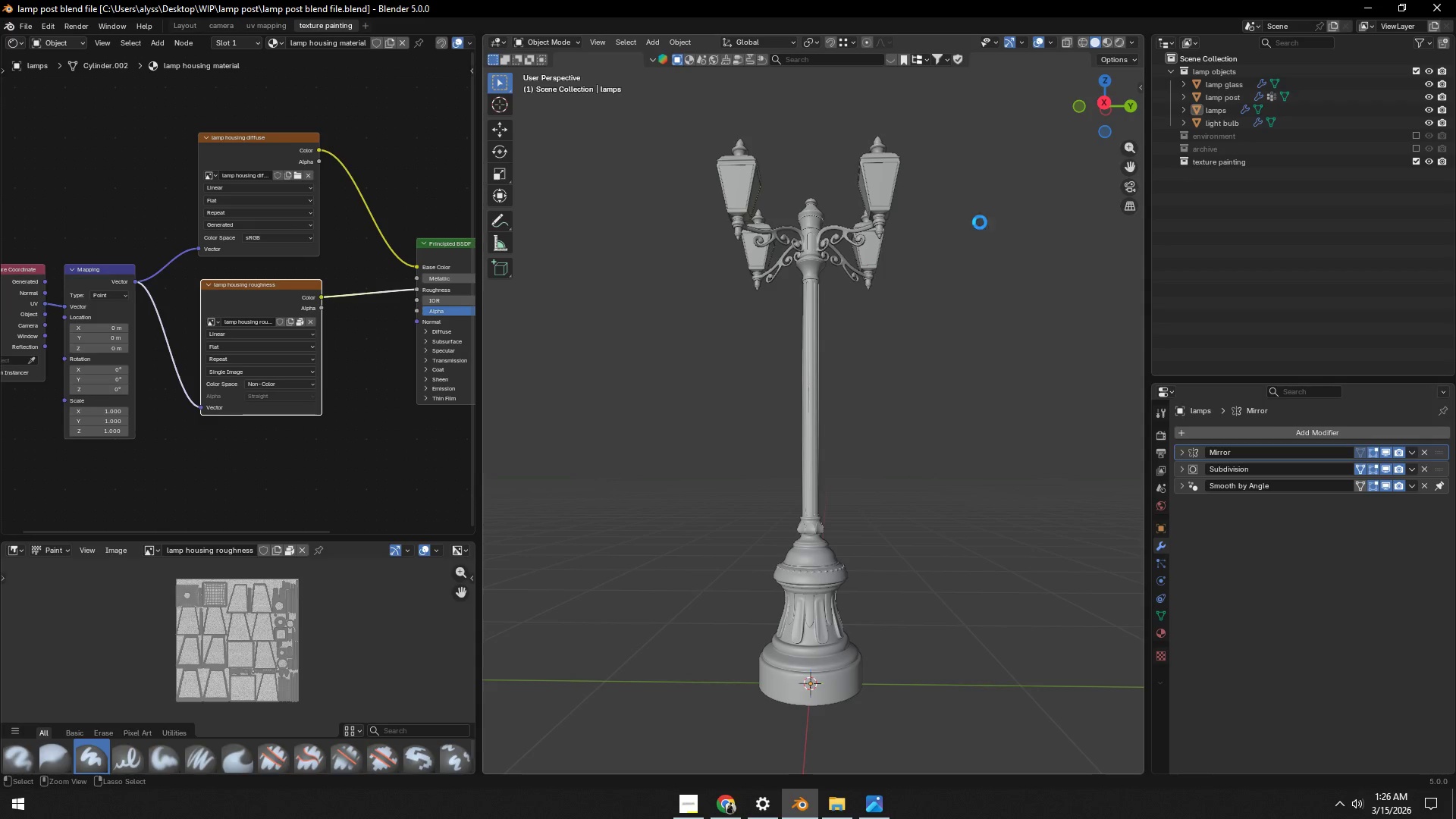 
key(Control+S)
 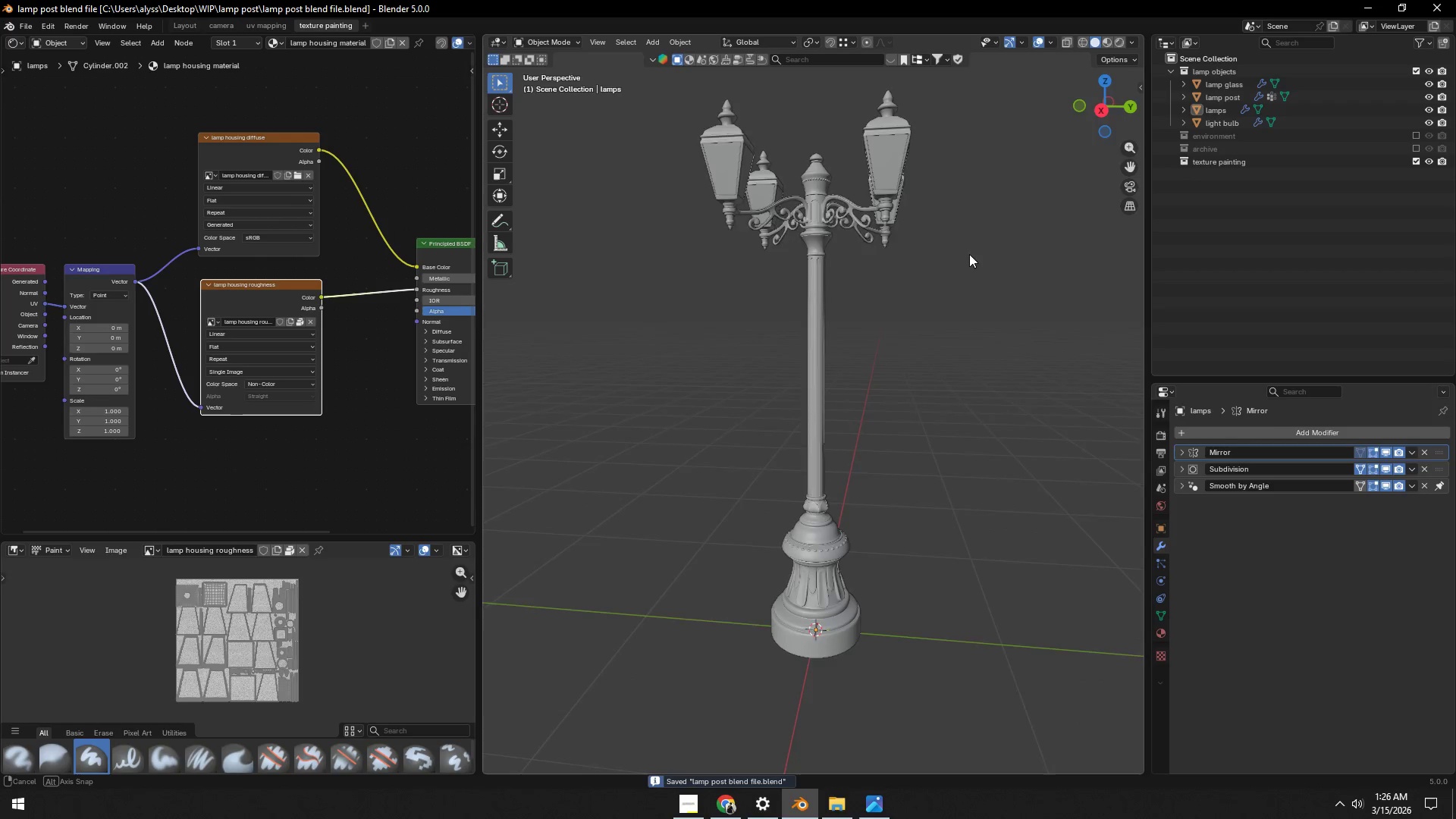 
hold_key(key=ShiftLeft, duration=0.53)
 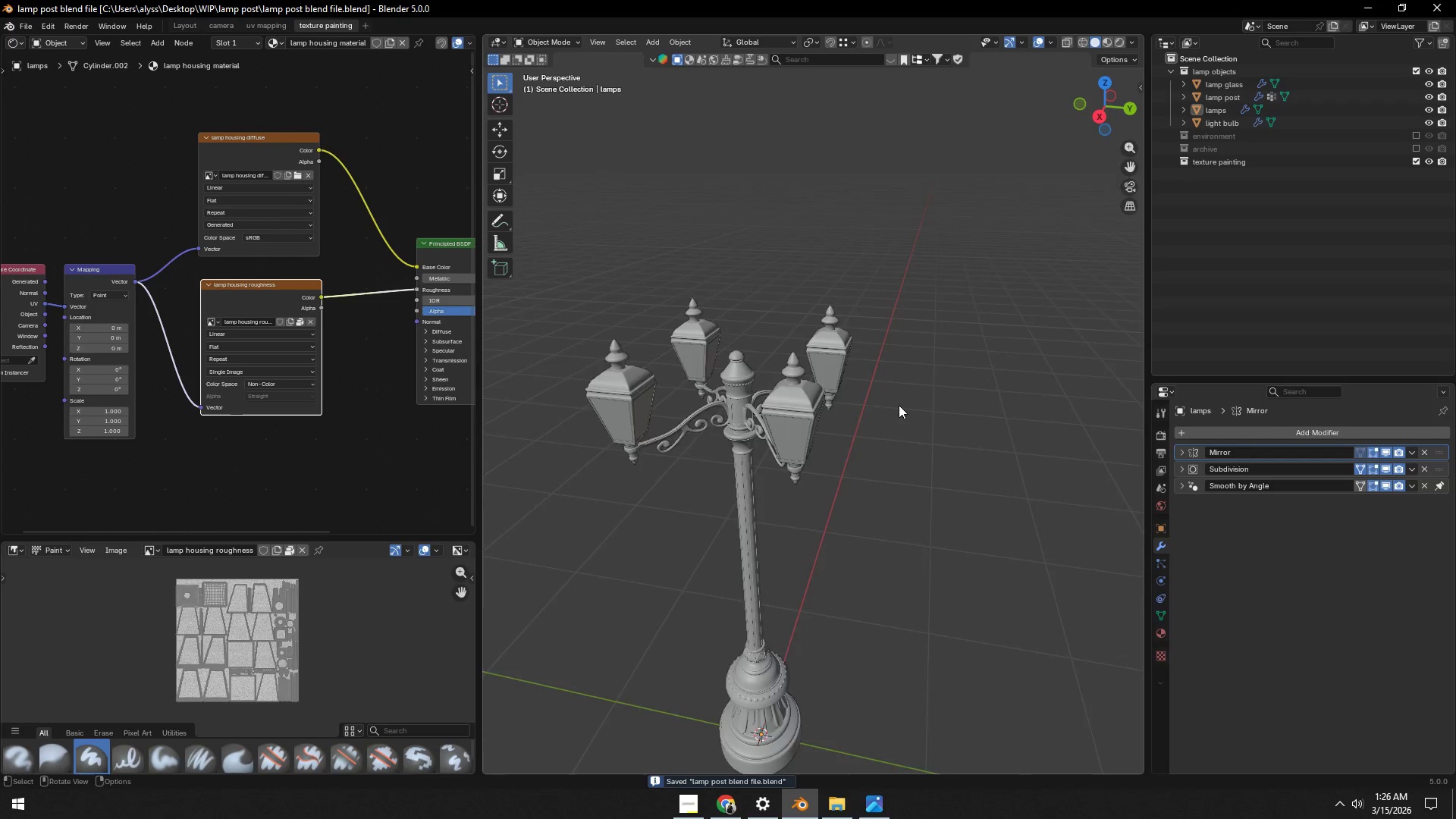 
scroll: coordinate [899, 405], scroll_direction: up, amount: 5.0
 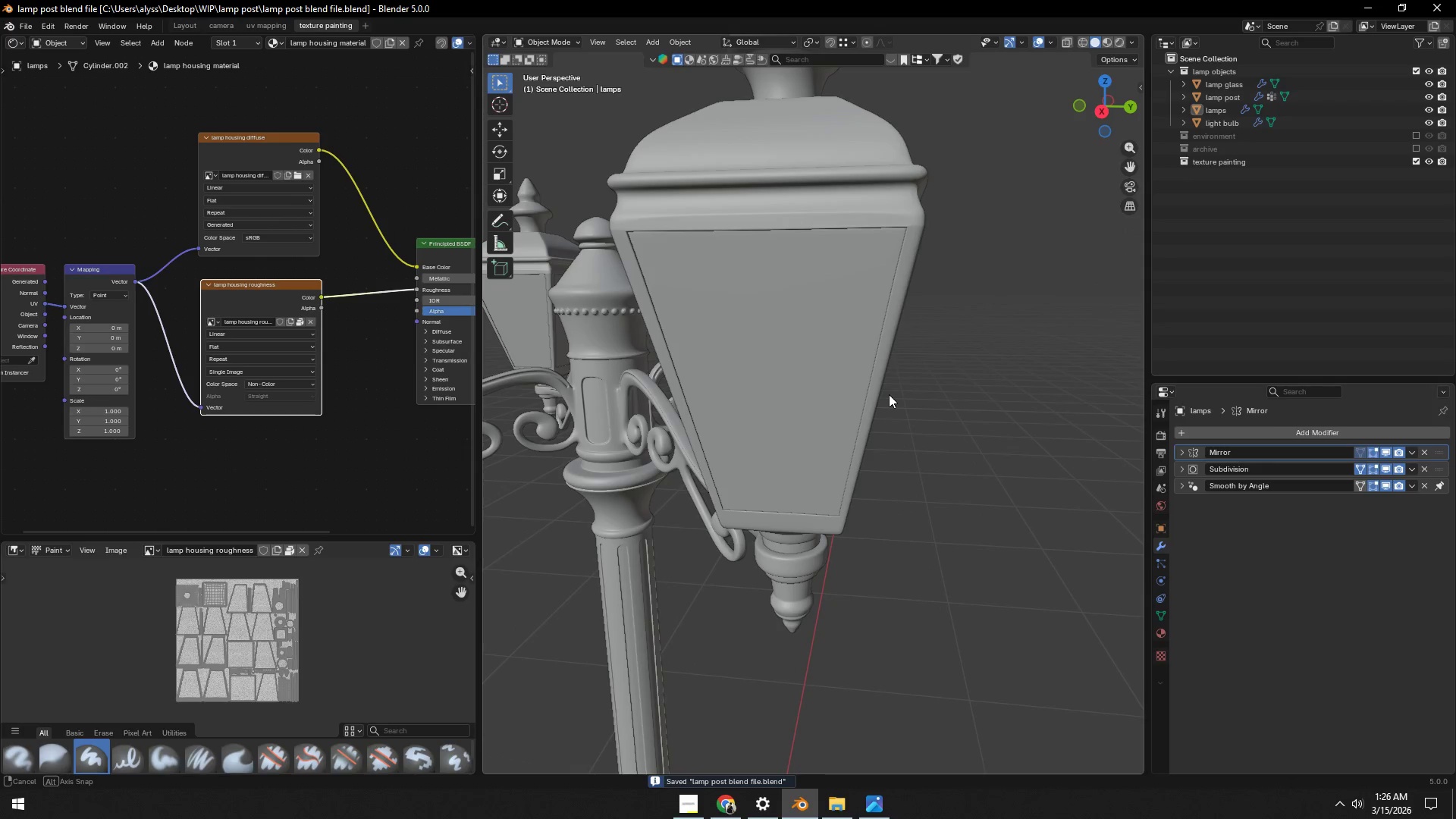 
left_click([874, 224])
 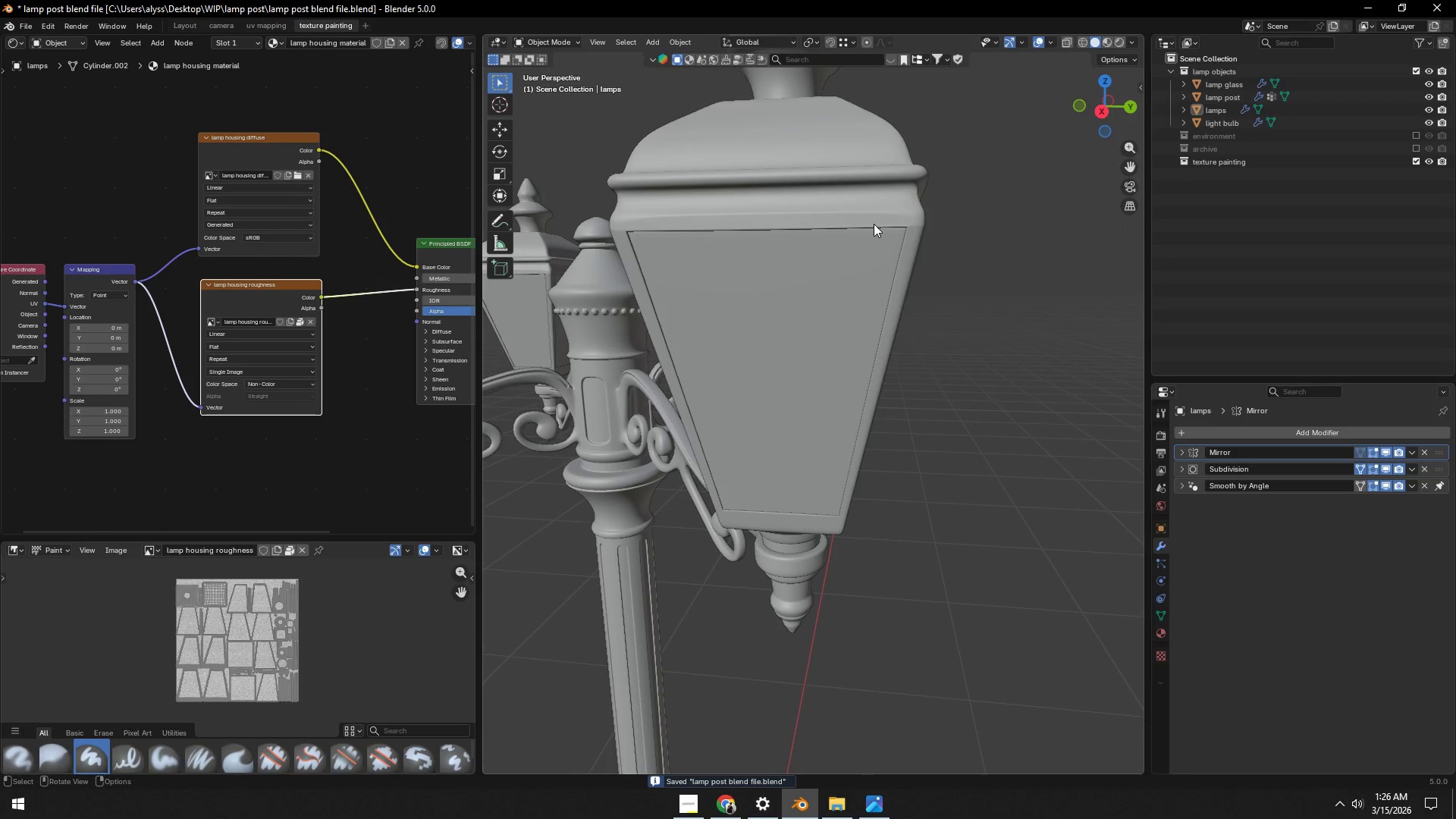 
key(Tab)
 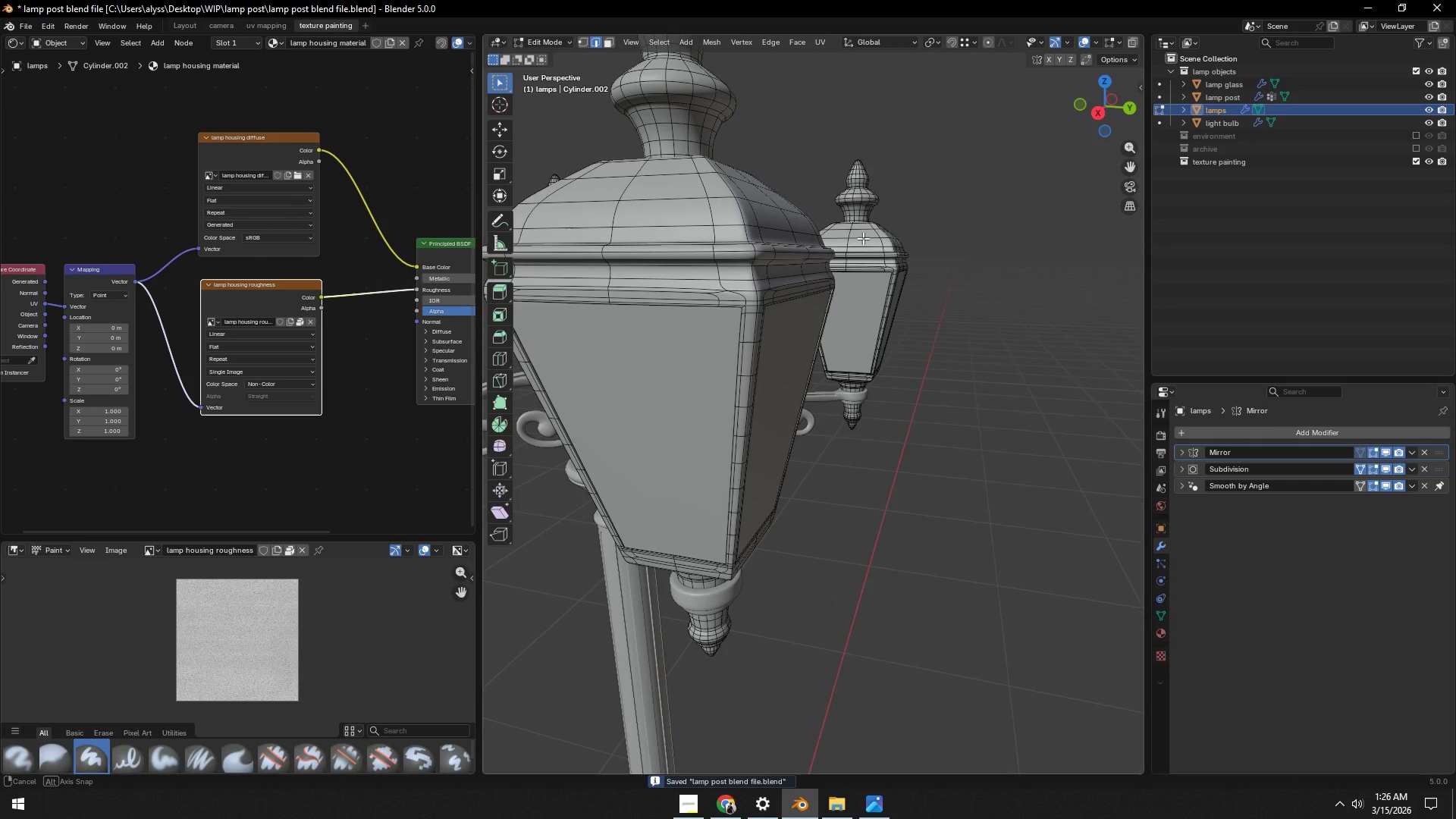 
hold_key(key=ShiftLeft, duration=0.38)
 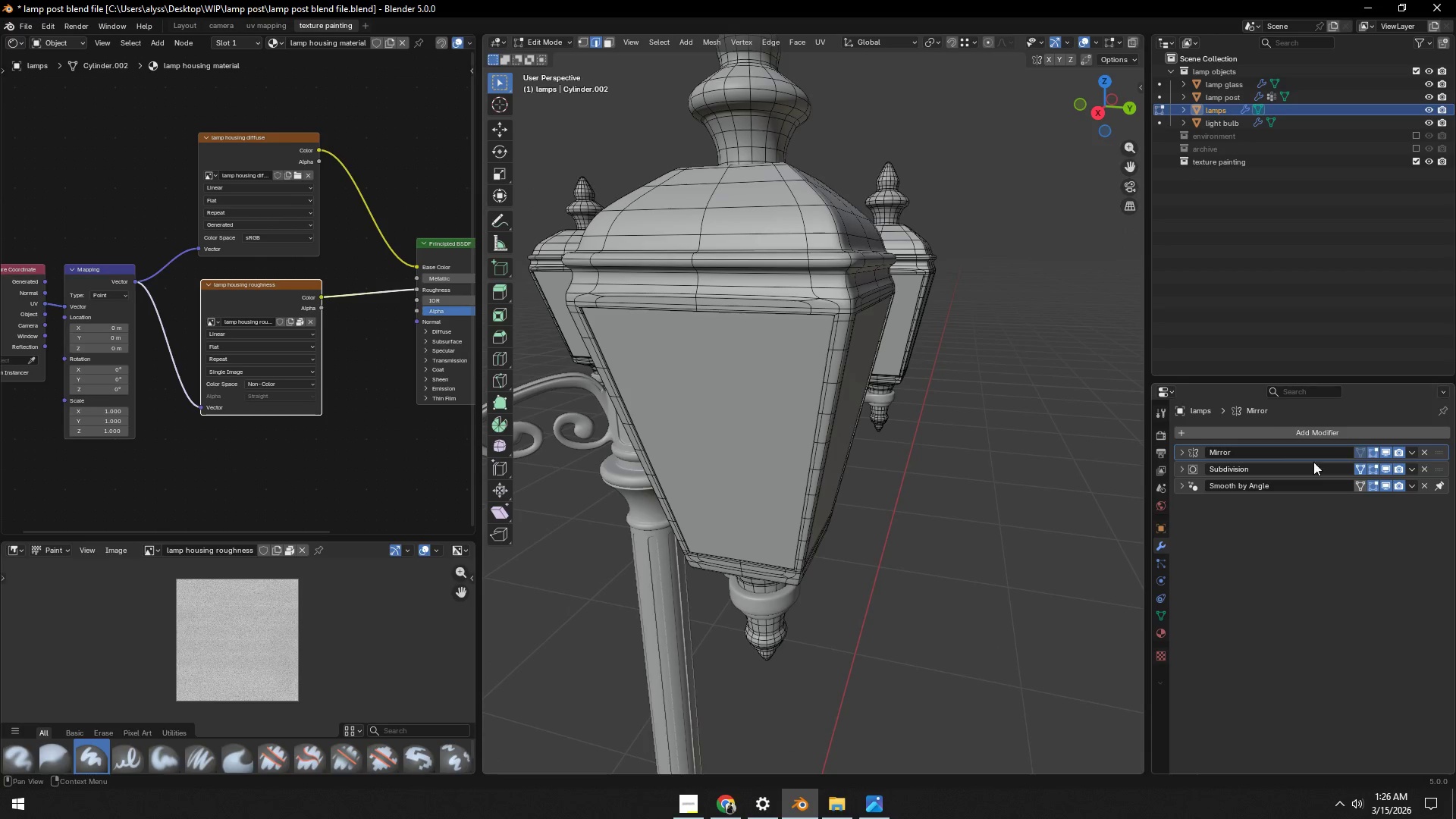 
key(Tab)
 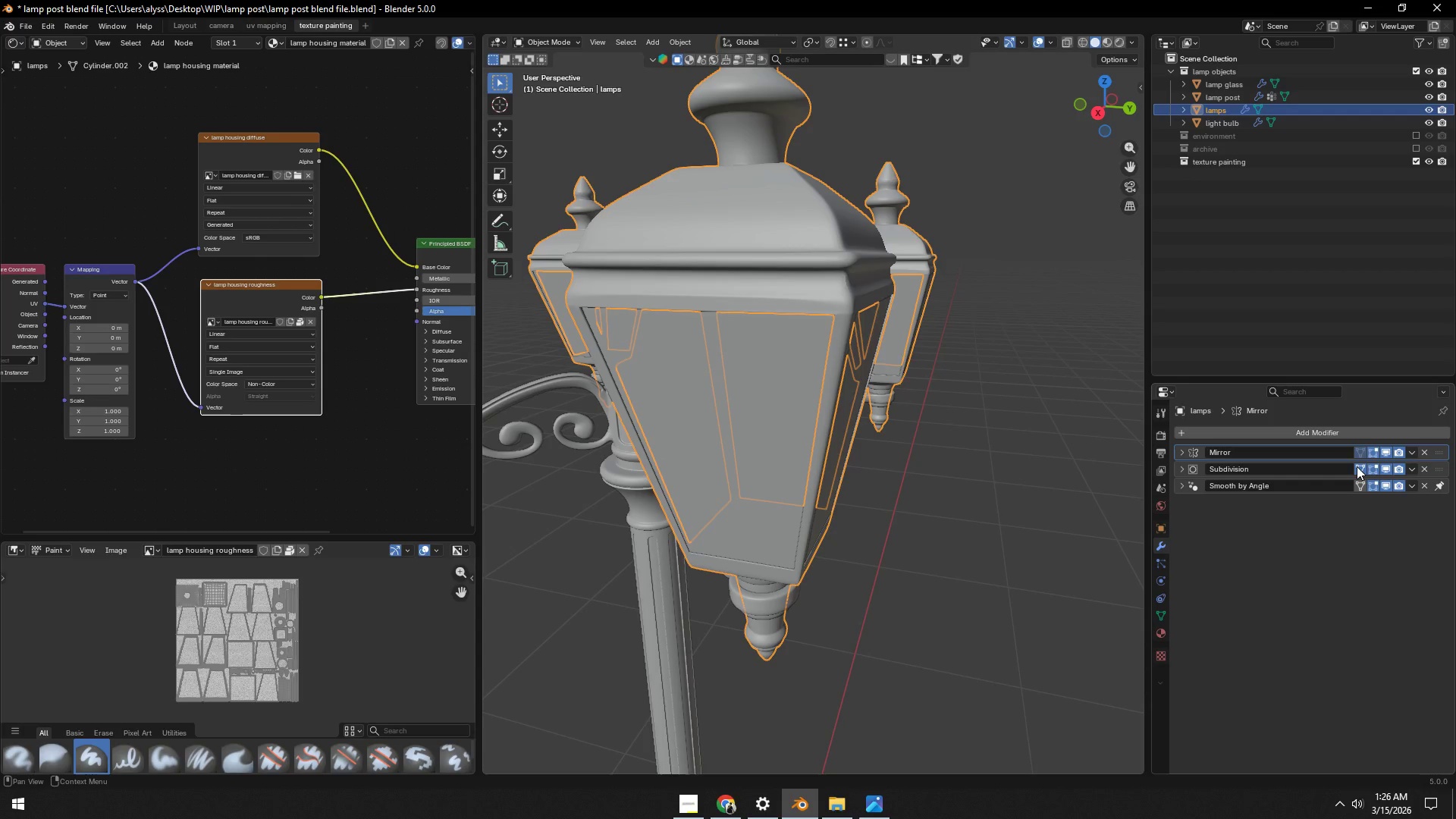 
left_click([1357, 466])
 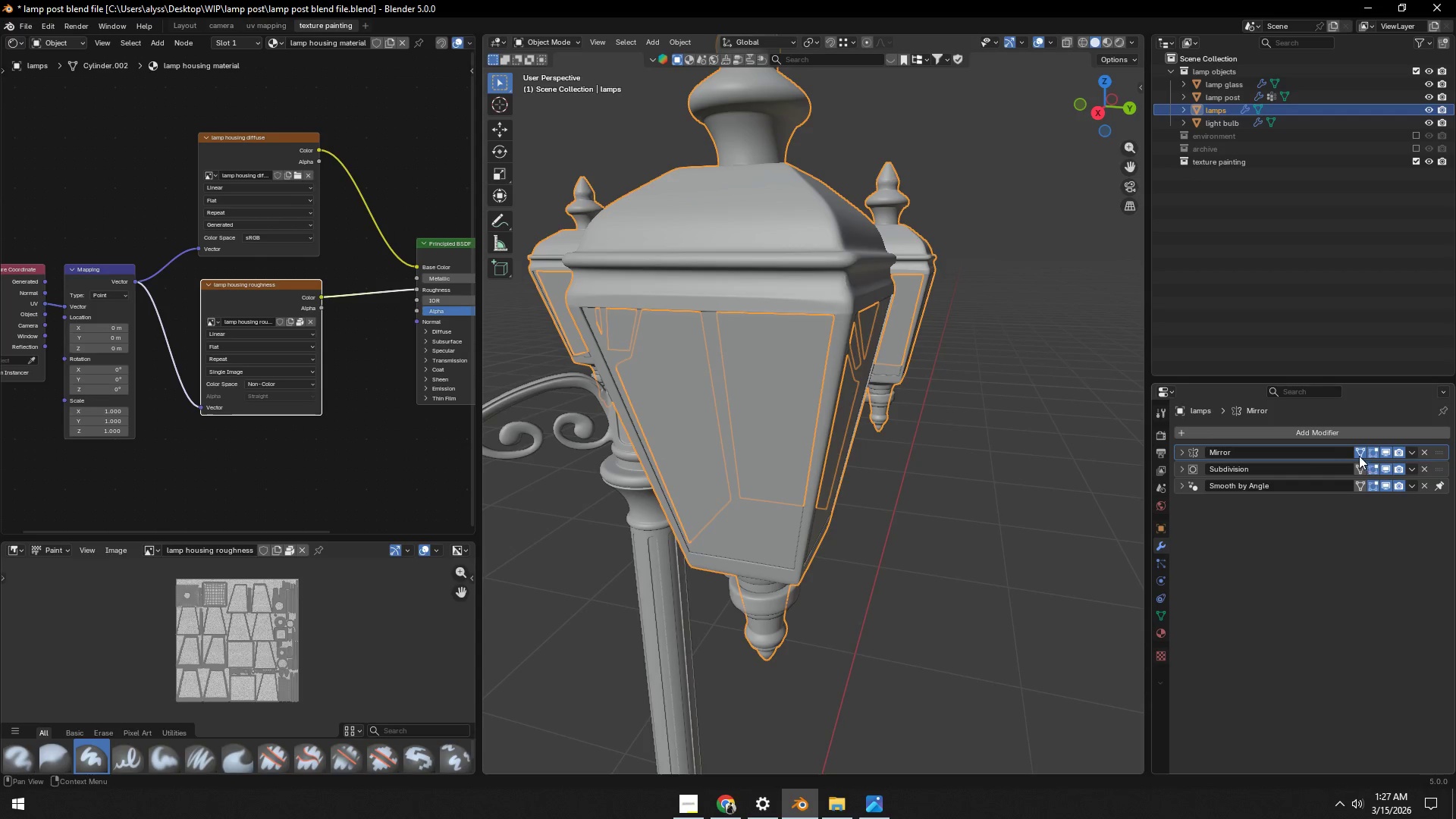 
left_click([1358, 450])
 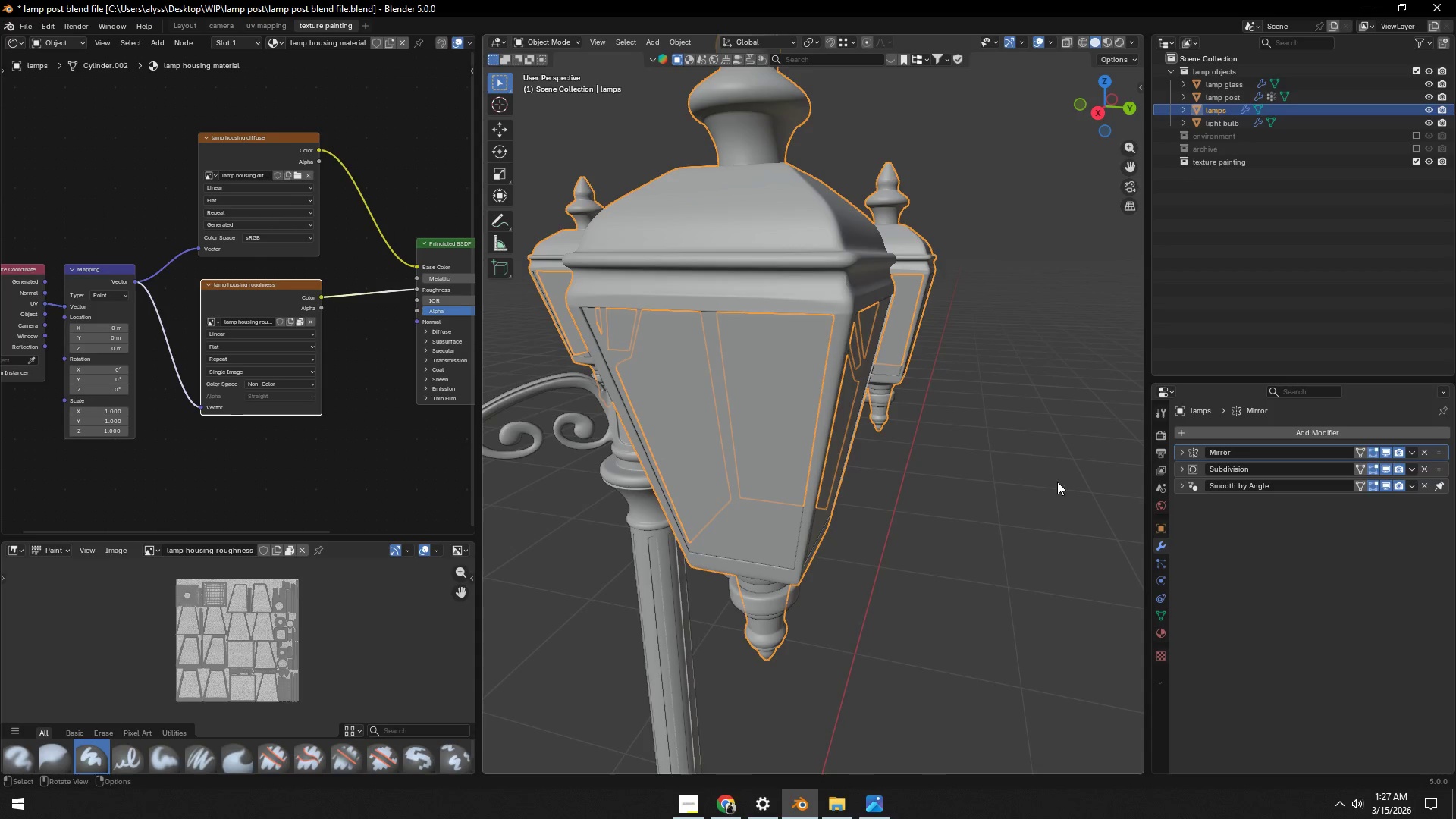 
left_click([1009, 485])
 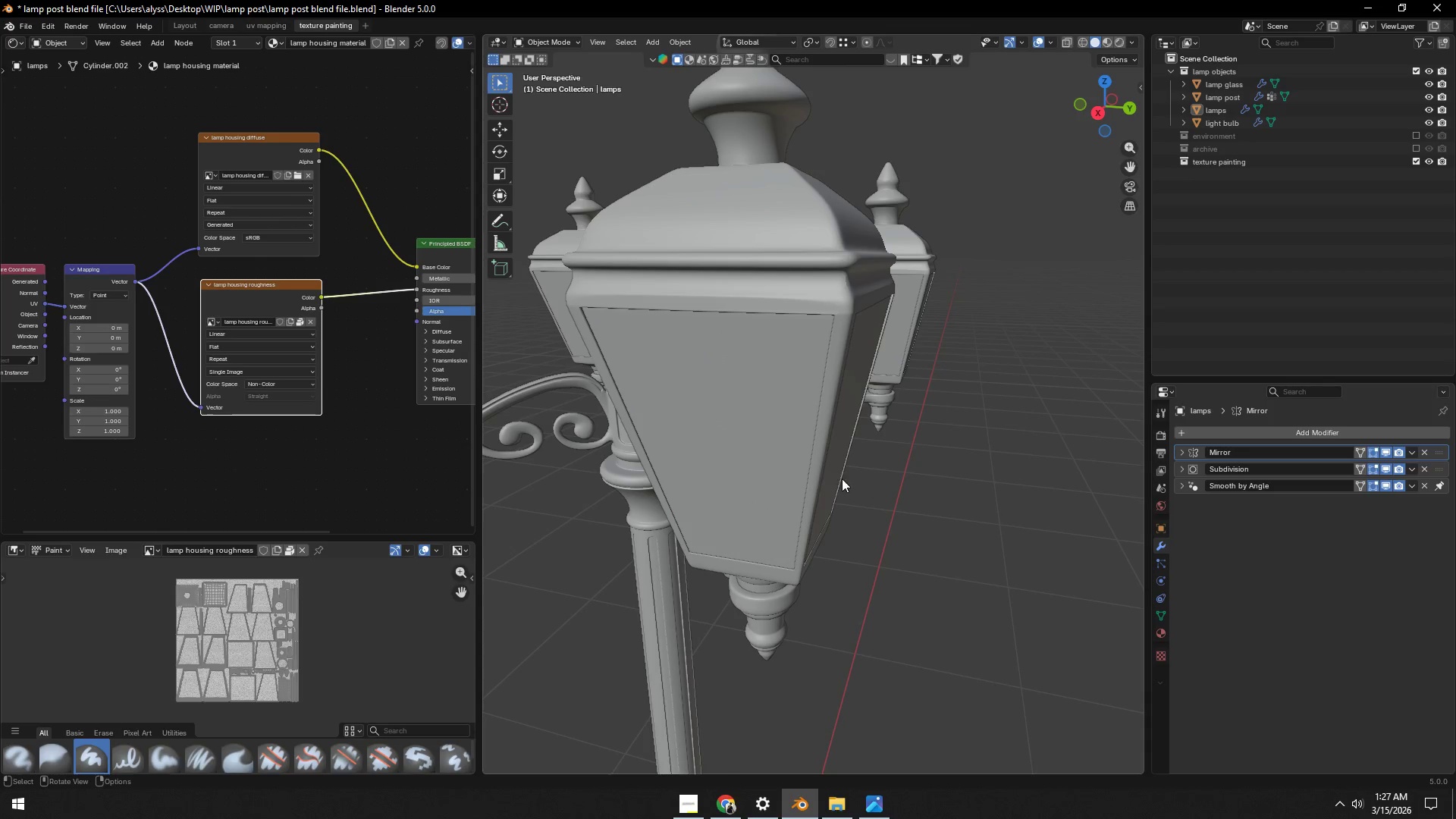 
key(Tab)
 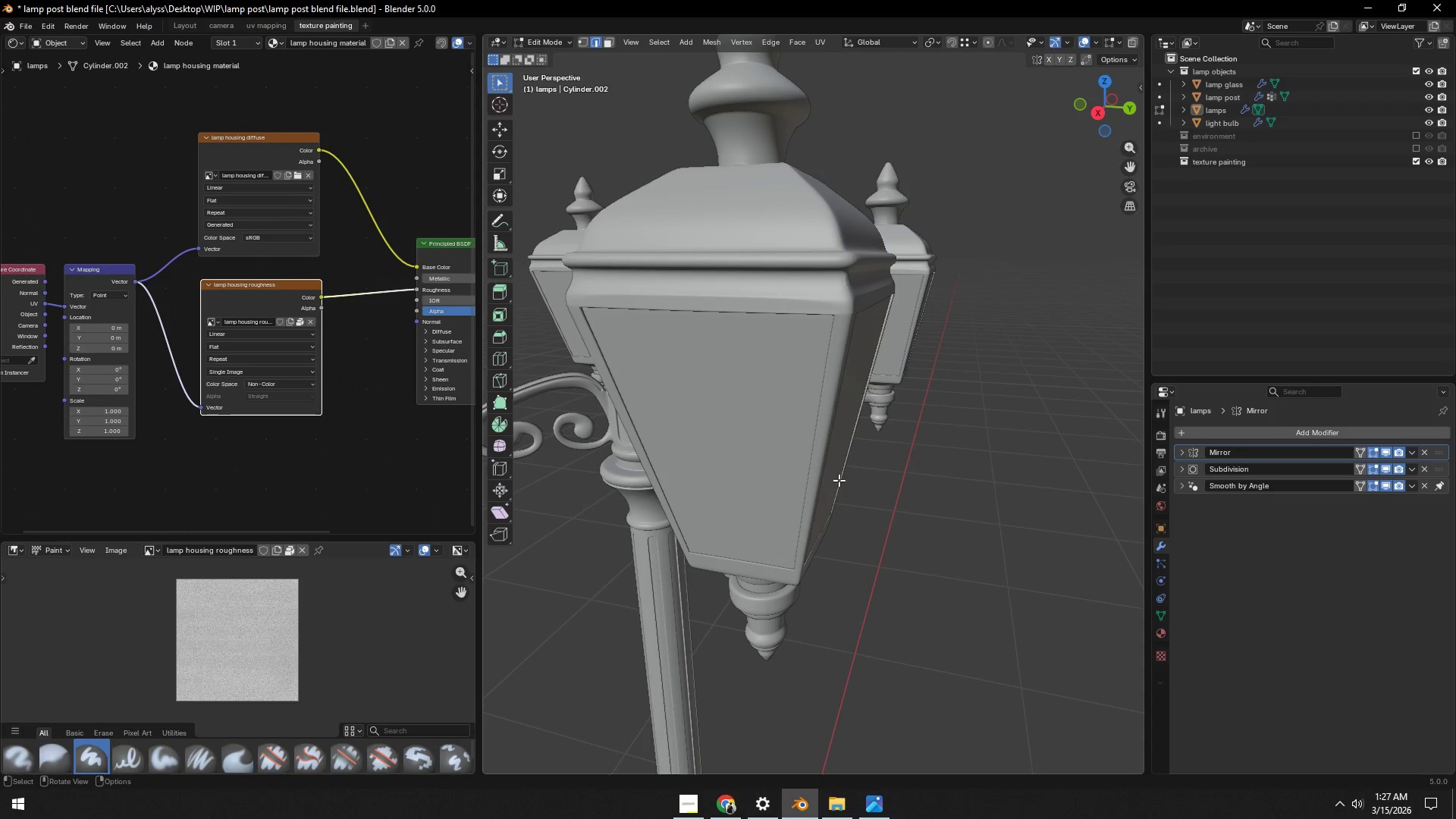 
key(Tab)
 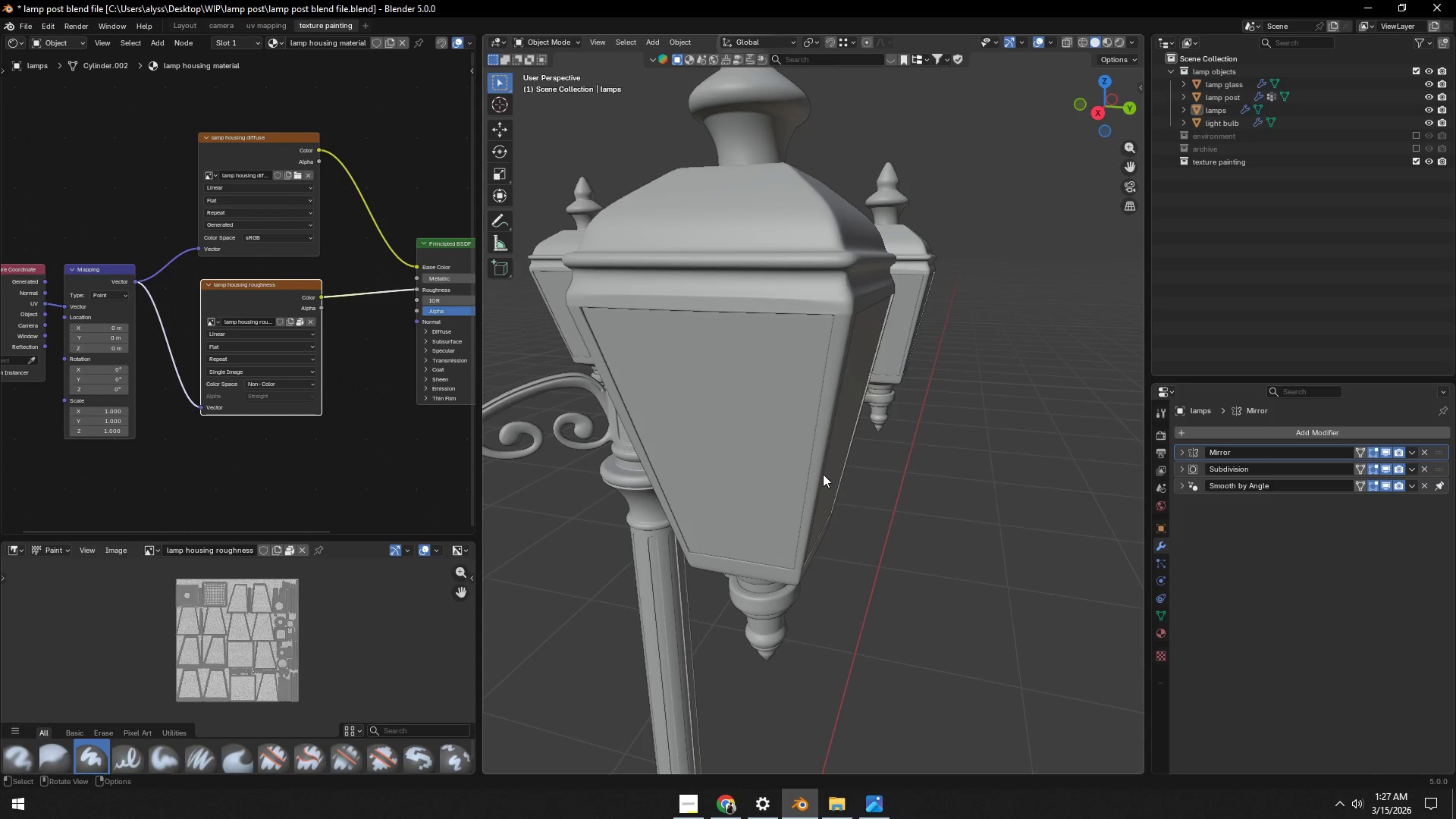 
left_click([821, 471])
 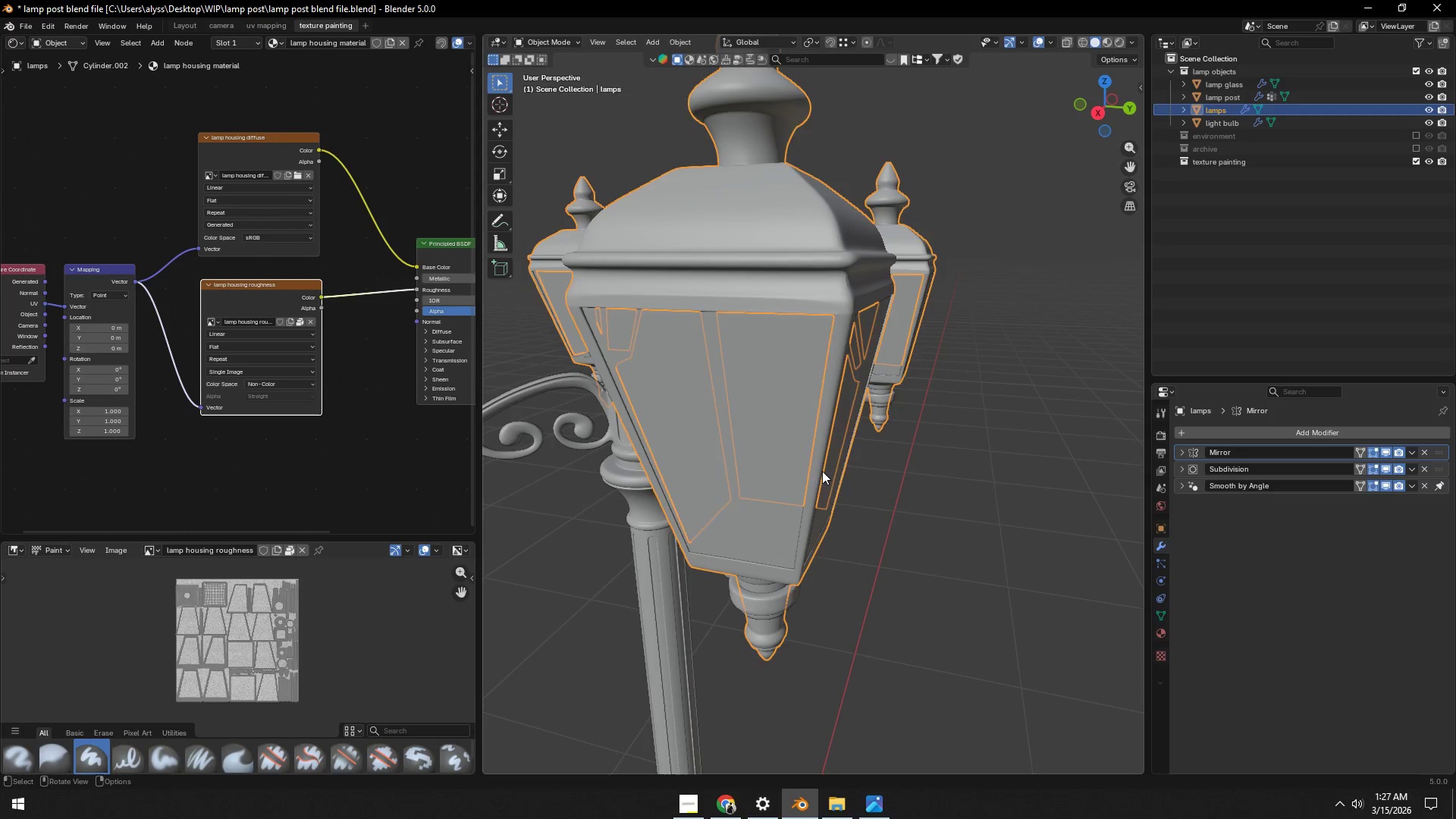 
key(Tab)
 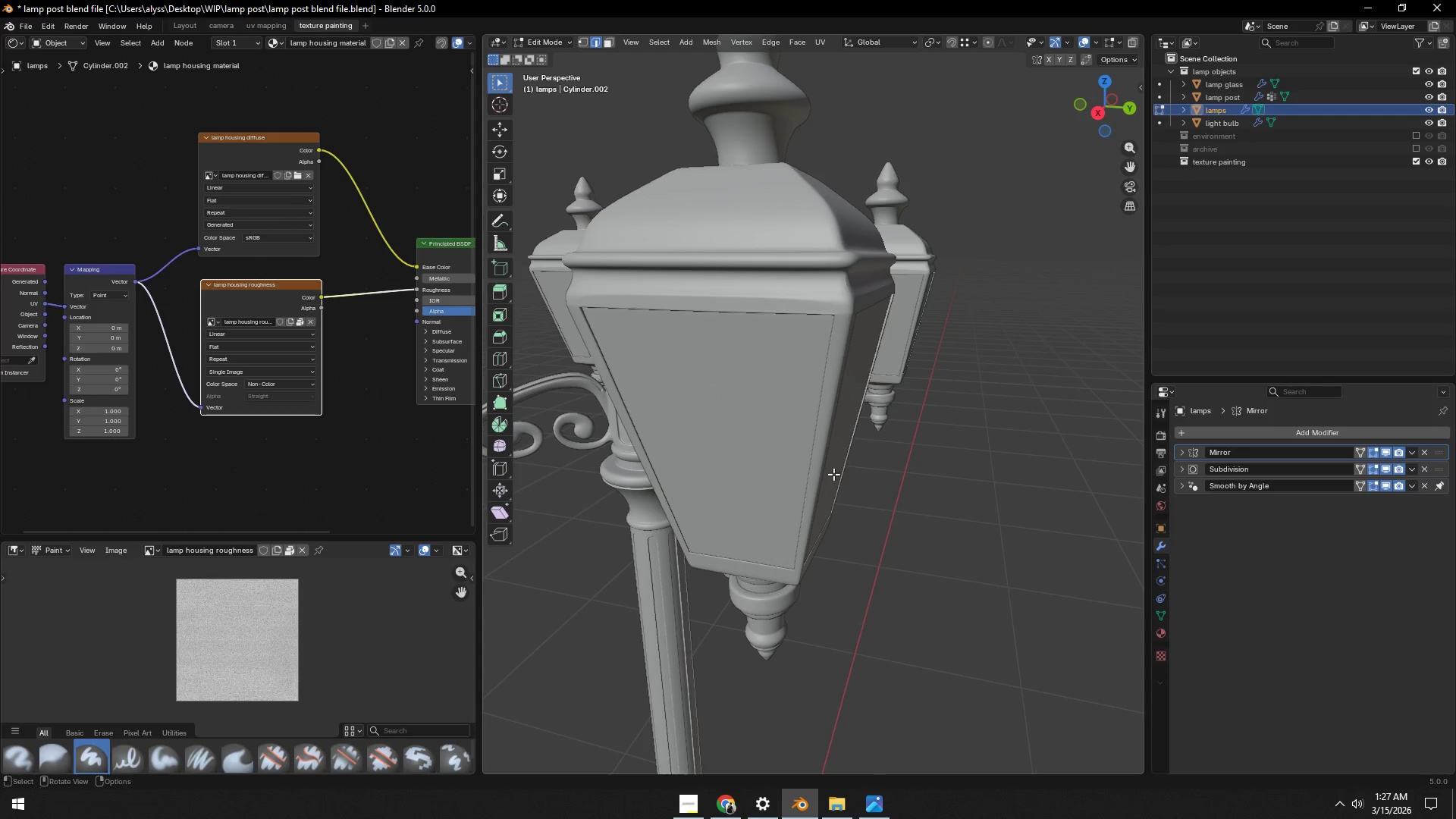 
key(Tab)
 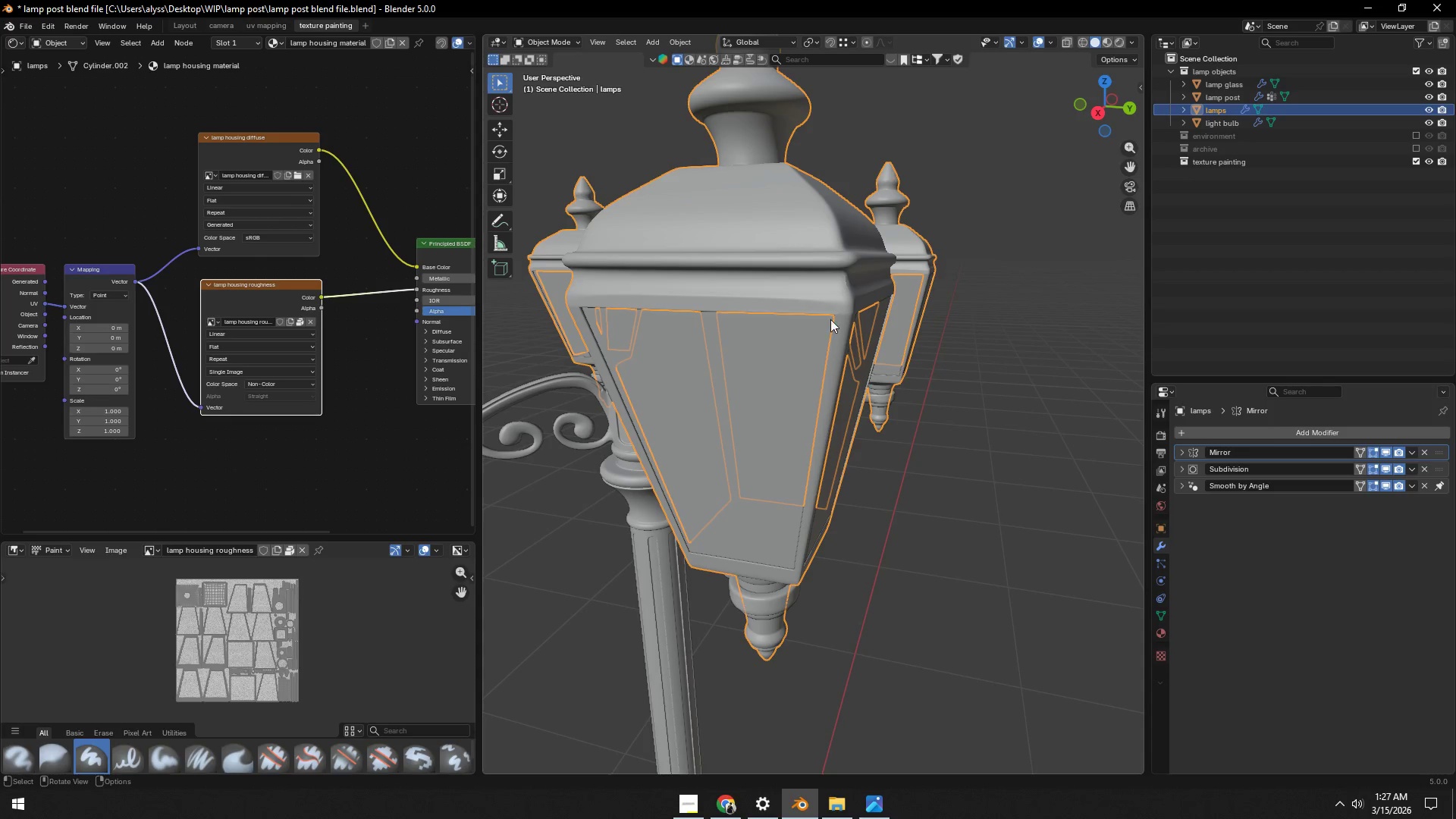 
left_click([834, 275])
 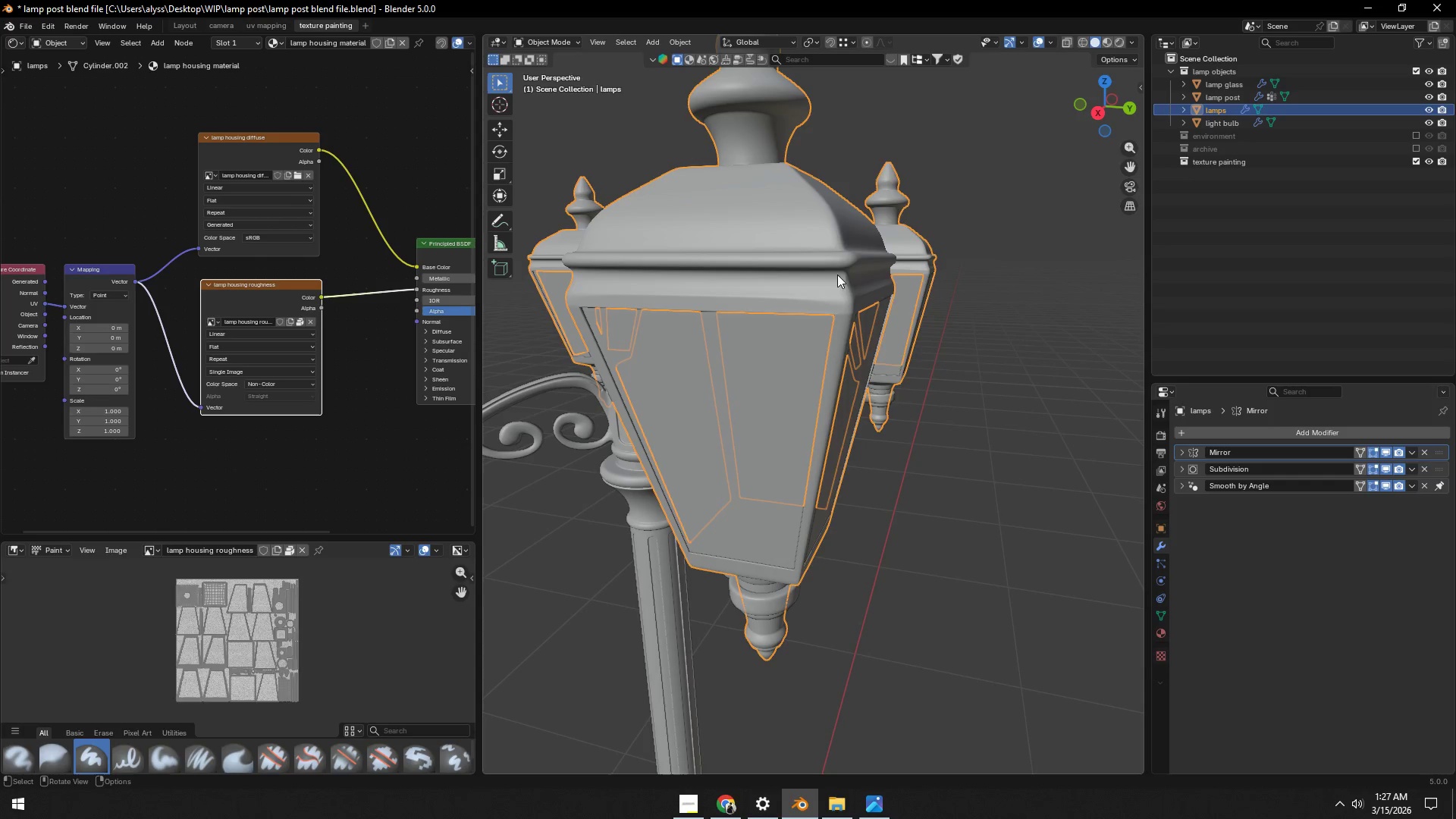 
key(Tab)
 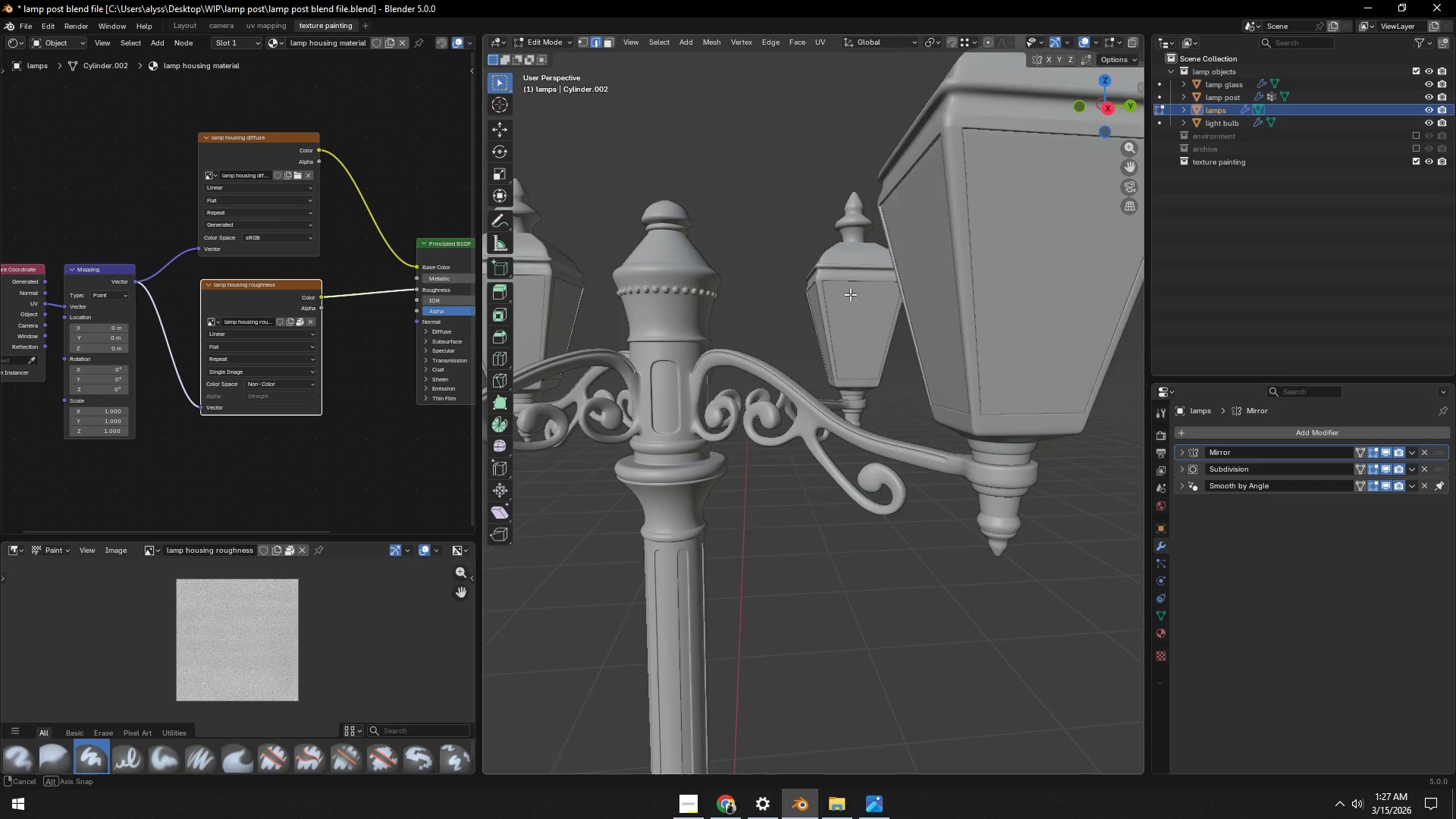 
scroll: coordinate [861, 313], scroll_direction: down, amount: 5.0
 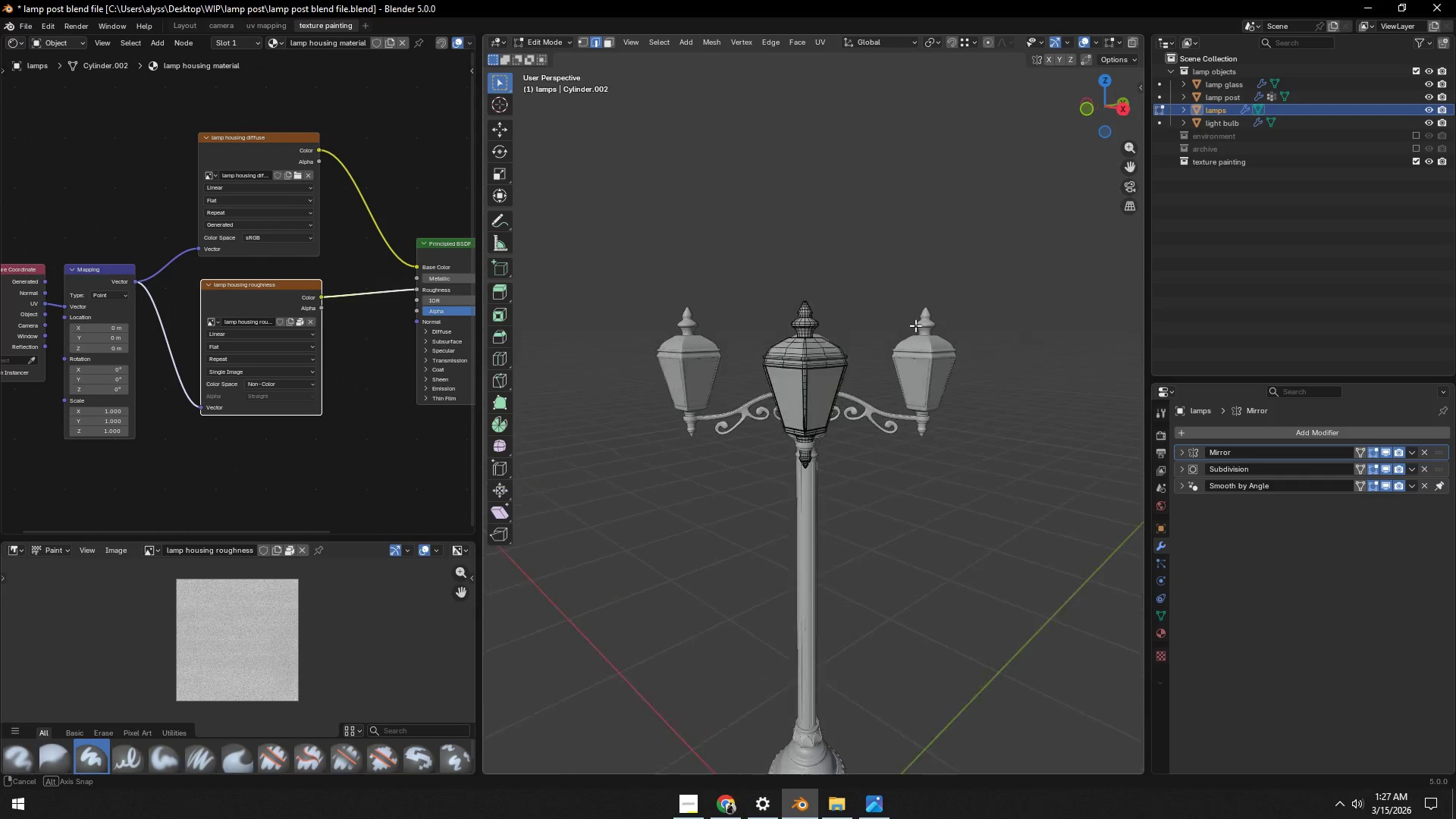 
key(Shift+ShiftLeft)
 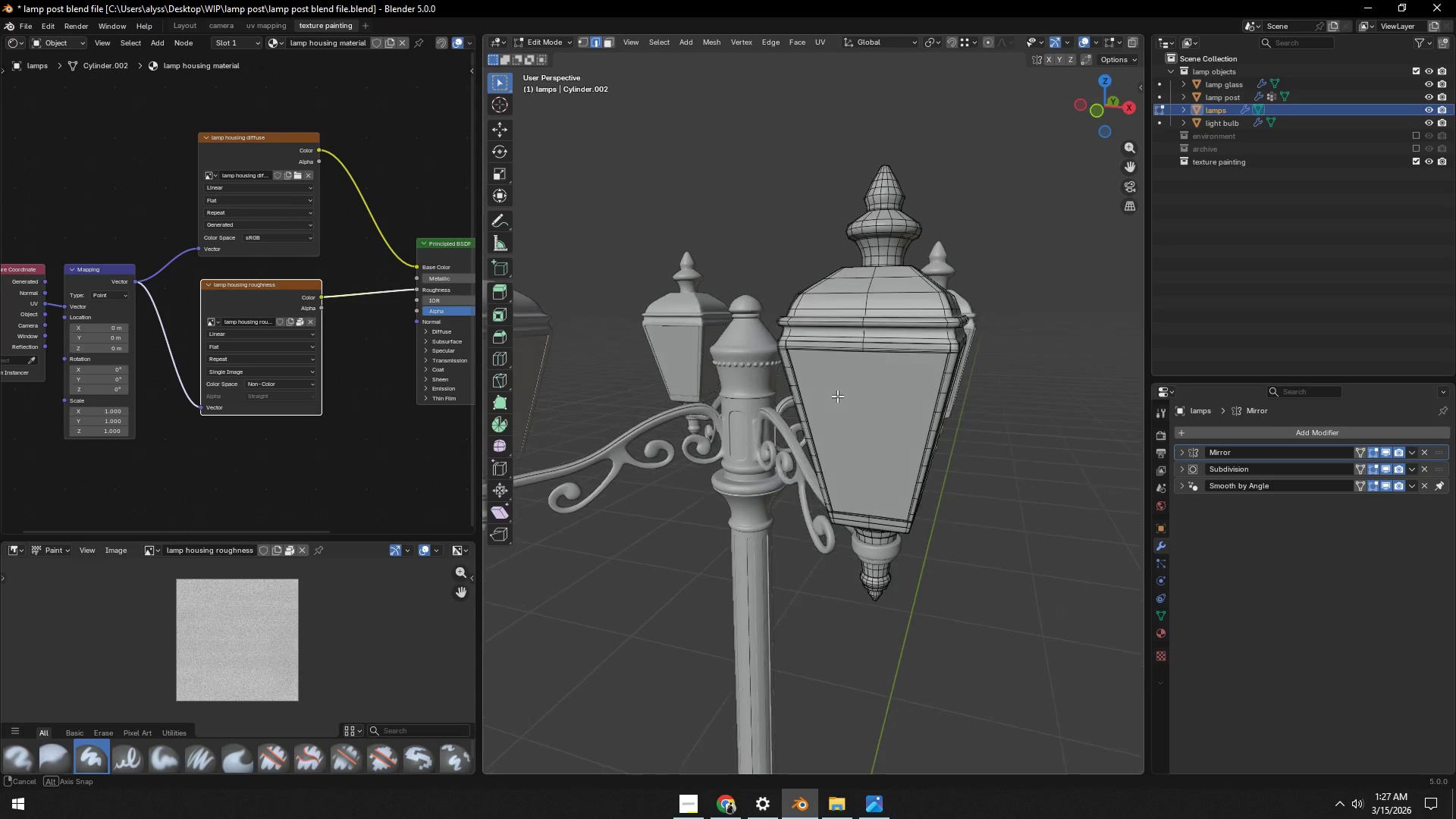 
scroll: coordinate [865, 397], scroll_direction: up, amount: 4.0
 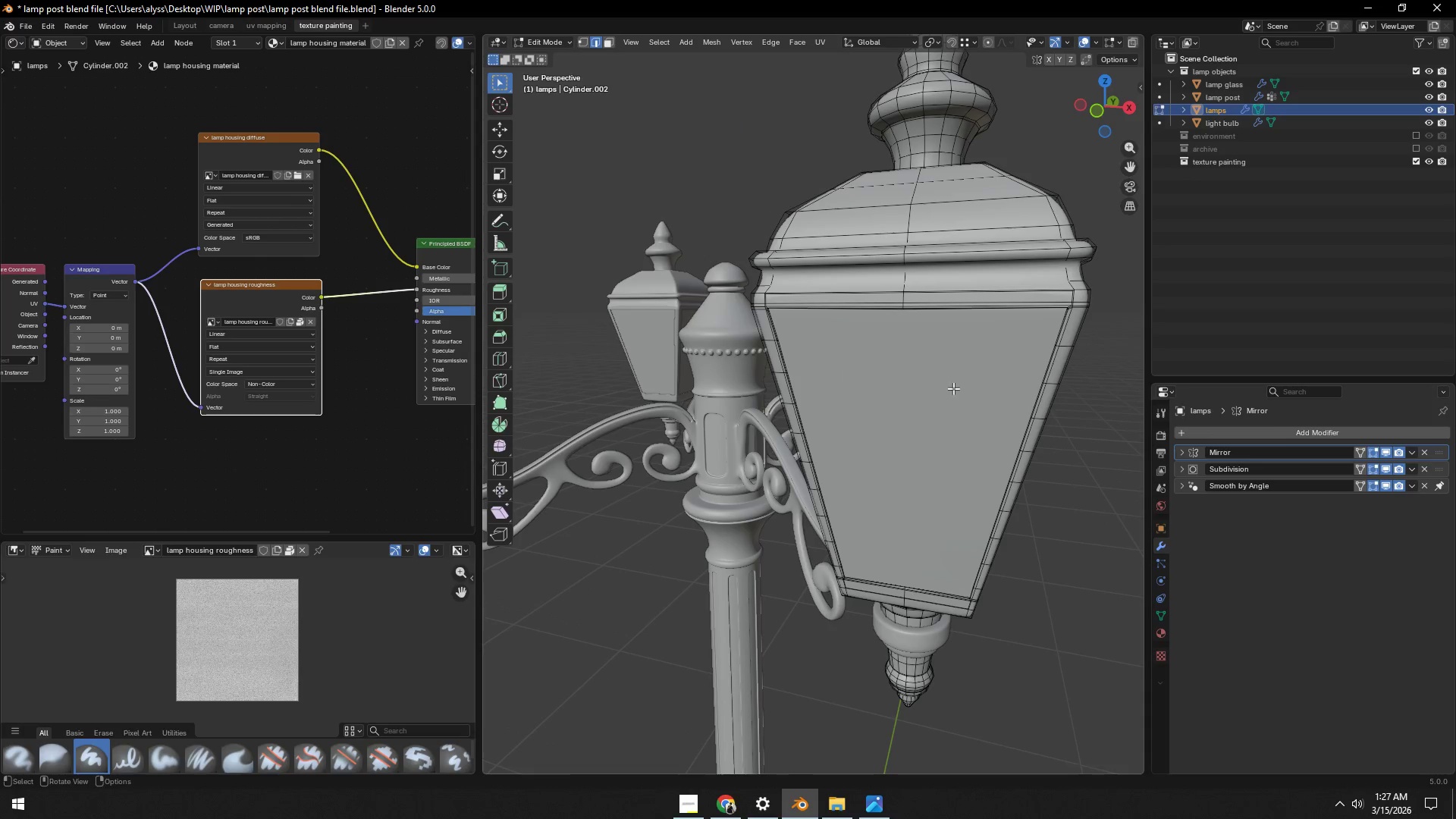 
key(Tab)
 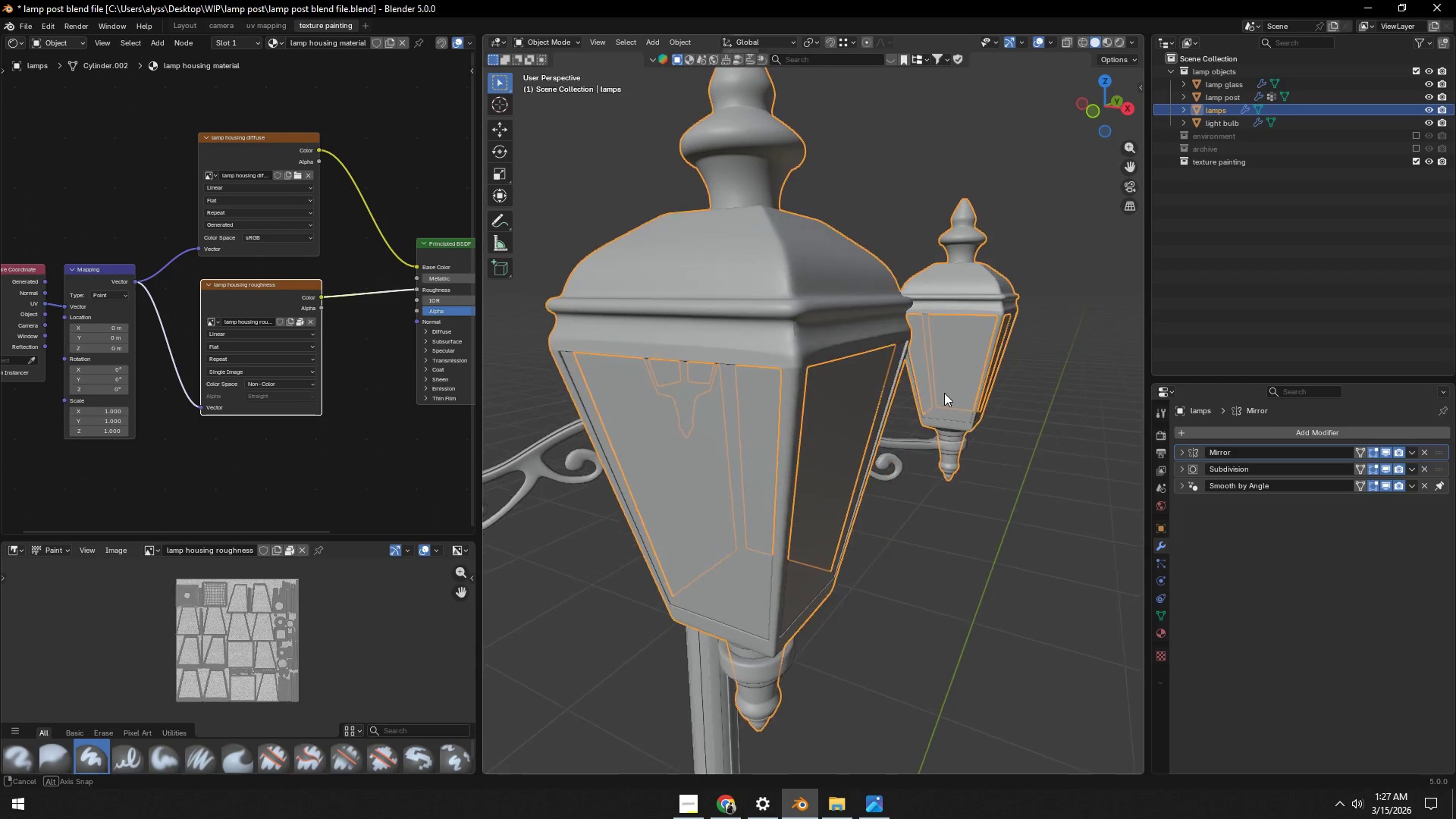 
key(Tab)
 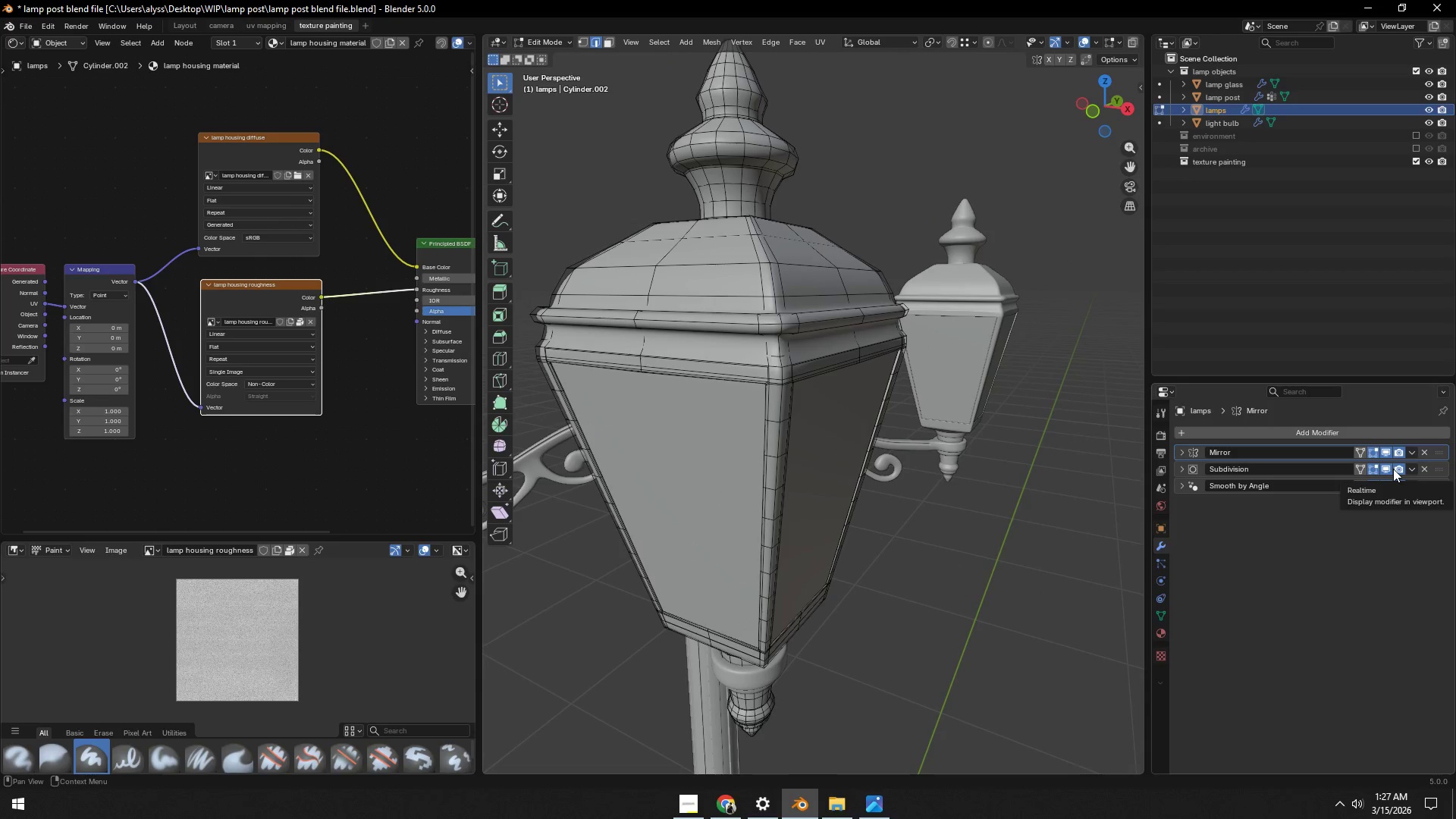 
left_click([1389, 469])
 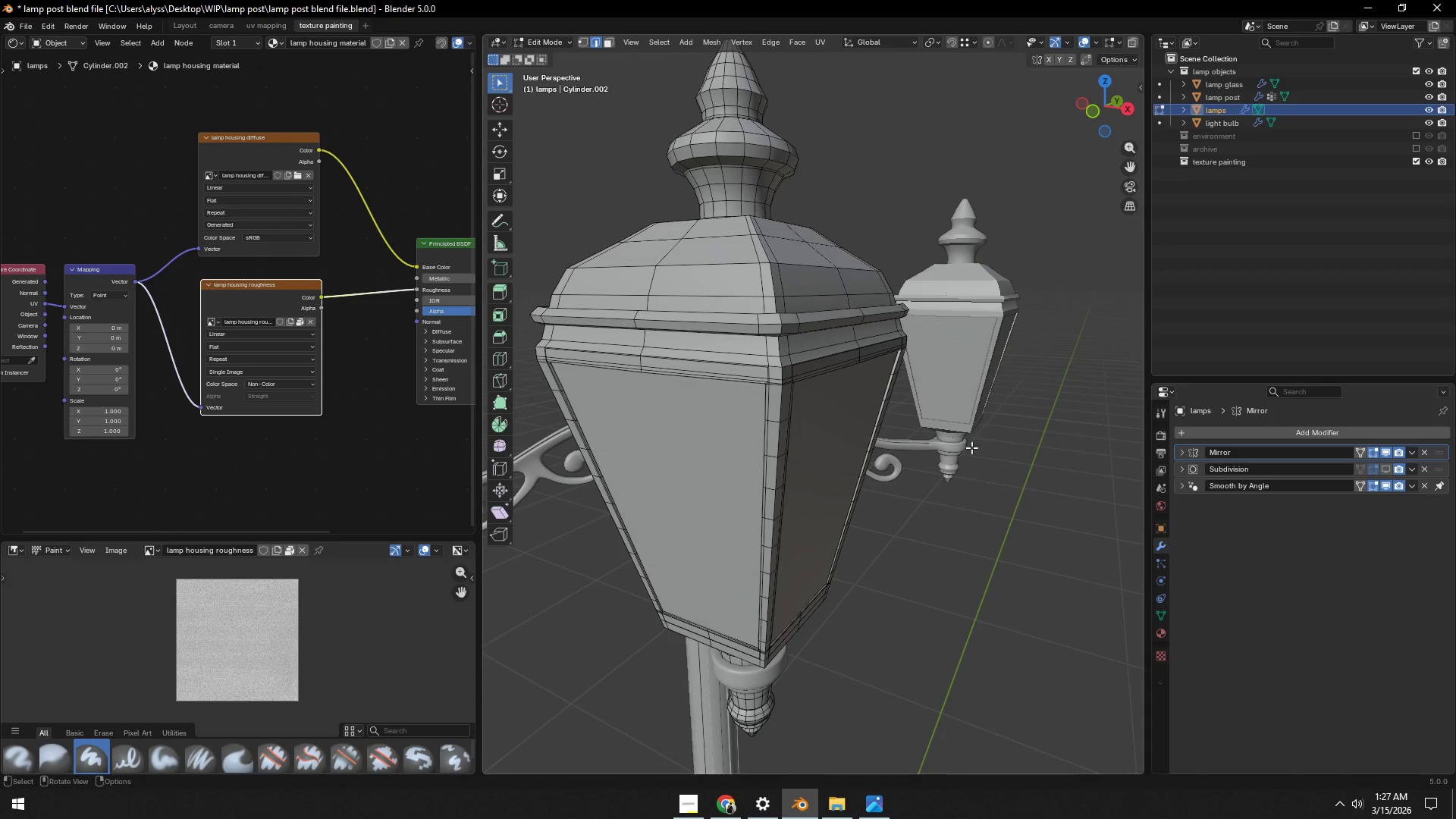 
key(Shift+ShiftLeft)
 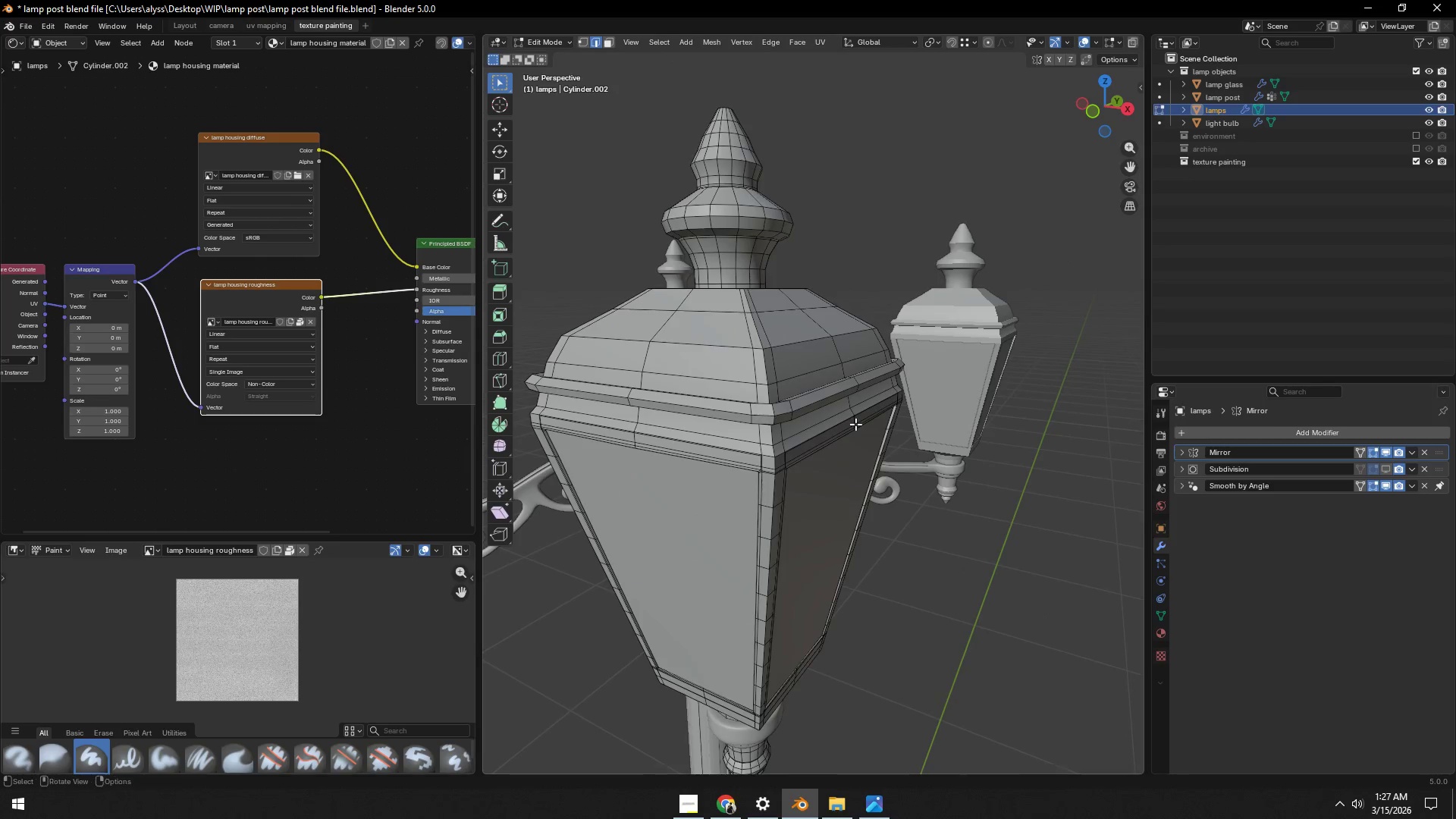 
scroll: coordinate [854, 424], scroll_direction: up, amount: 1.0
 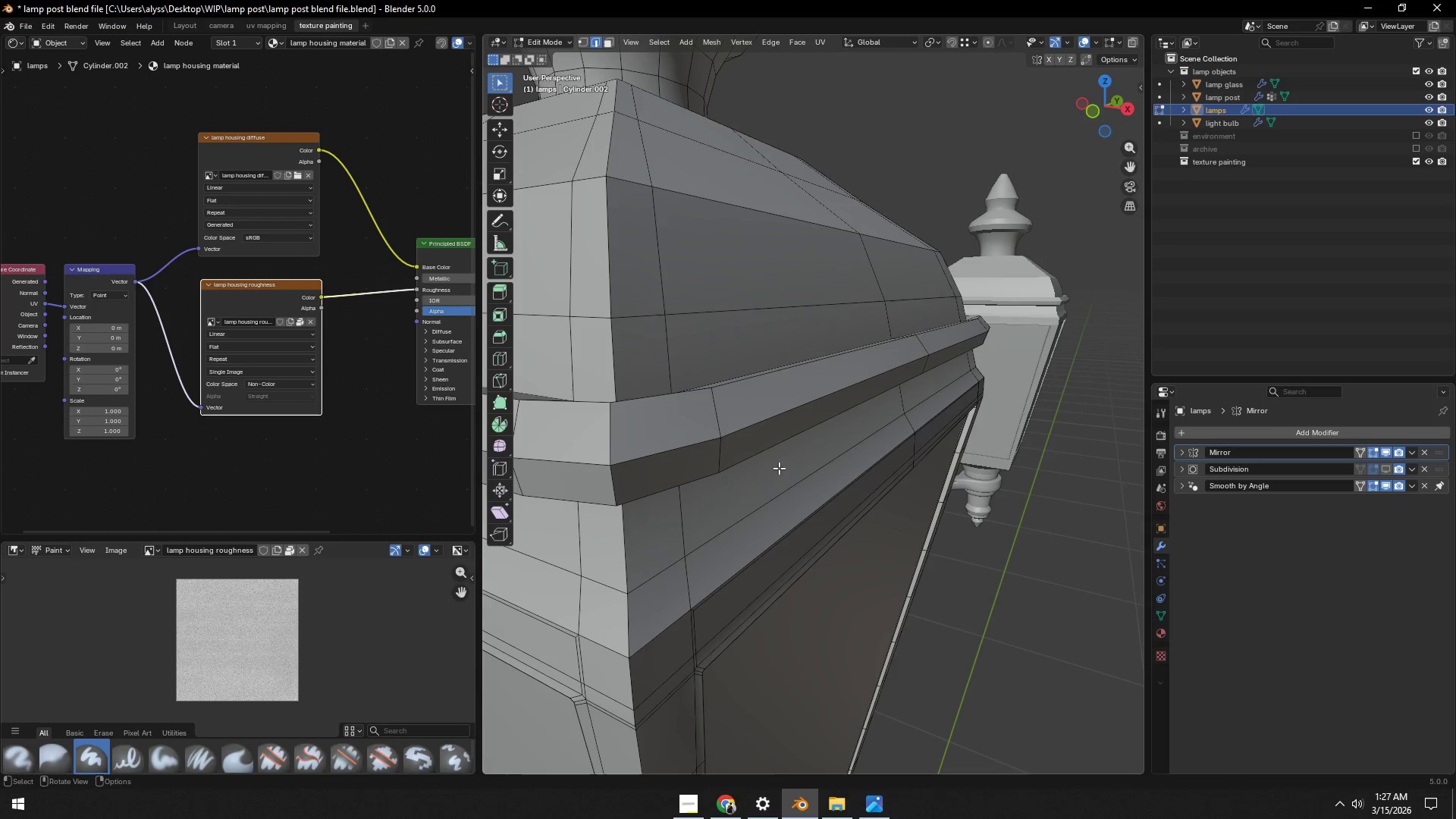 
key(Control+R)
 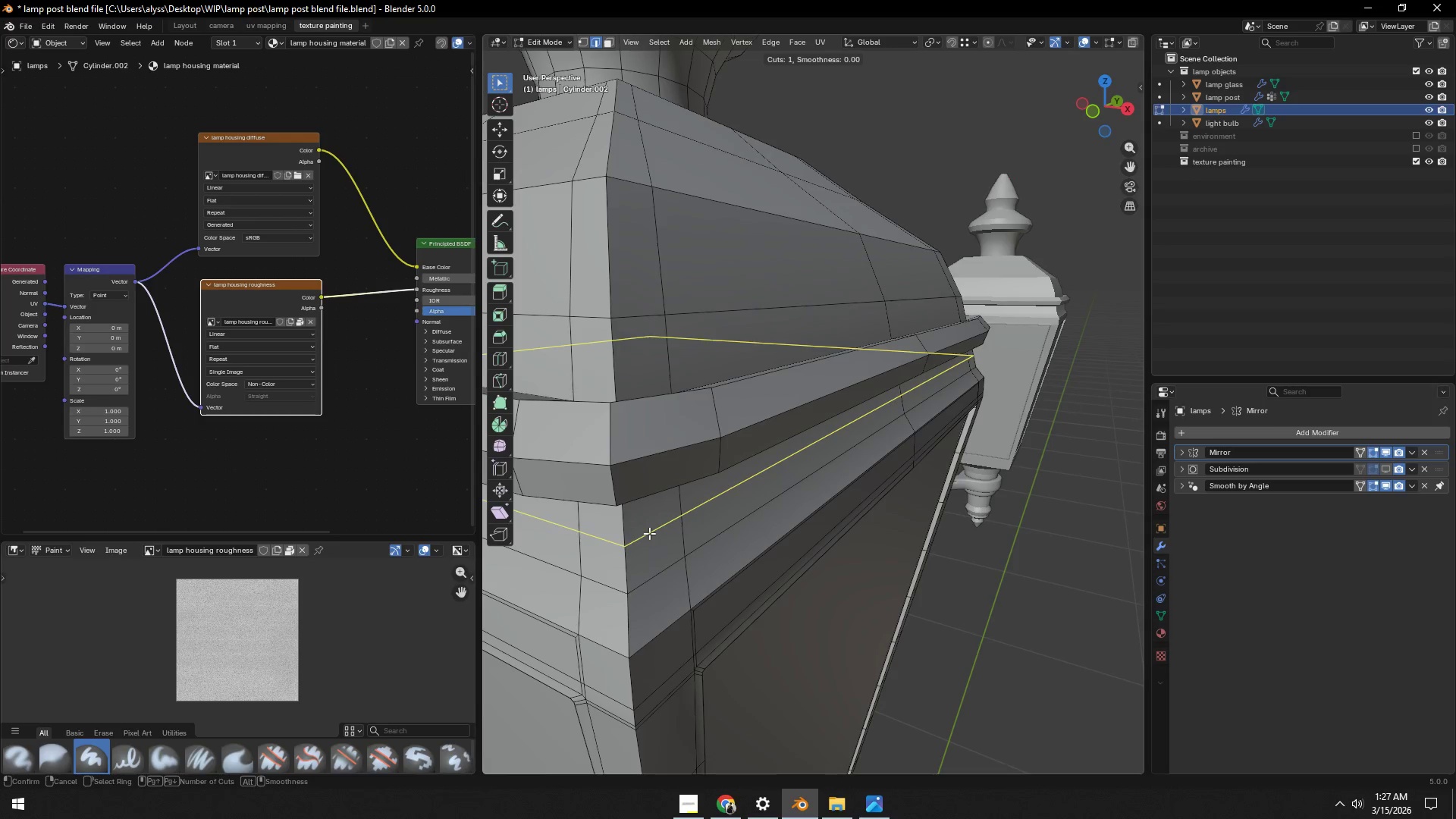 
left_click([649, 533])
 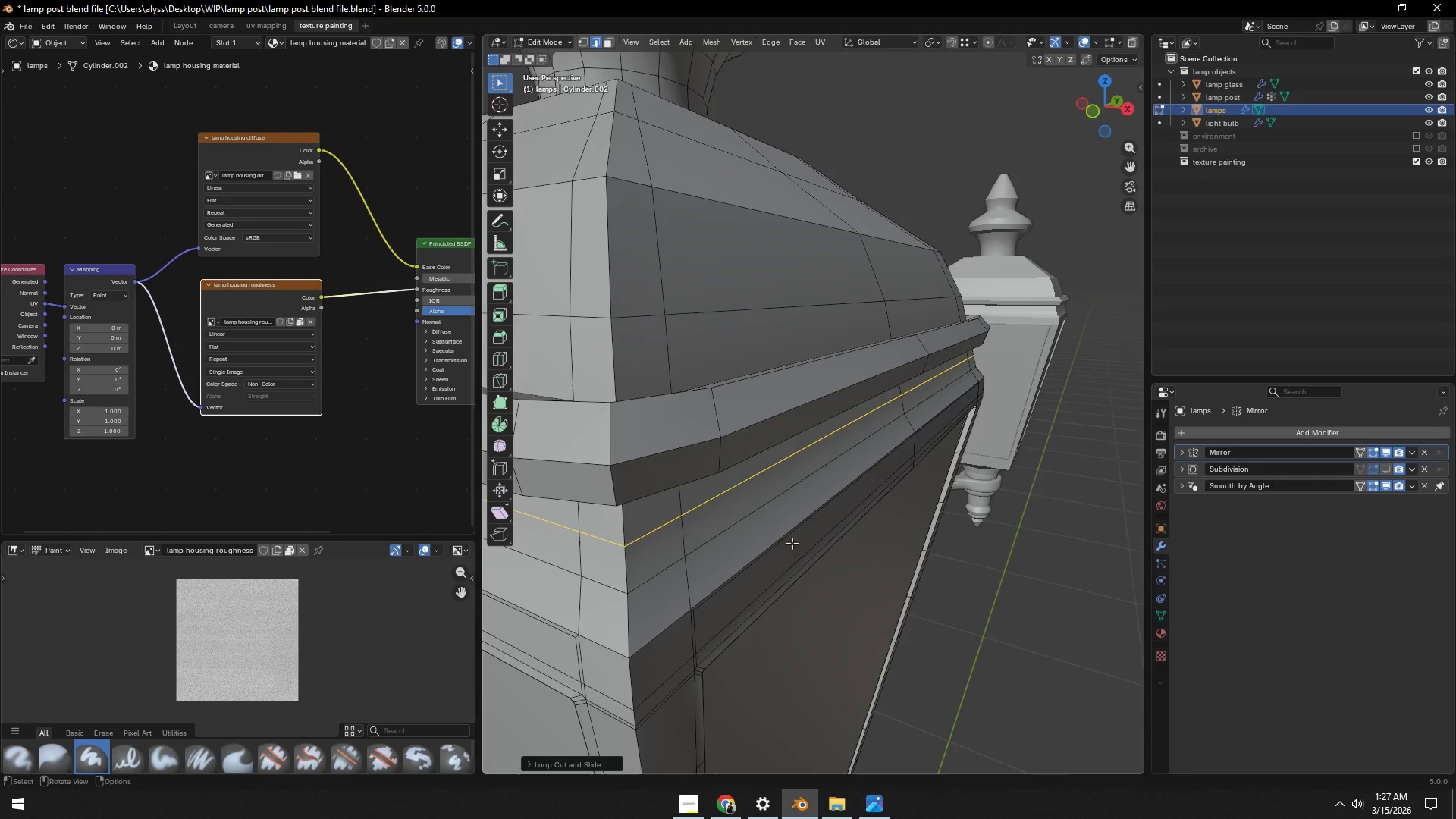 
right_click([649, 533])
 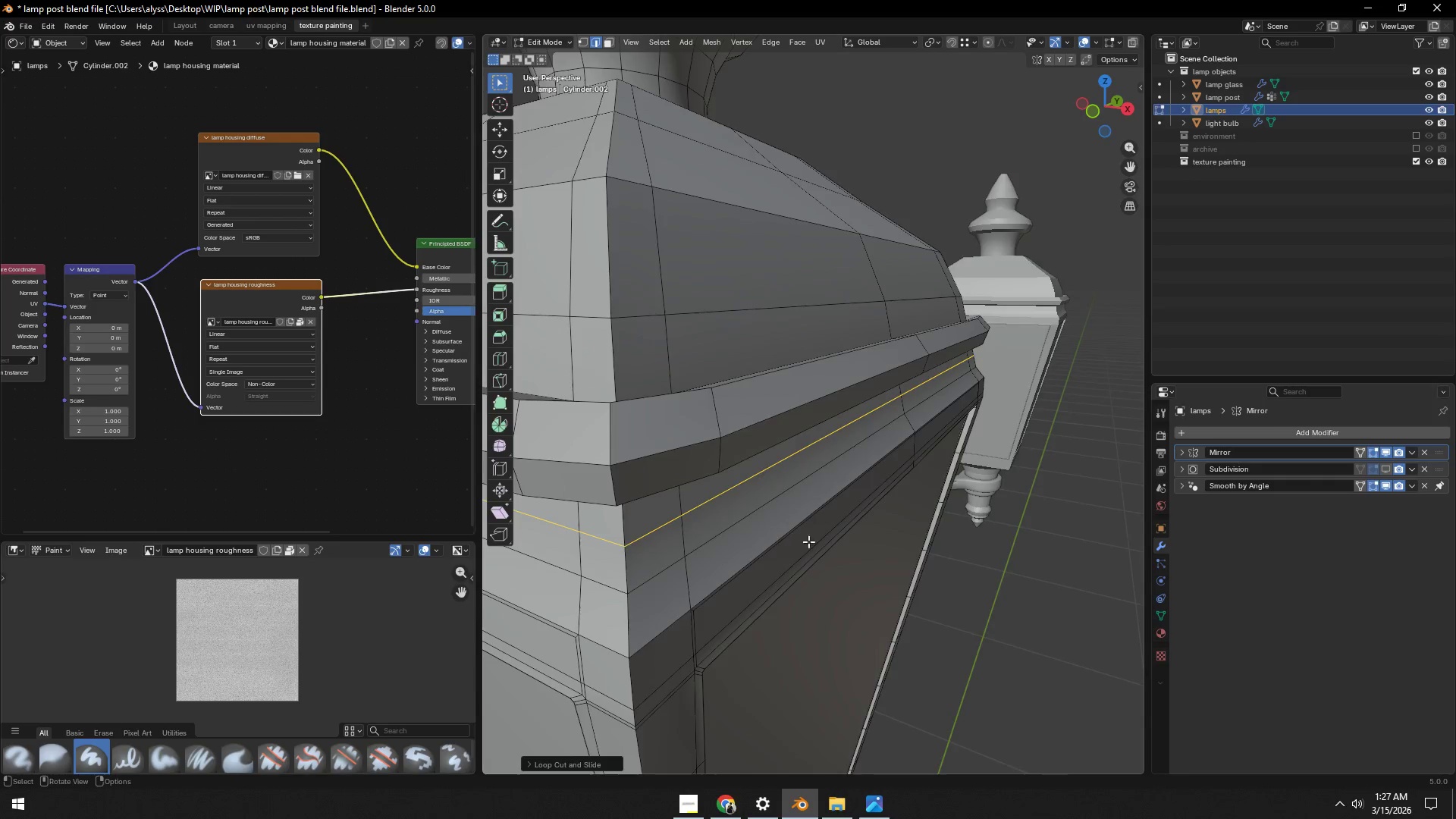 
key(Tab)
 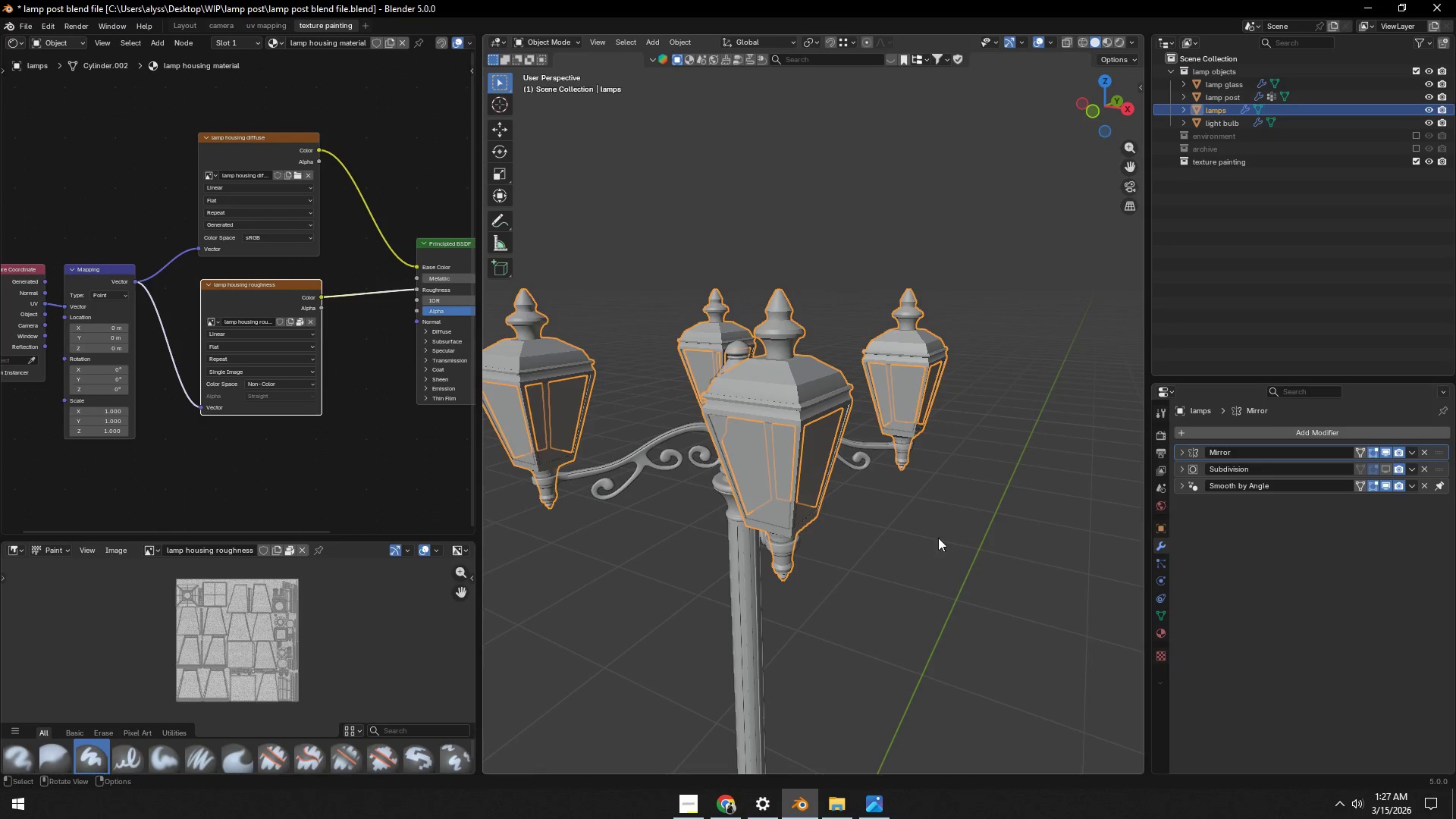 
scroll: coordinate [821, 541], scroll_direction: down, amount: 3.0
 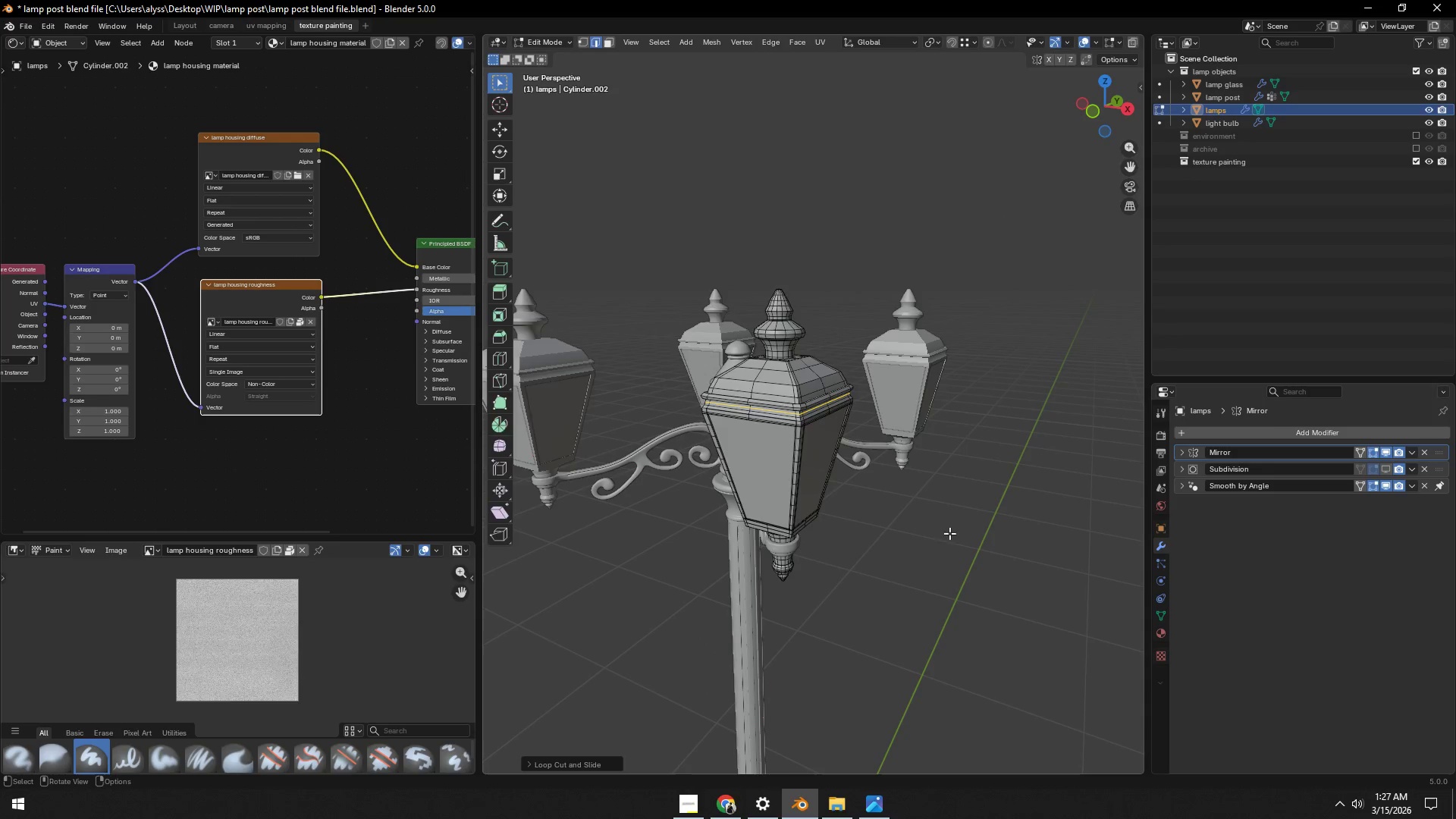 
left_click([930, 541])
 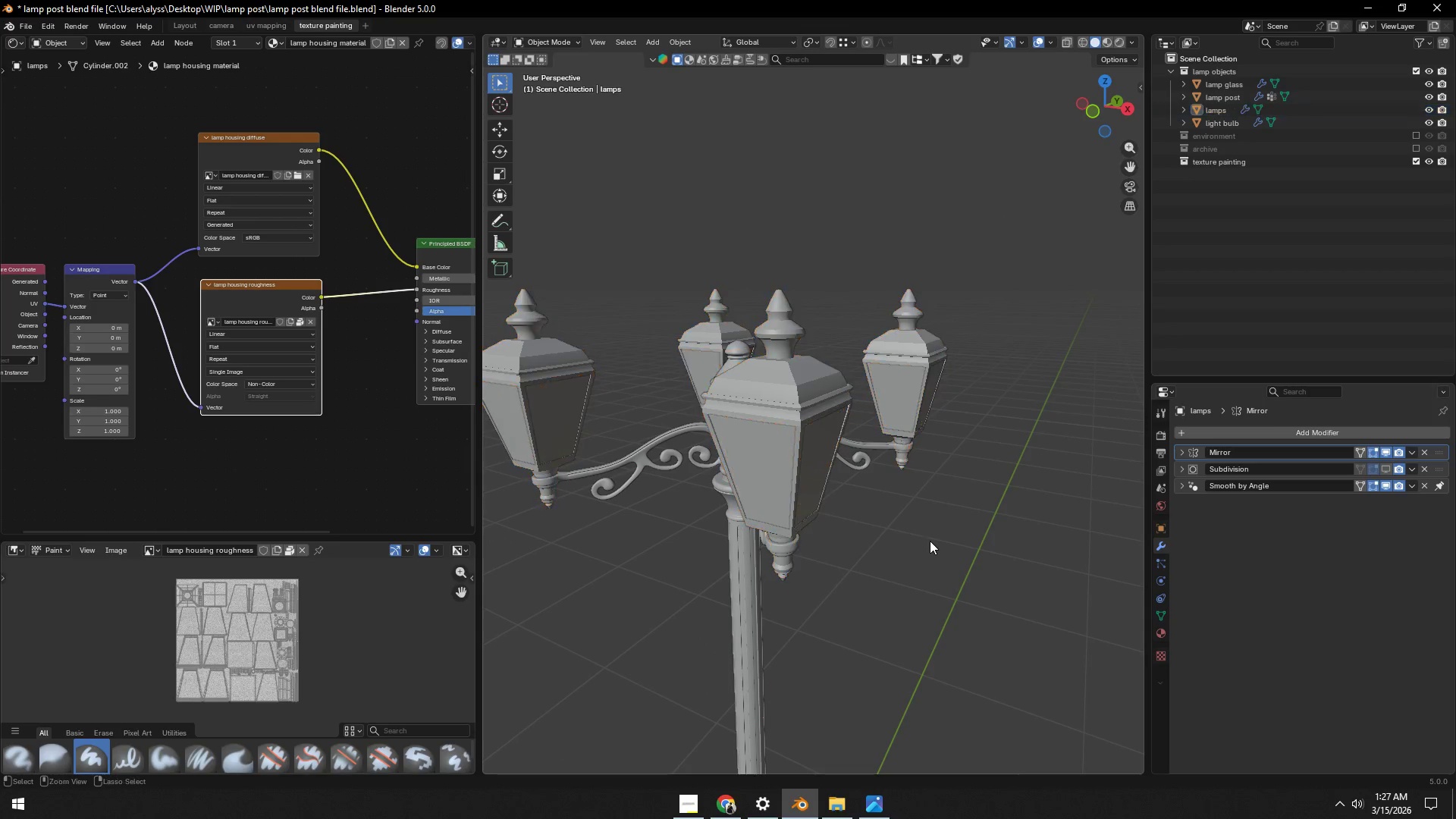 
key(Control+ControlLeft)
 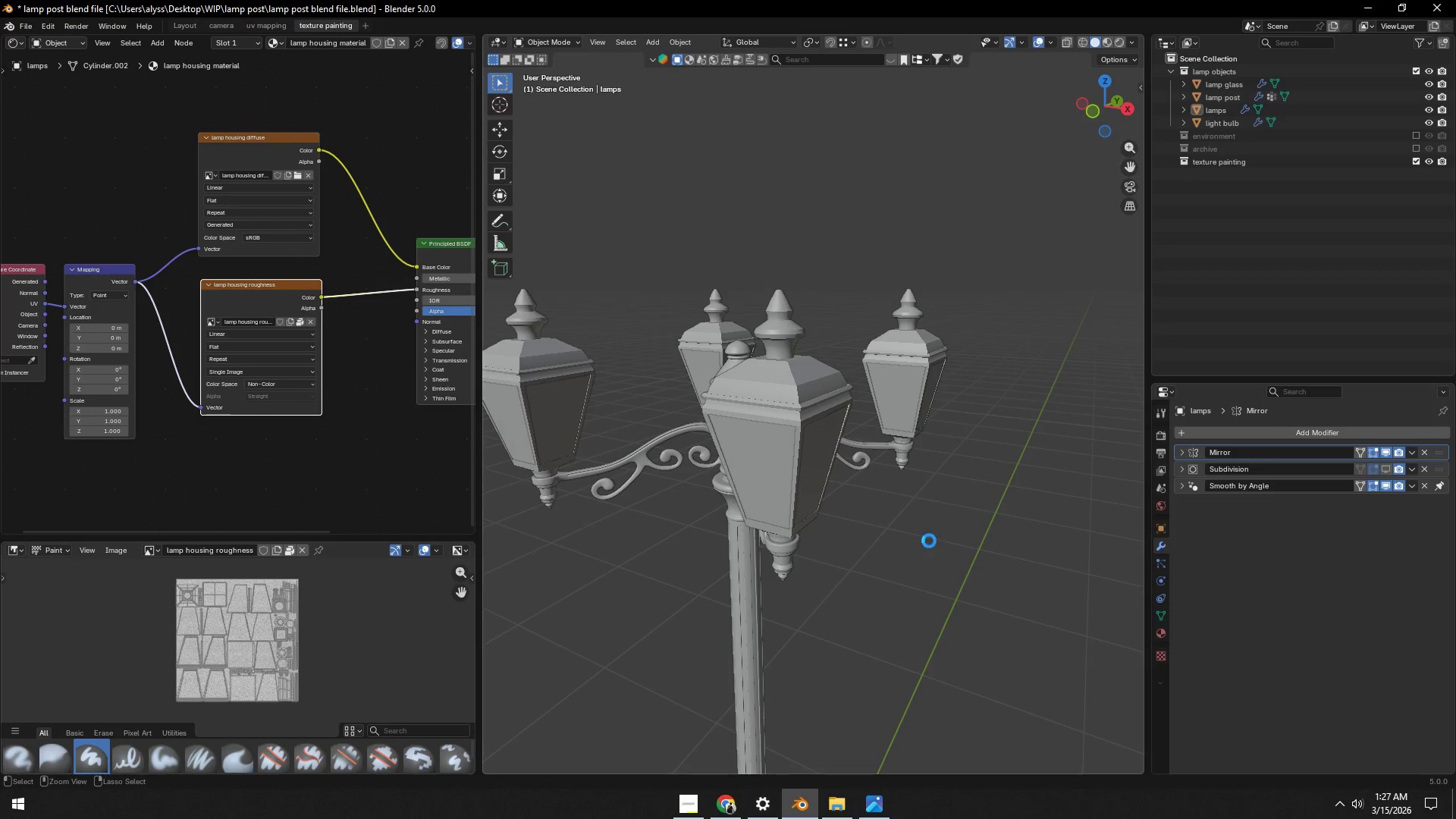 
key(Control+S)
 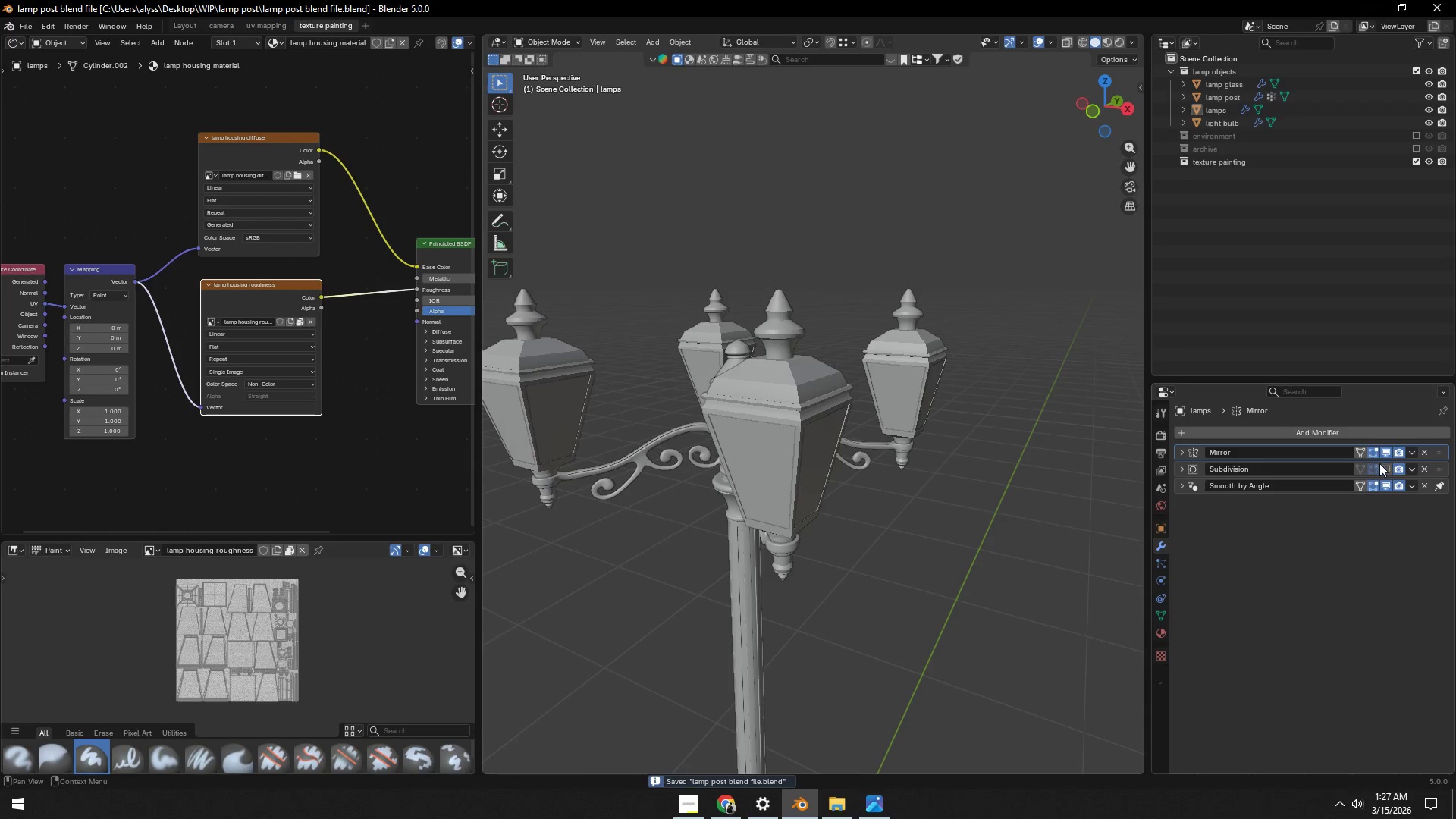 
left_click([1382, 467])
 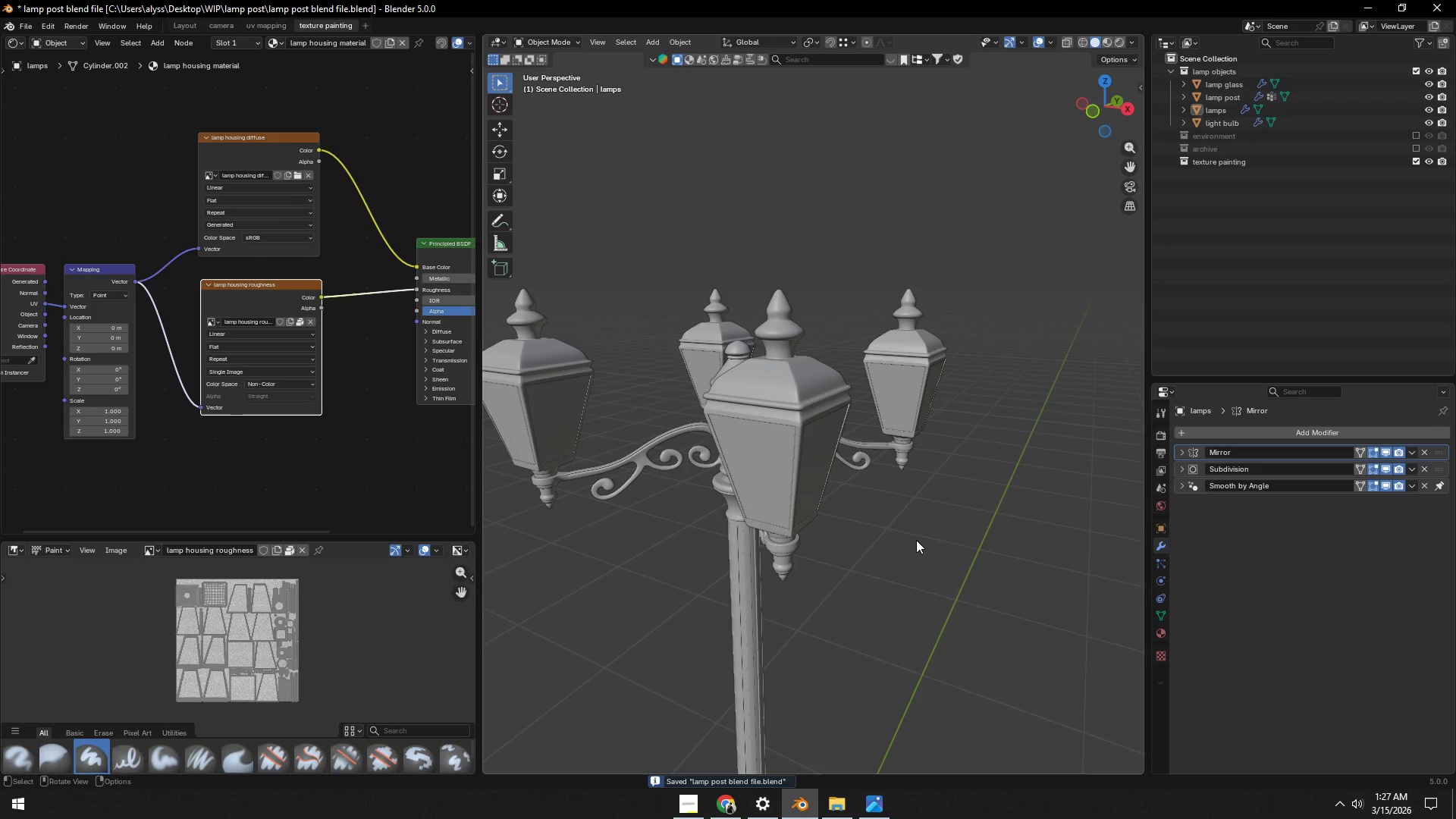 
key(Control+ControlLeft)
 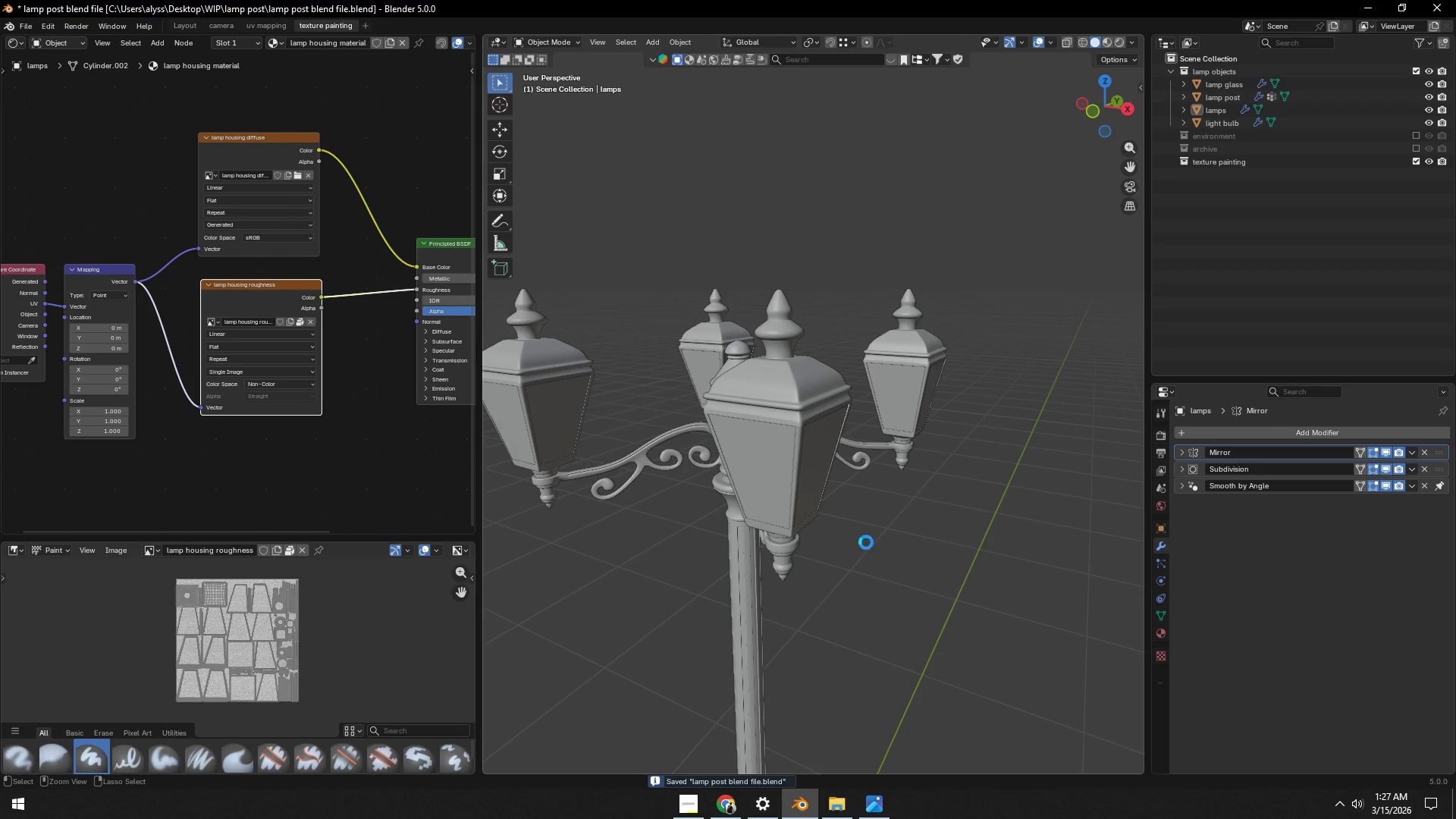 
key(Control+S)
 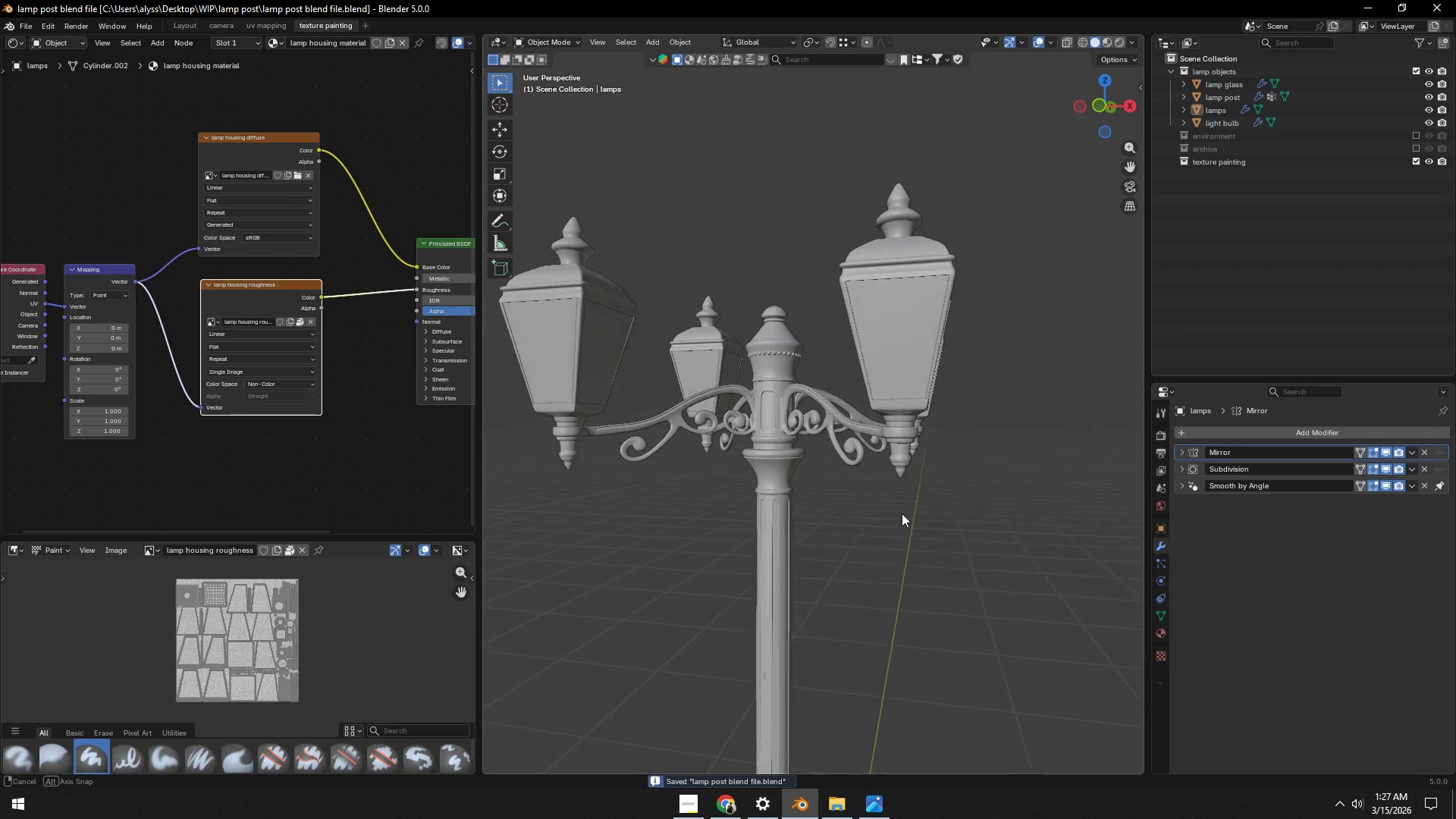 
scroll: coordinate [901, 522], scroll_direction: down, amount: 5.0
 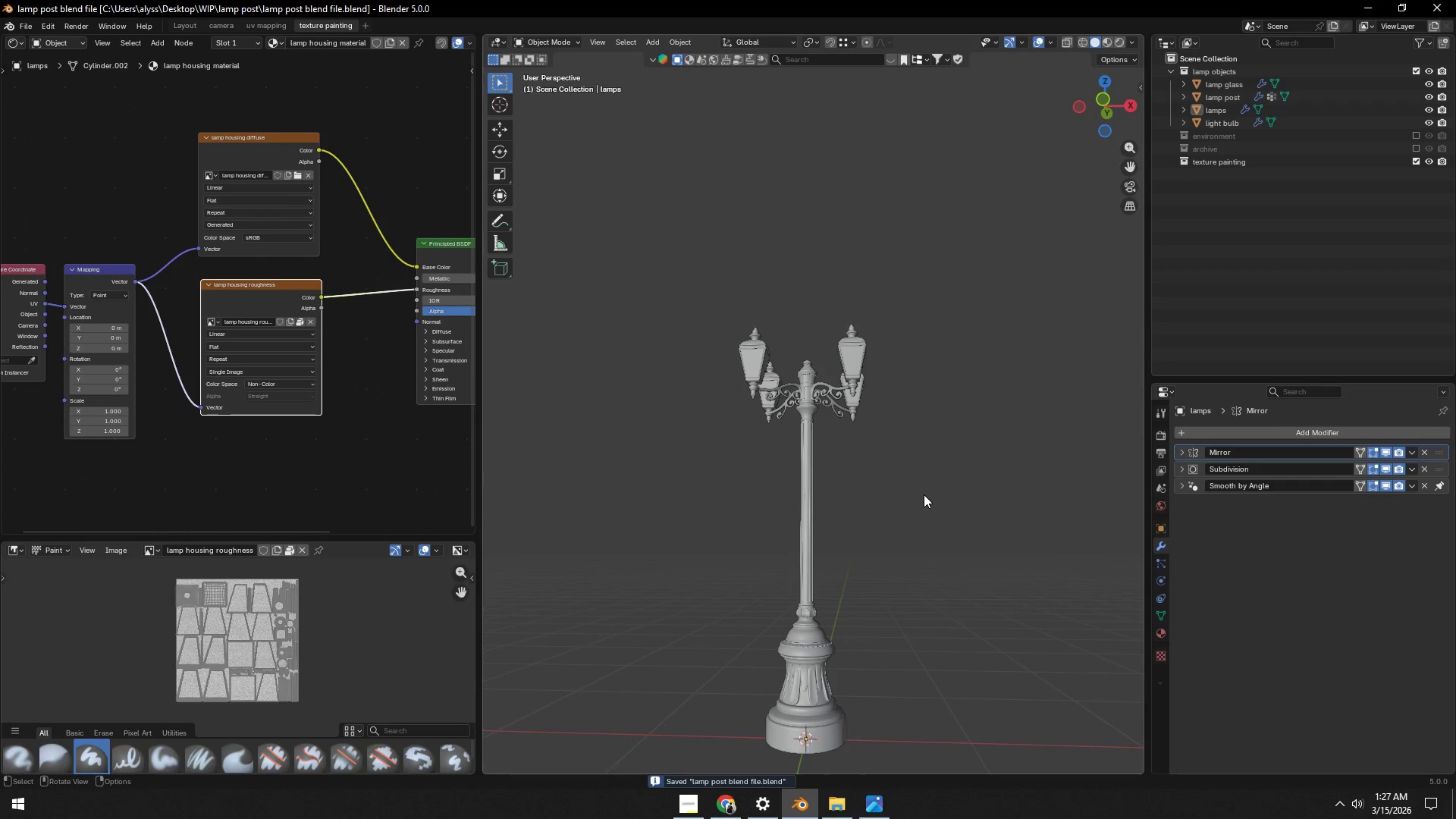 
key(Control+ControlLeft)
 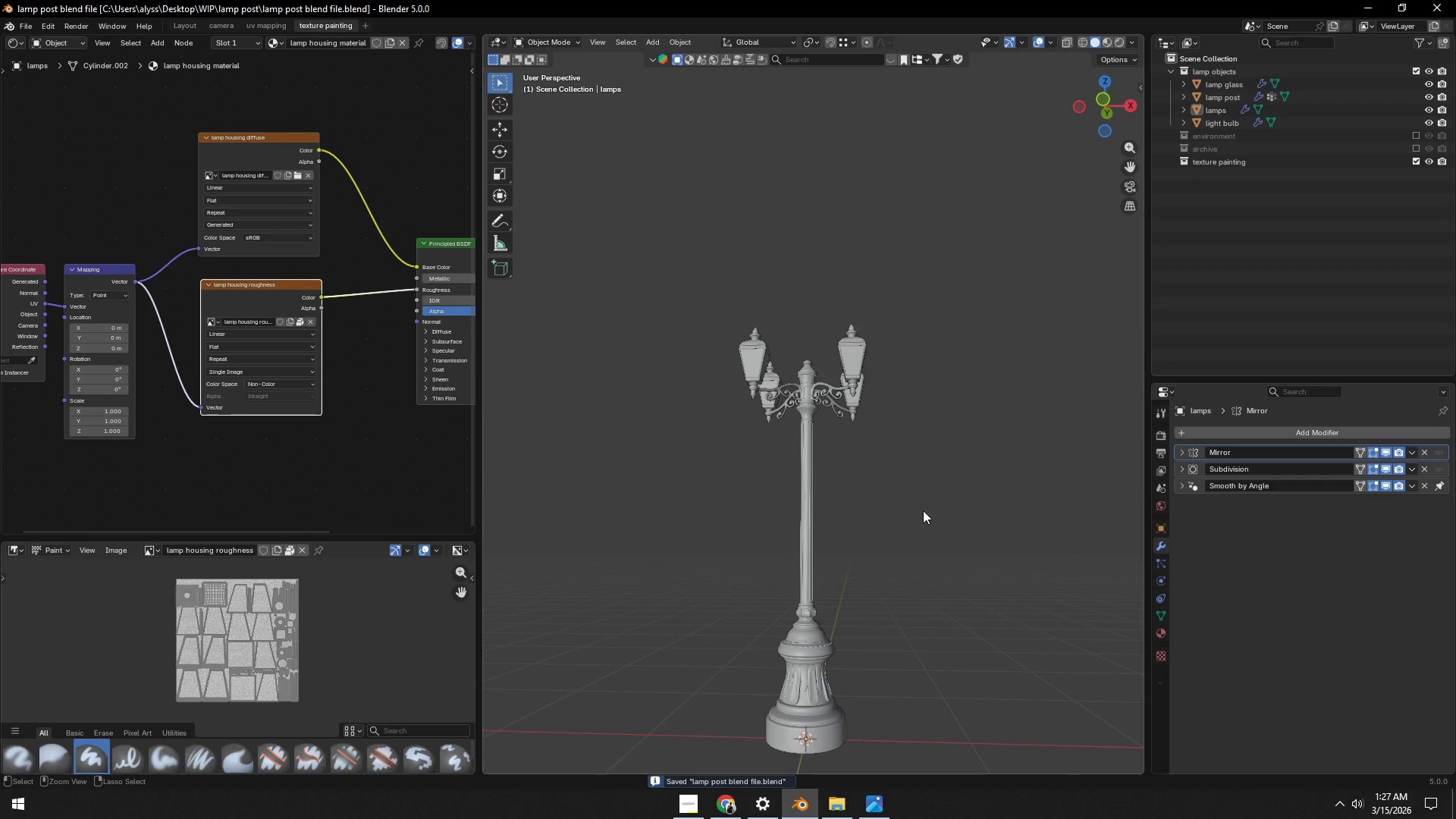 
key(Control+S)
 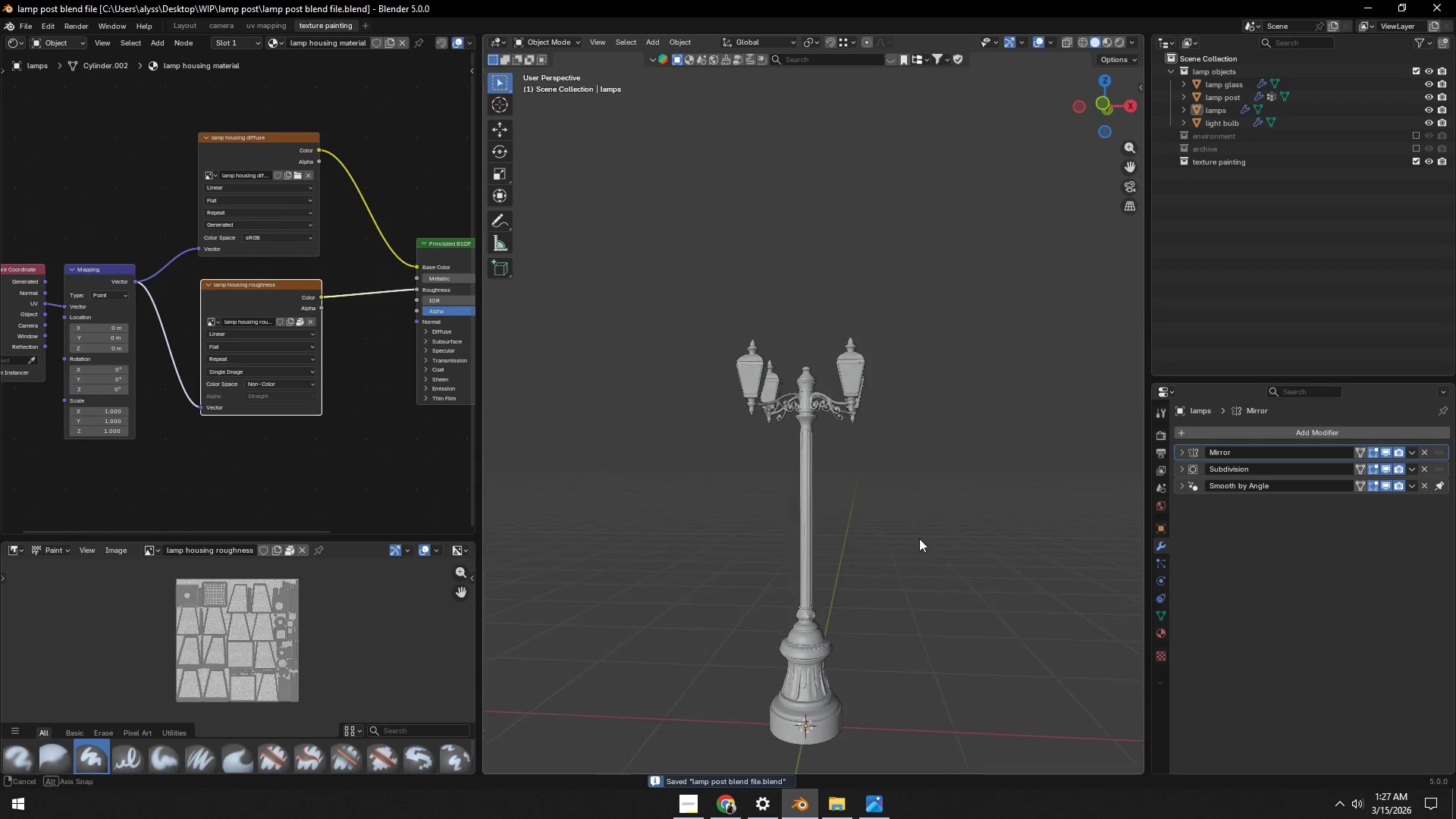 
scroll: coordinate [893, 540], scroll_direction: up, amount: 4.0
 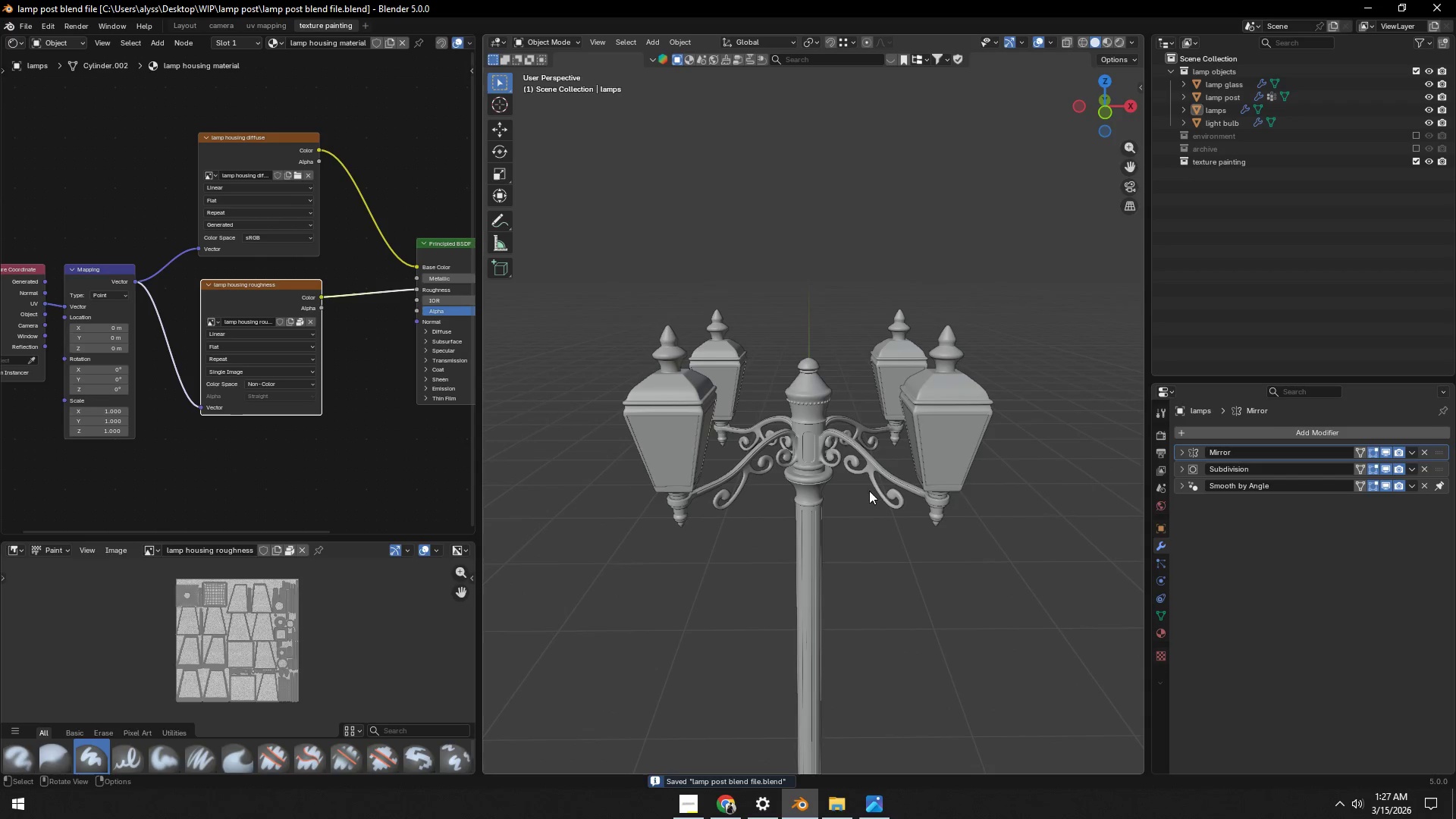 
hold_key(key=ShiftLeft, duration=0.34)
 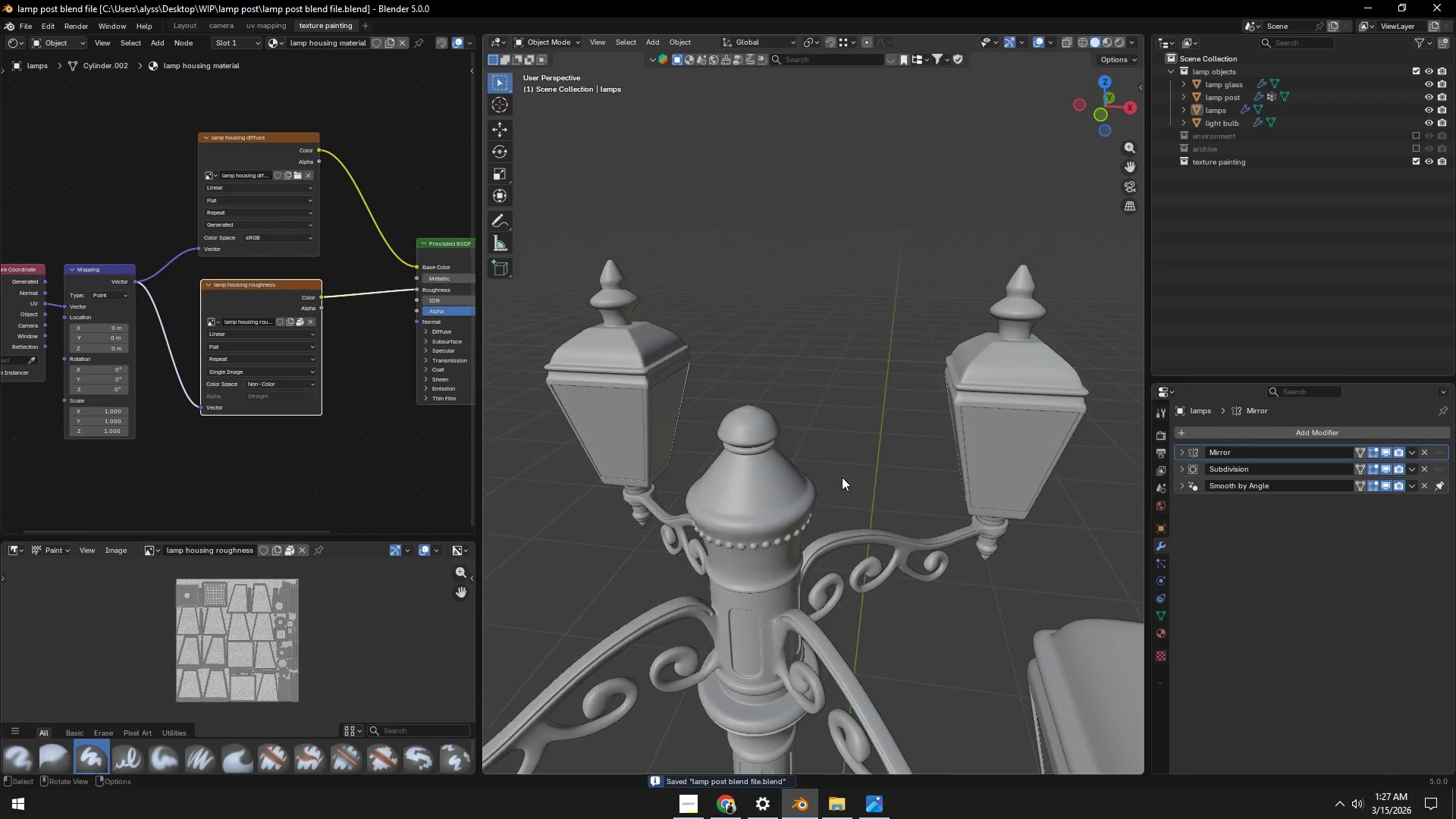 
scroll: coordinate [836, 491], scroll_direction: up, amount: 6.0
 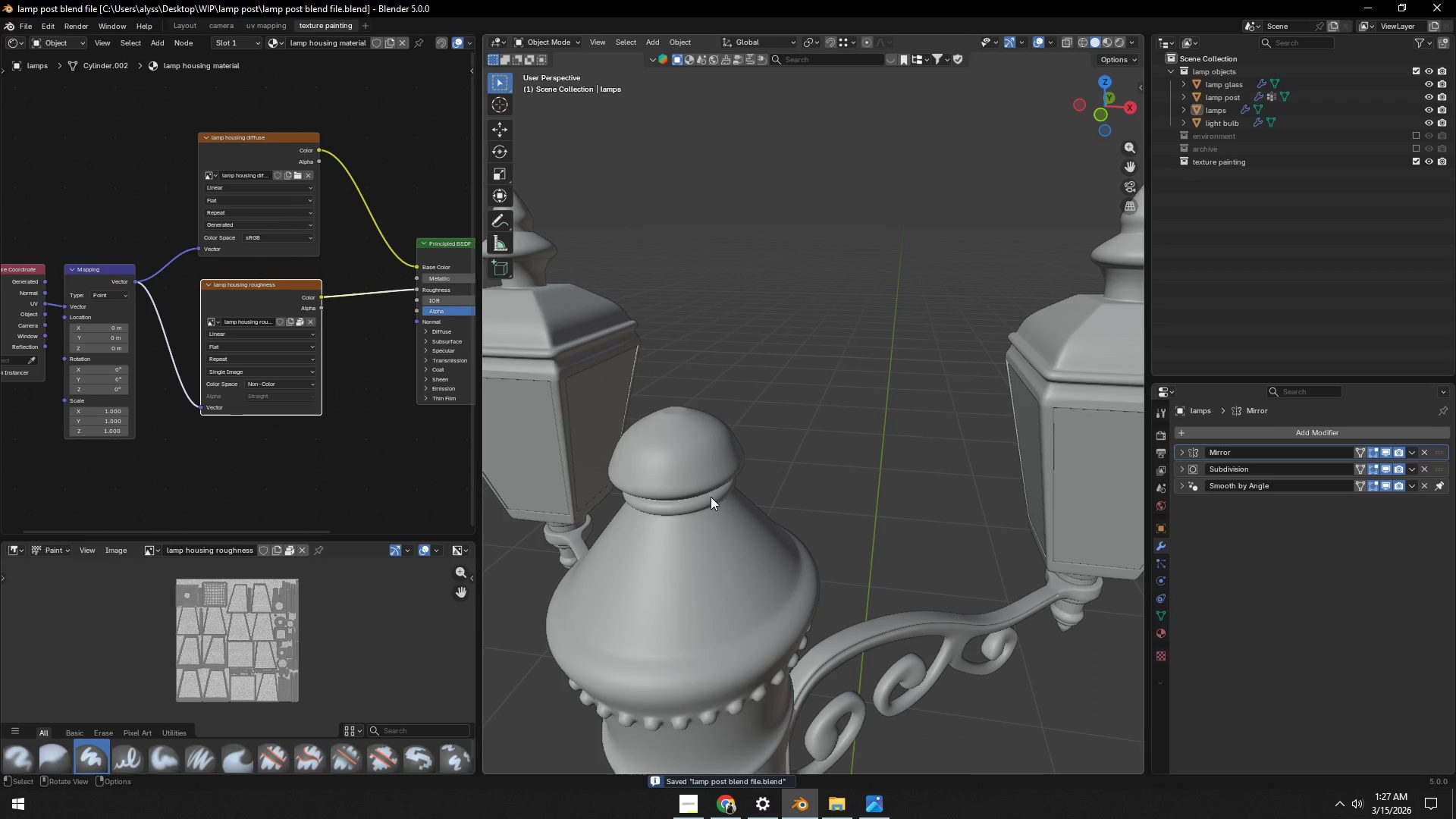 
left_click([697, 471])
 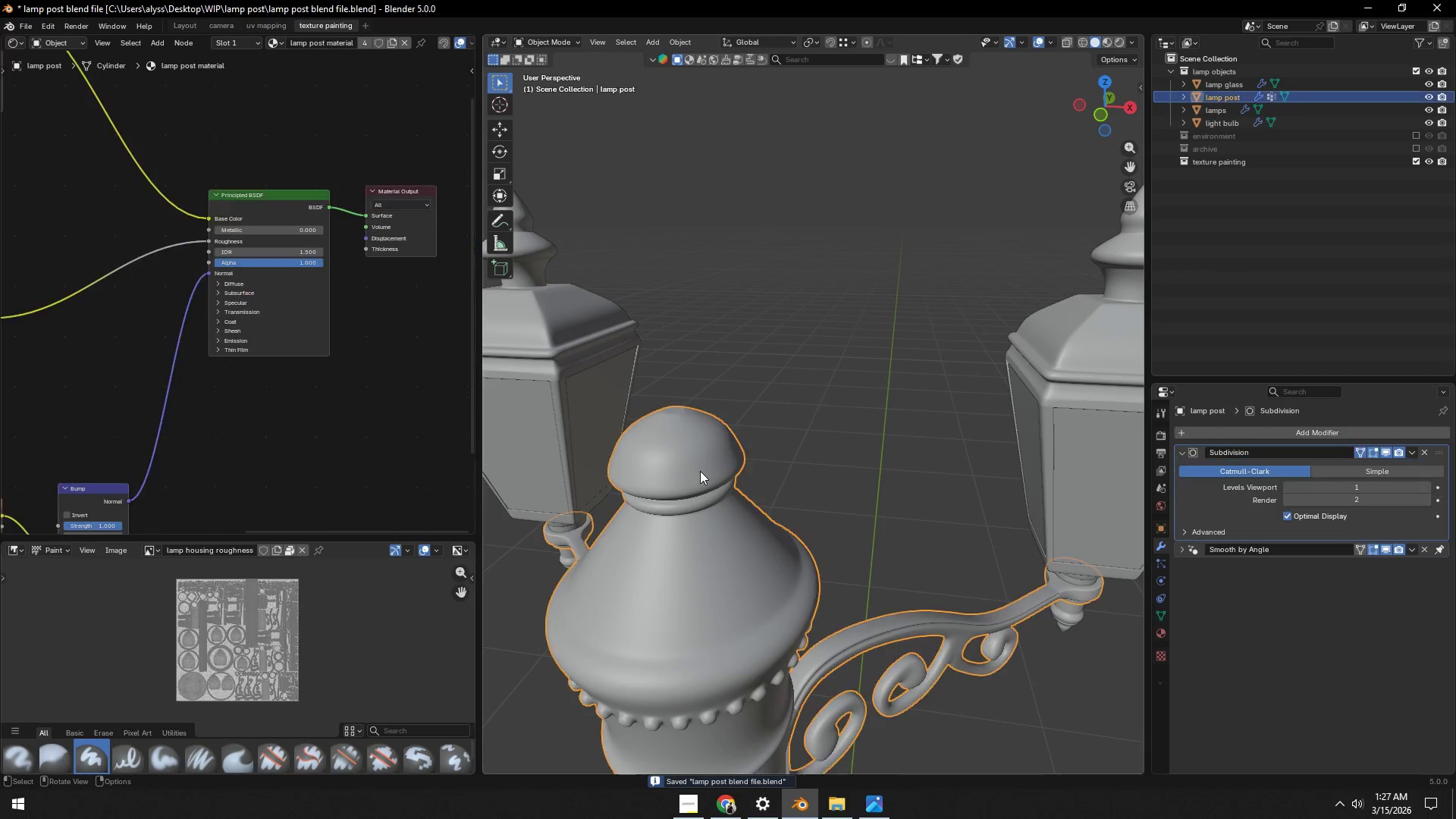 
key(Tab)
 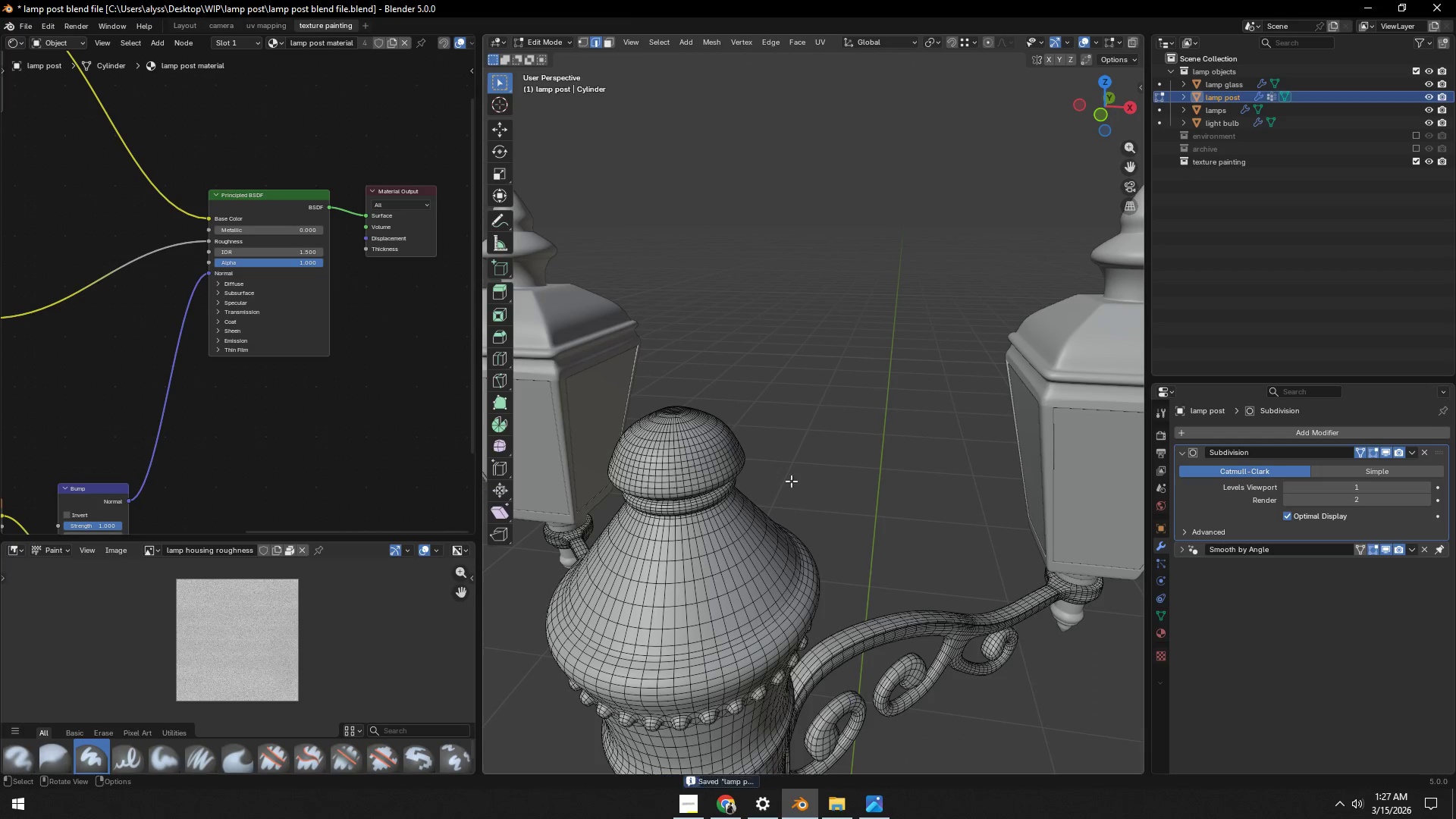 
key(Tab)
 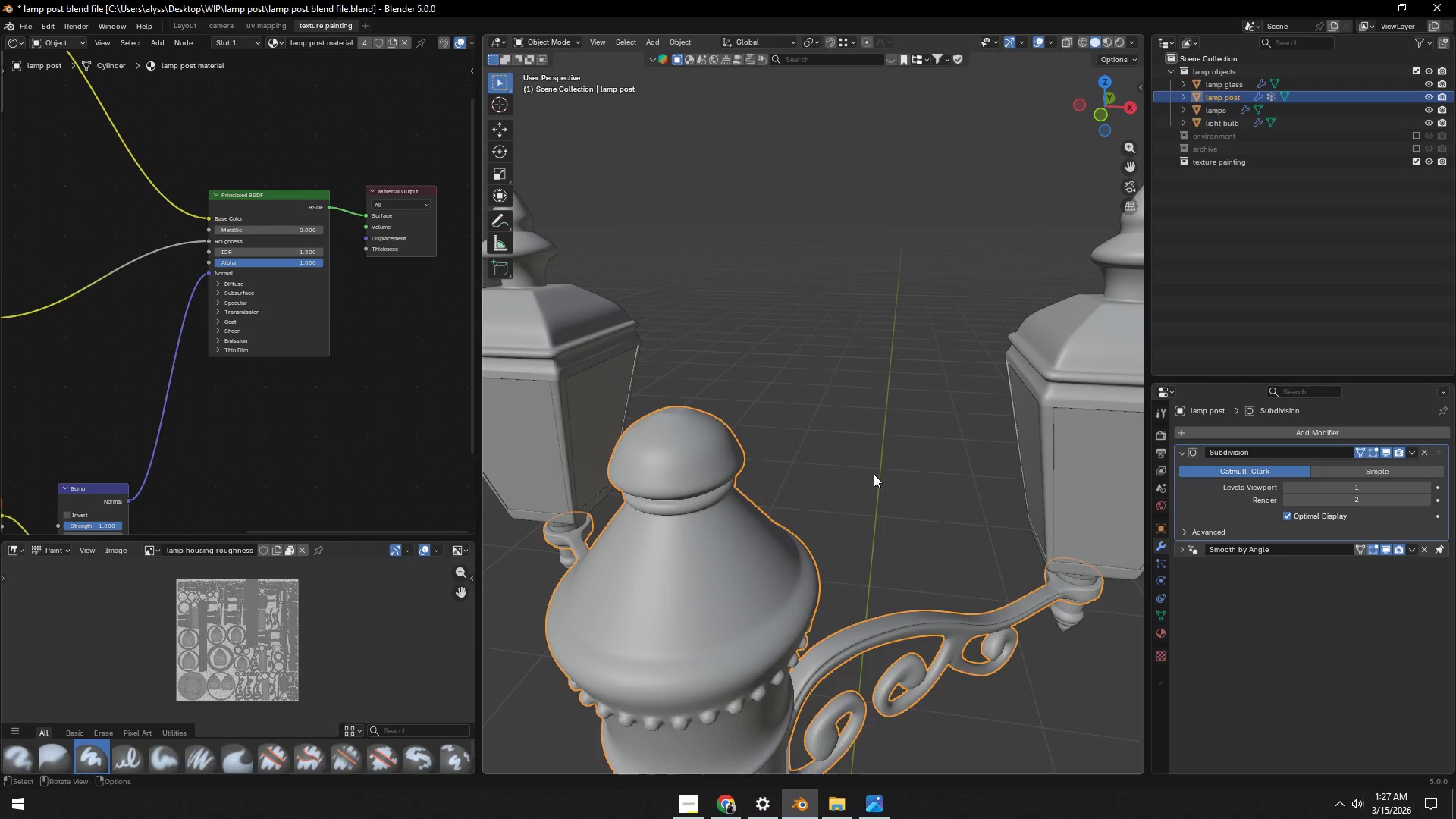 
left_click([874, 474])
 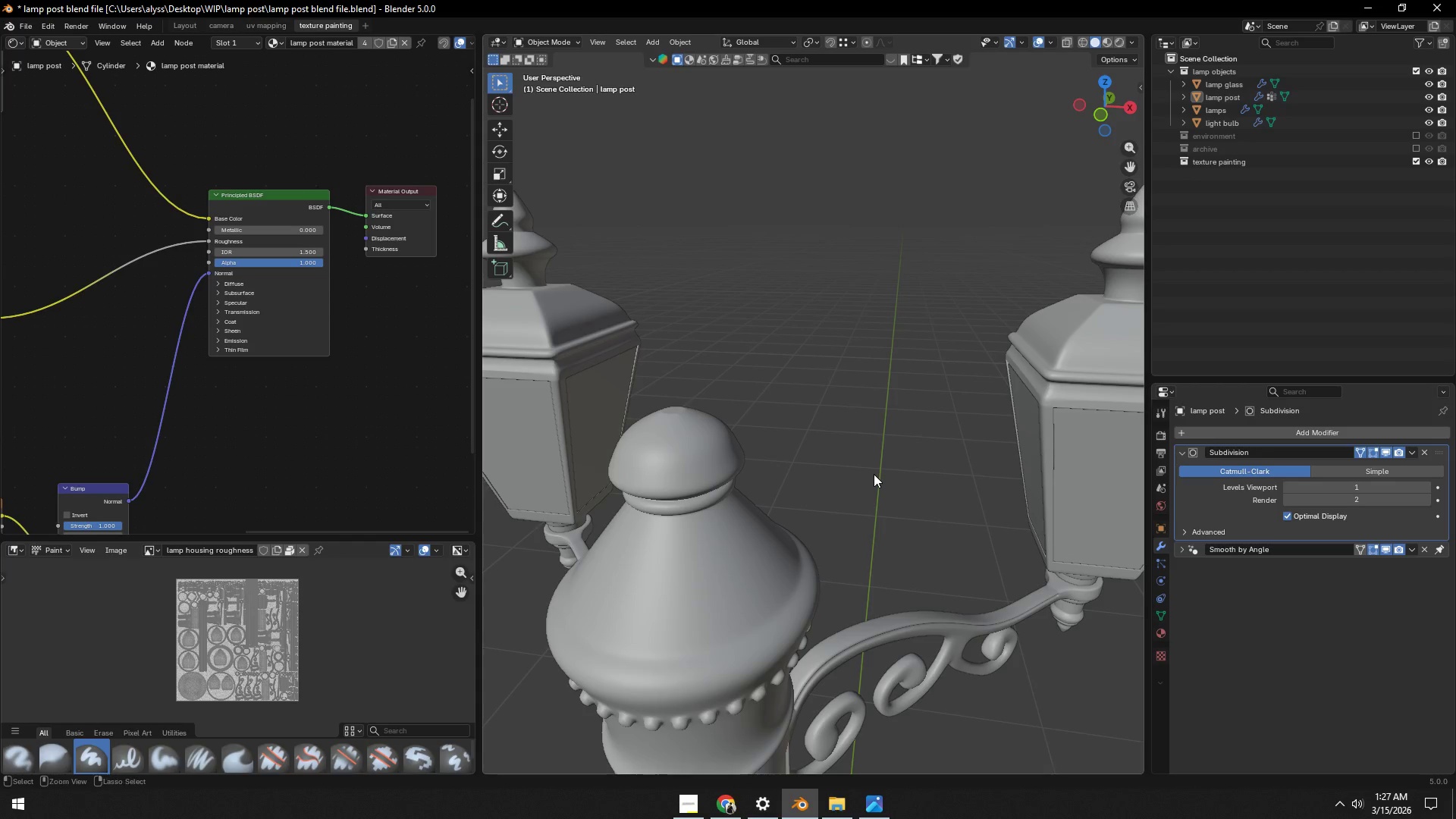 
key(Control+ControlLeft)
 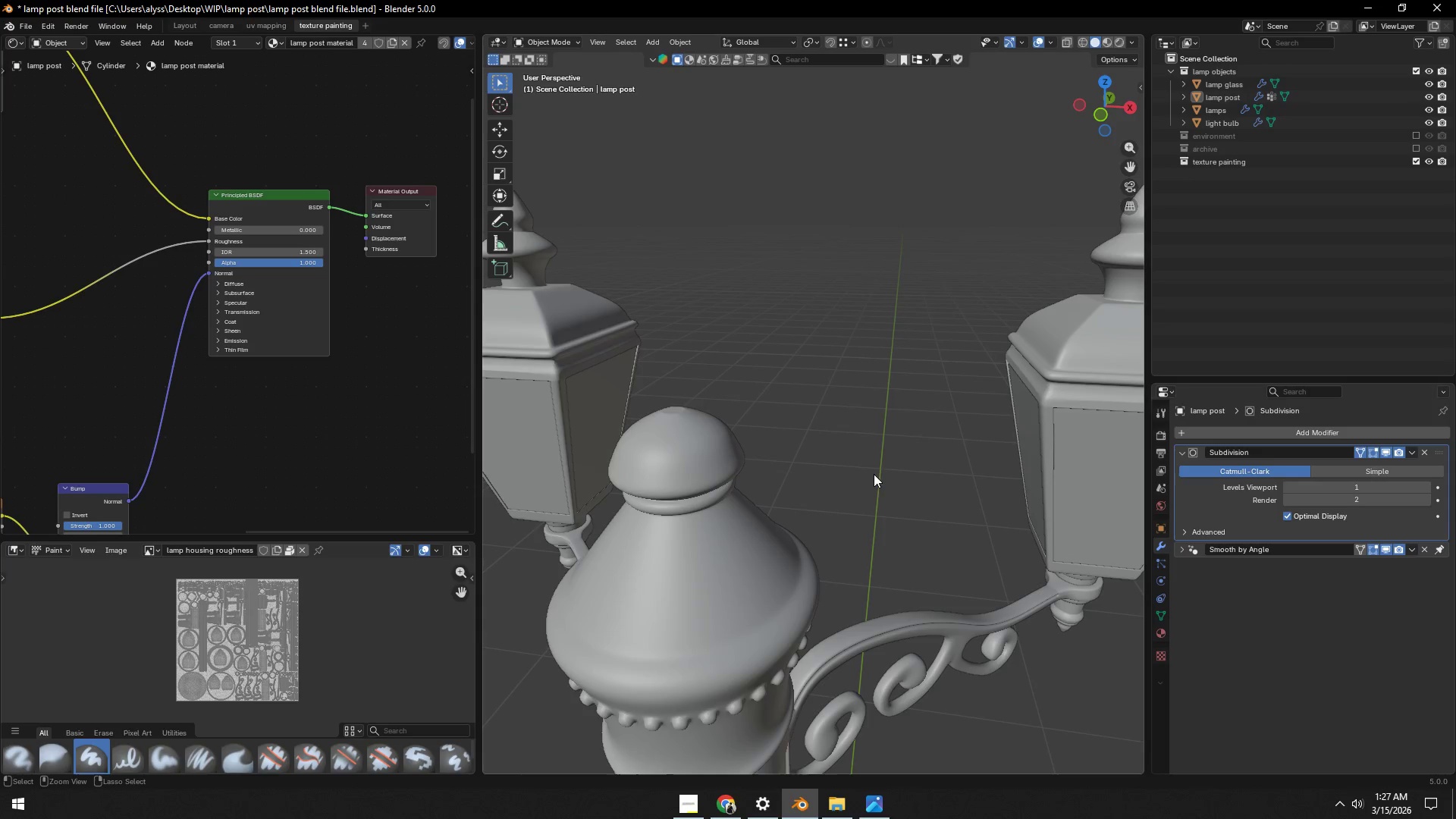 
key(Control+S)
 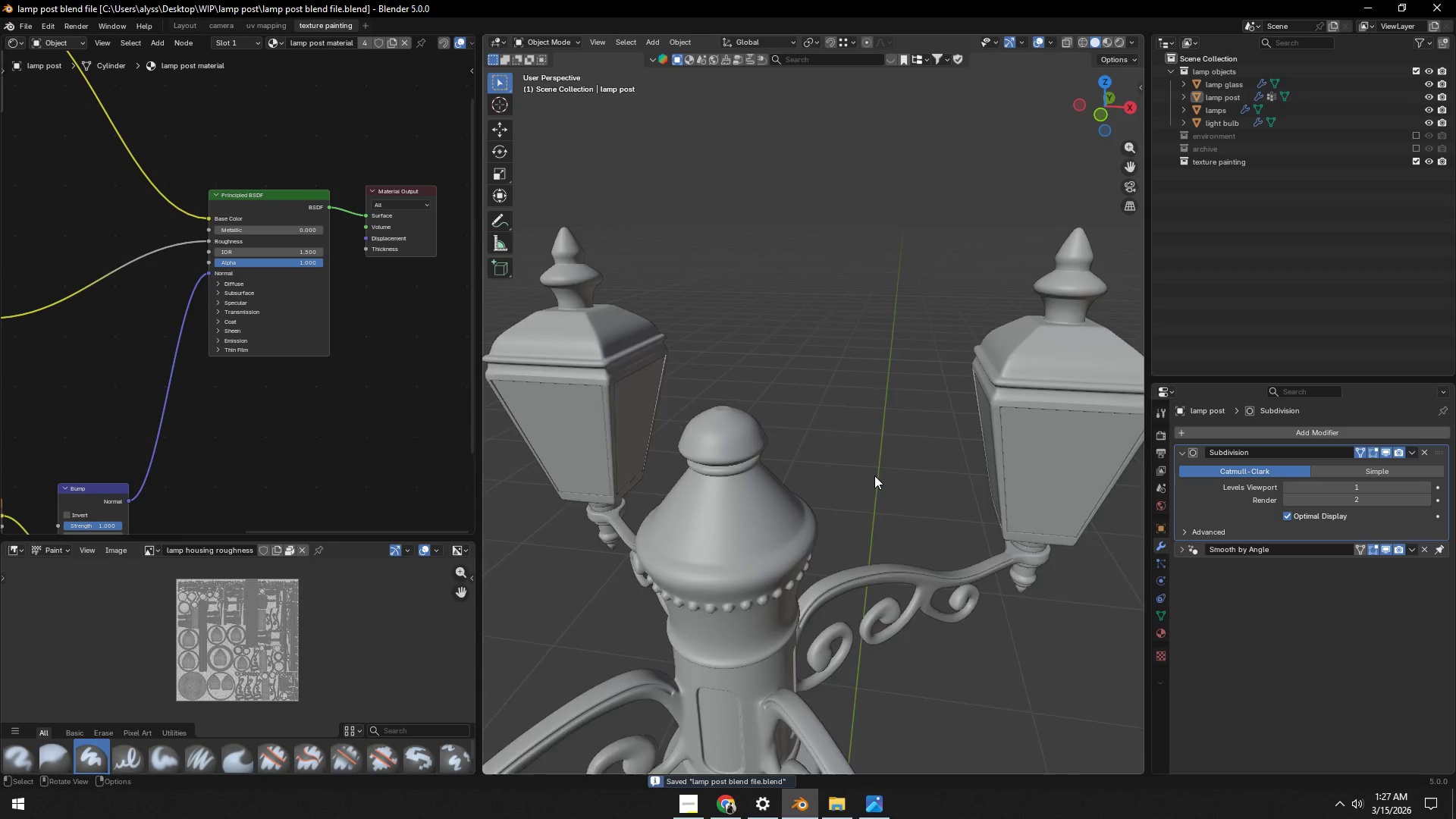 
scroll: coordinate [874, 476], scroll_direction: down, amount: 5.0
 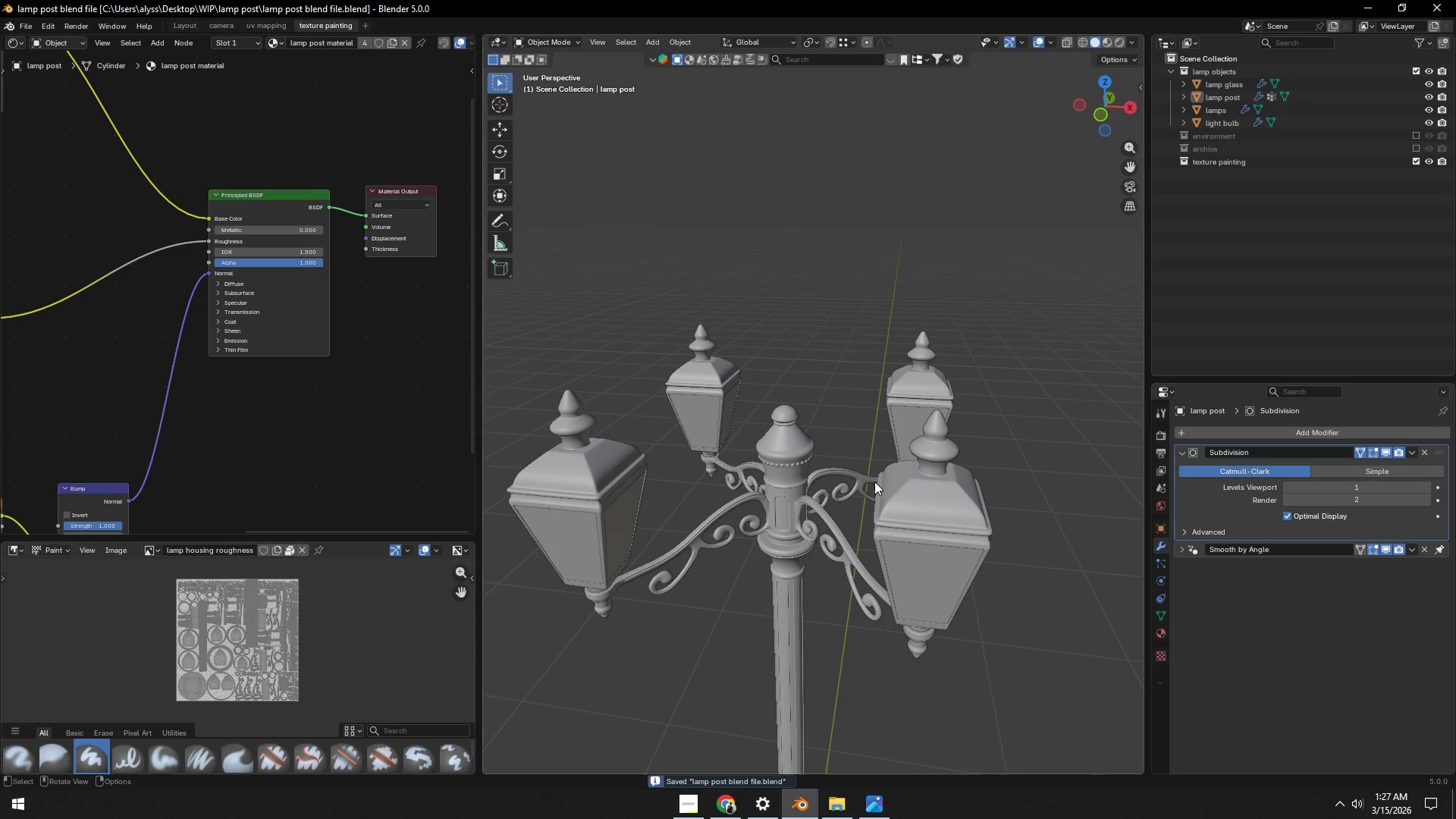 
hold_key(key=ShiftLeft, duration=0.55)
 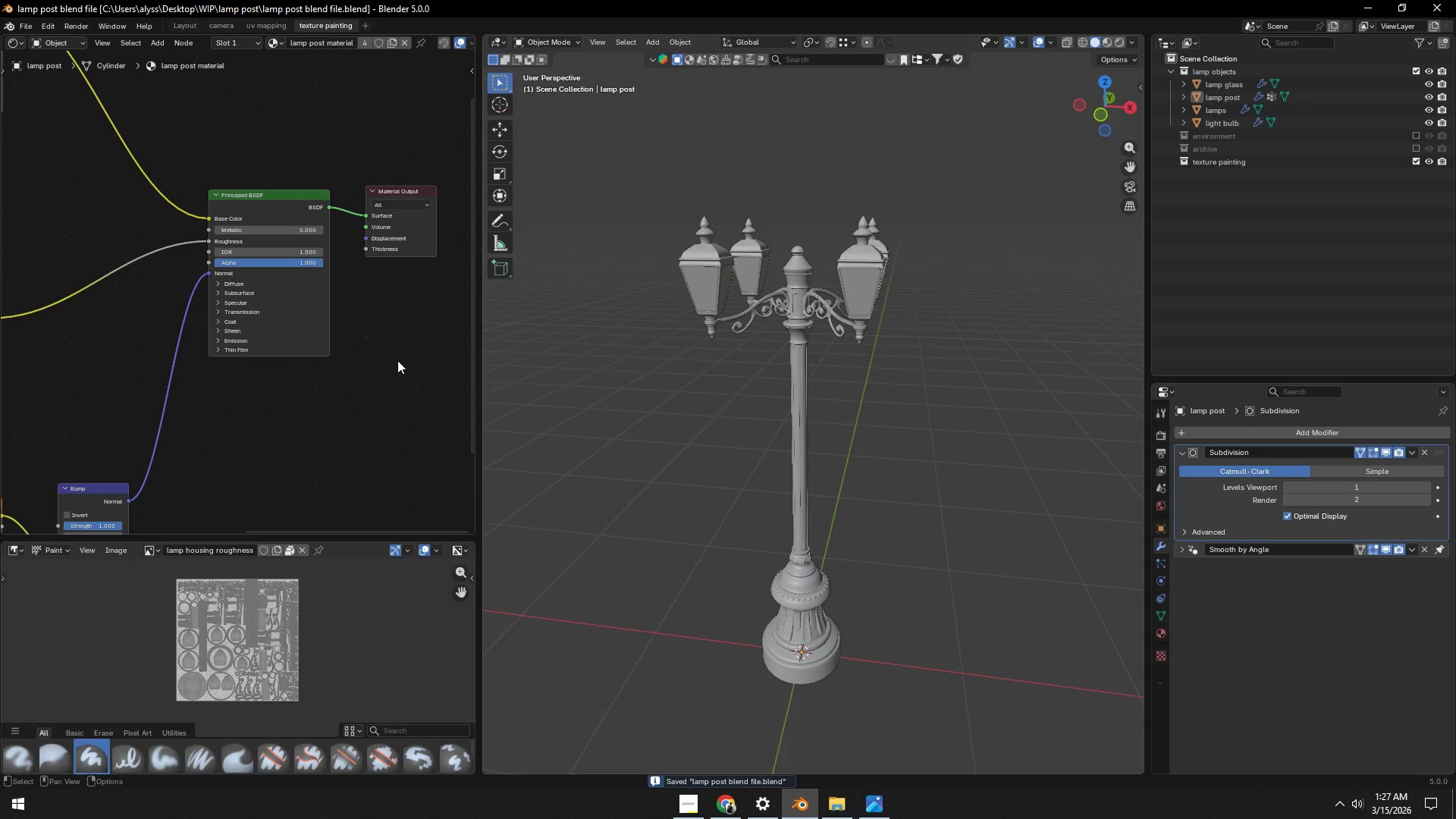 
scroll: coordinate [393, 356], scroll_direction: down, amount: 6.0
 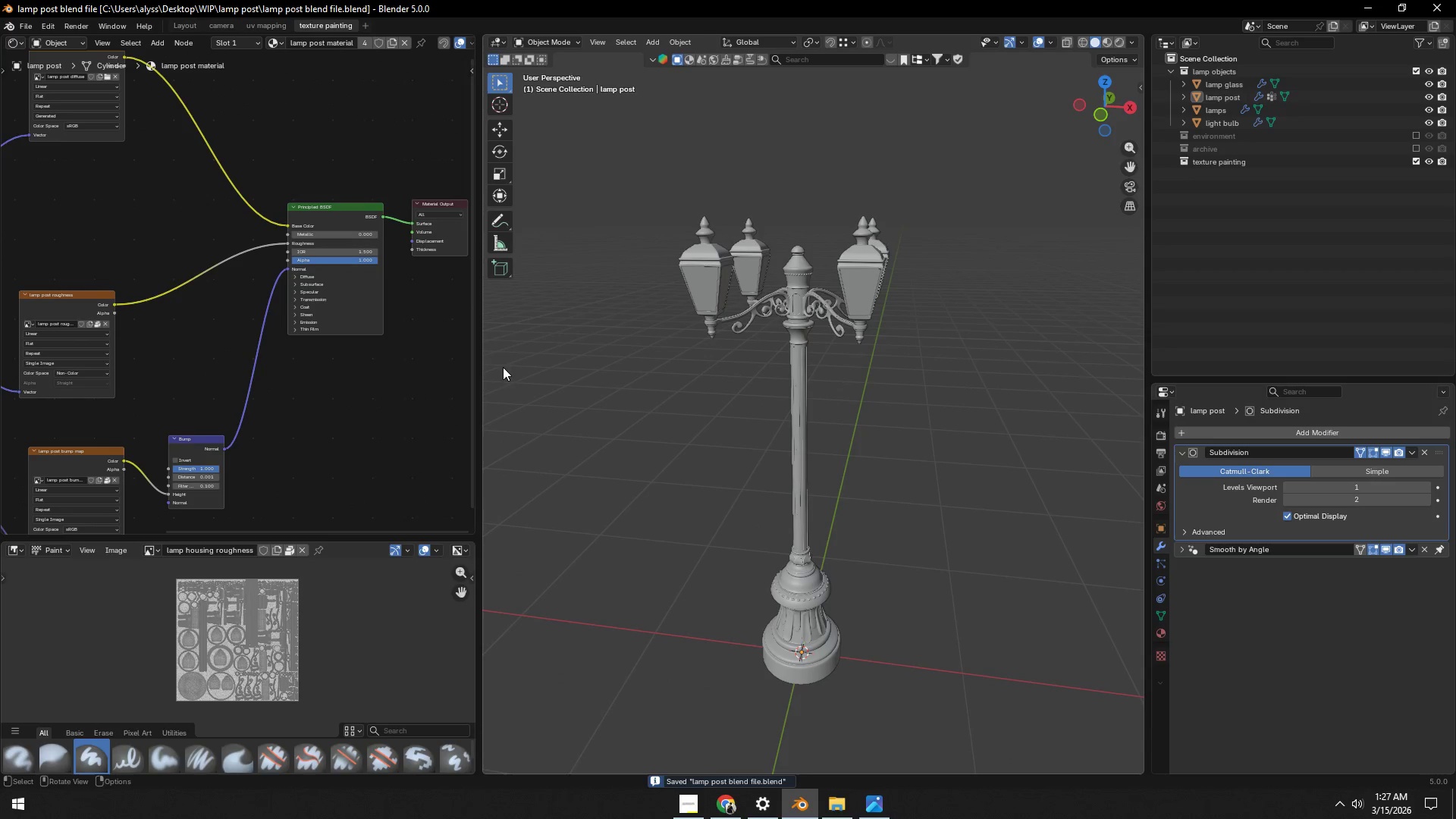 
left_click_drag(start_coordinate=[483, 372], to_coordinate=[605, 365])
 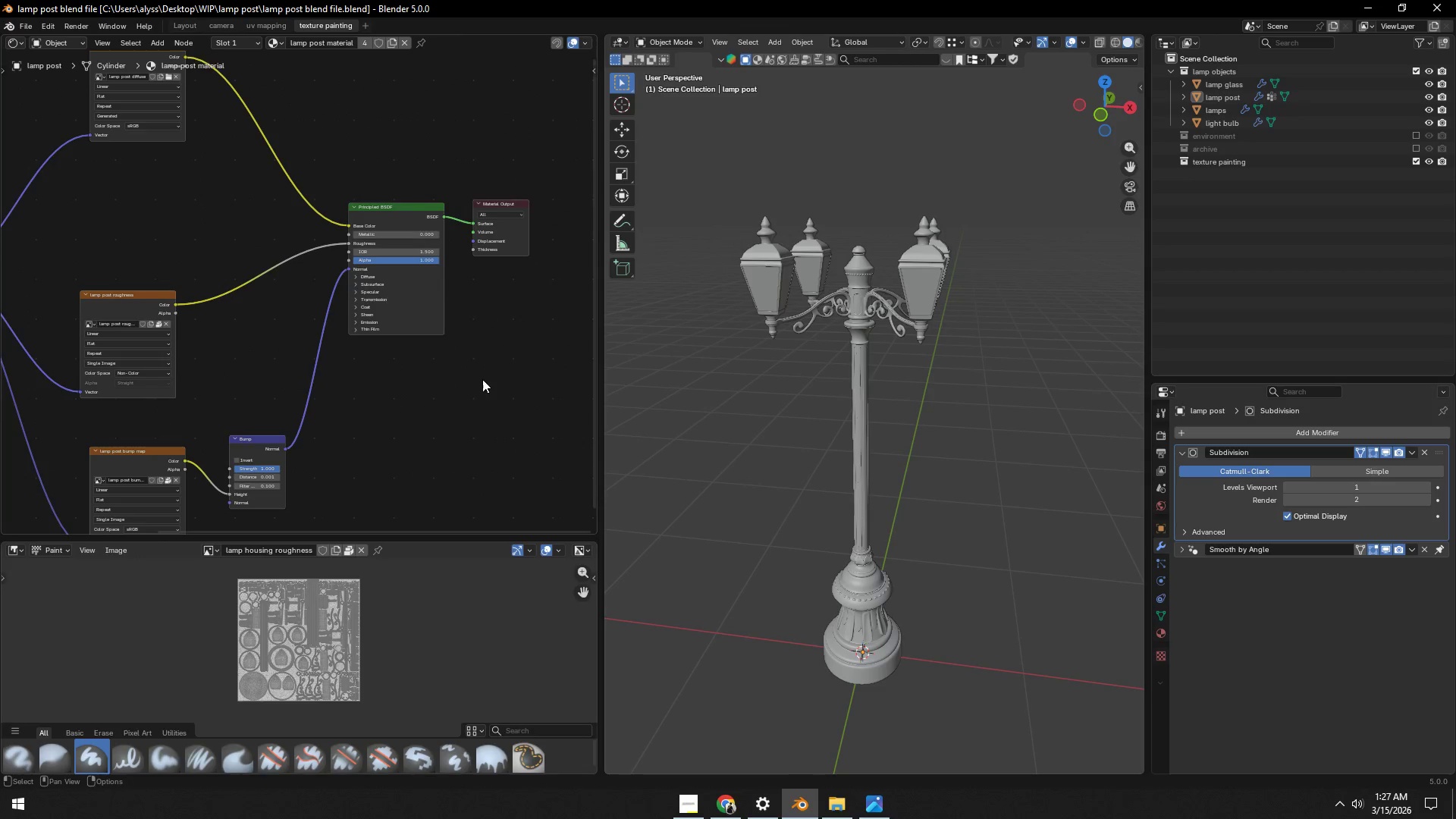 
scroll: coordinate [482, 379], scroll_direction: down, amount: 3.0
 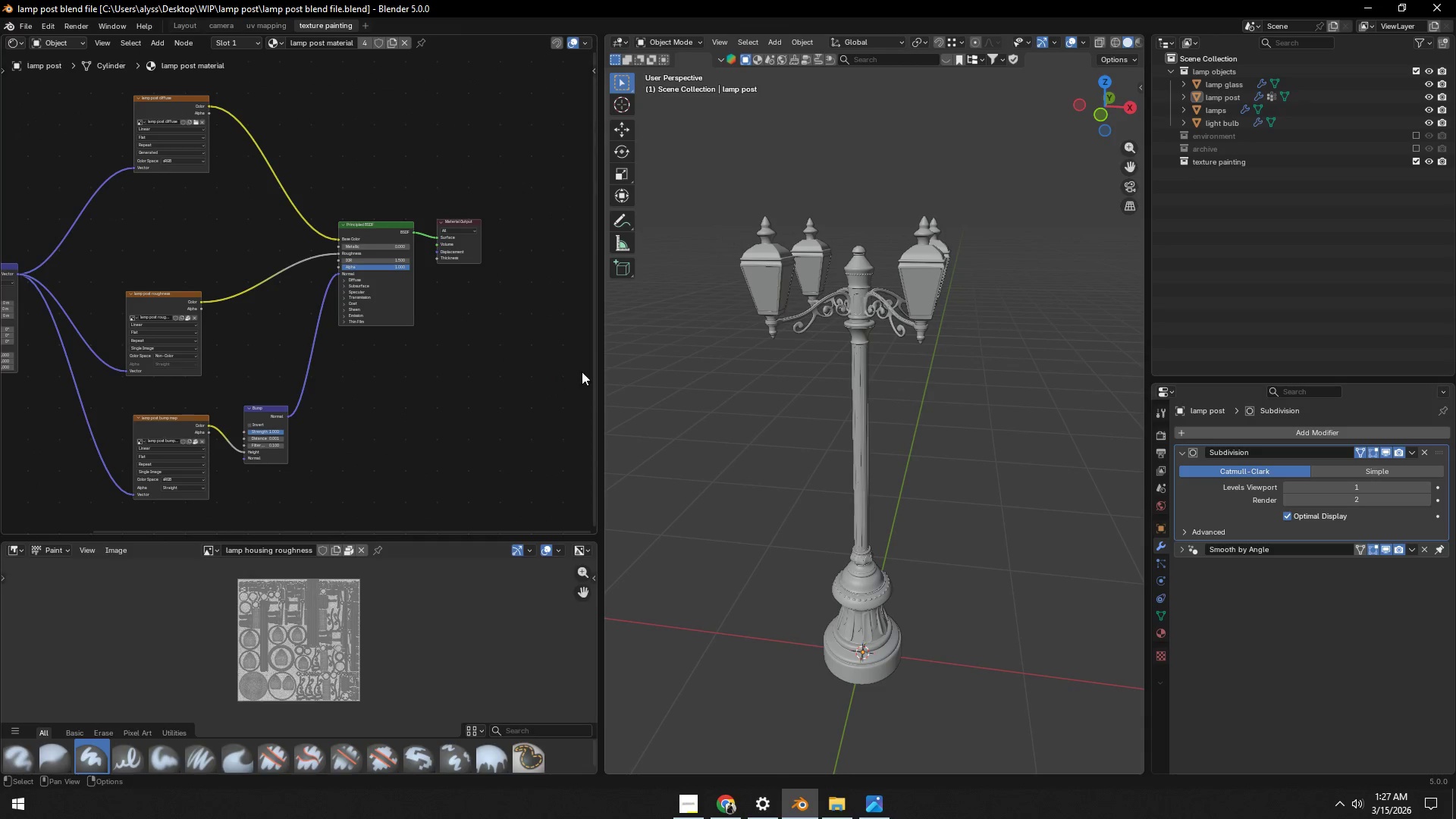 
left_click_drag(start_coordinate=[601, 372], to_coordinate=[573, 372])
 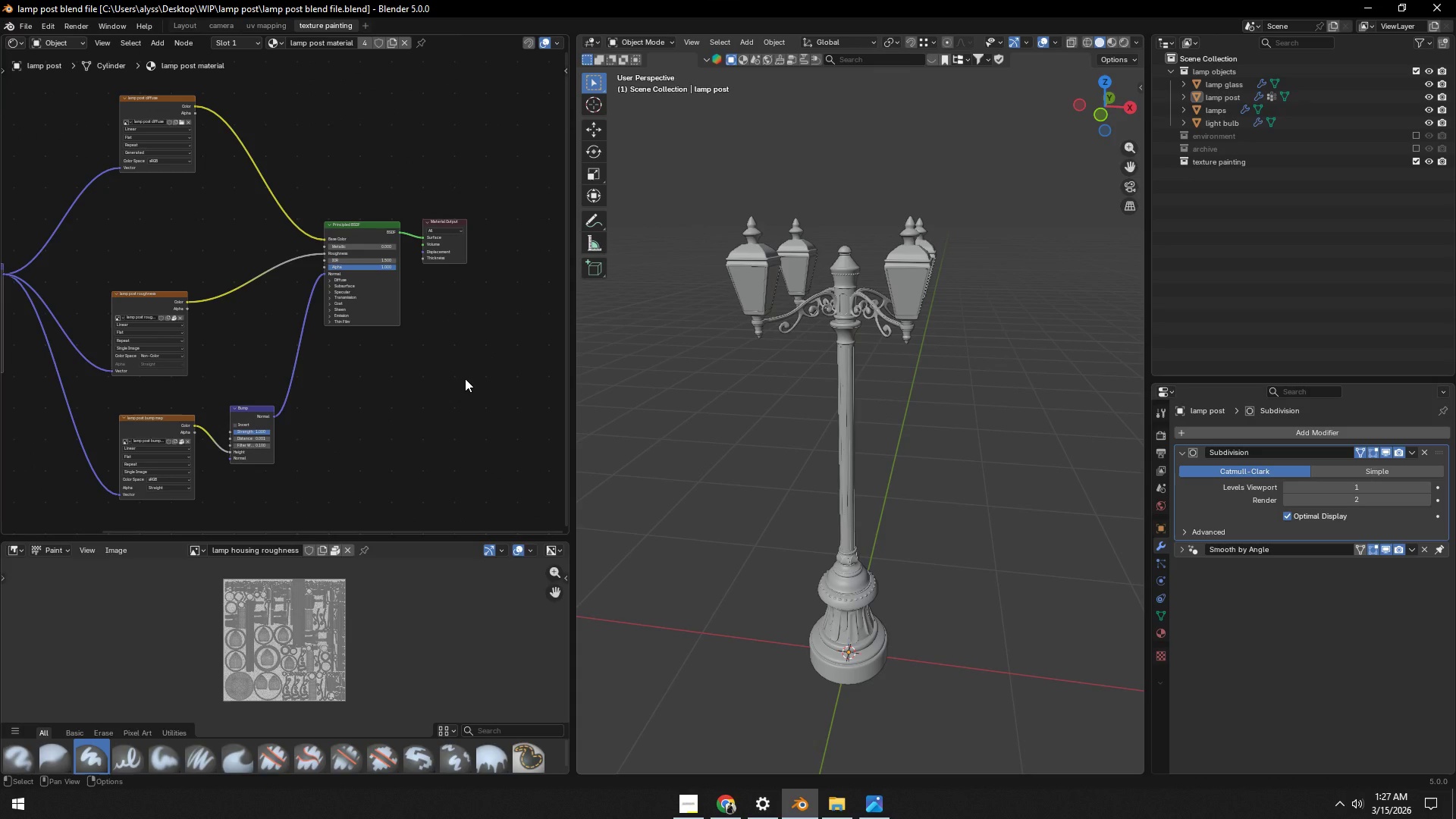 
left_click([465, 378])
 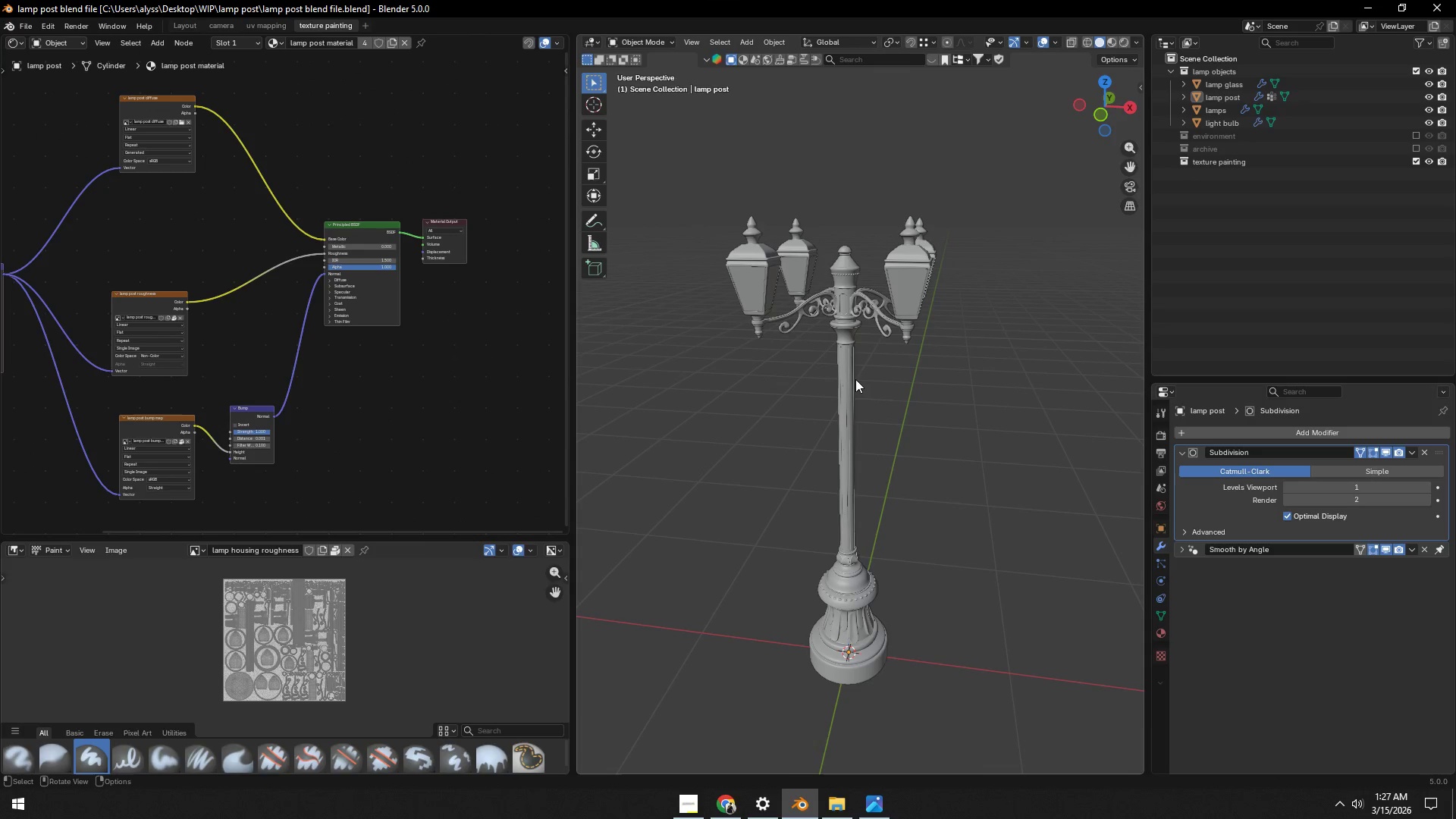 
left_click([841, 379])
 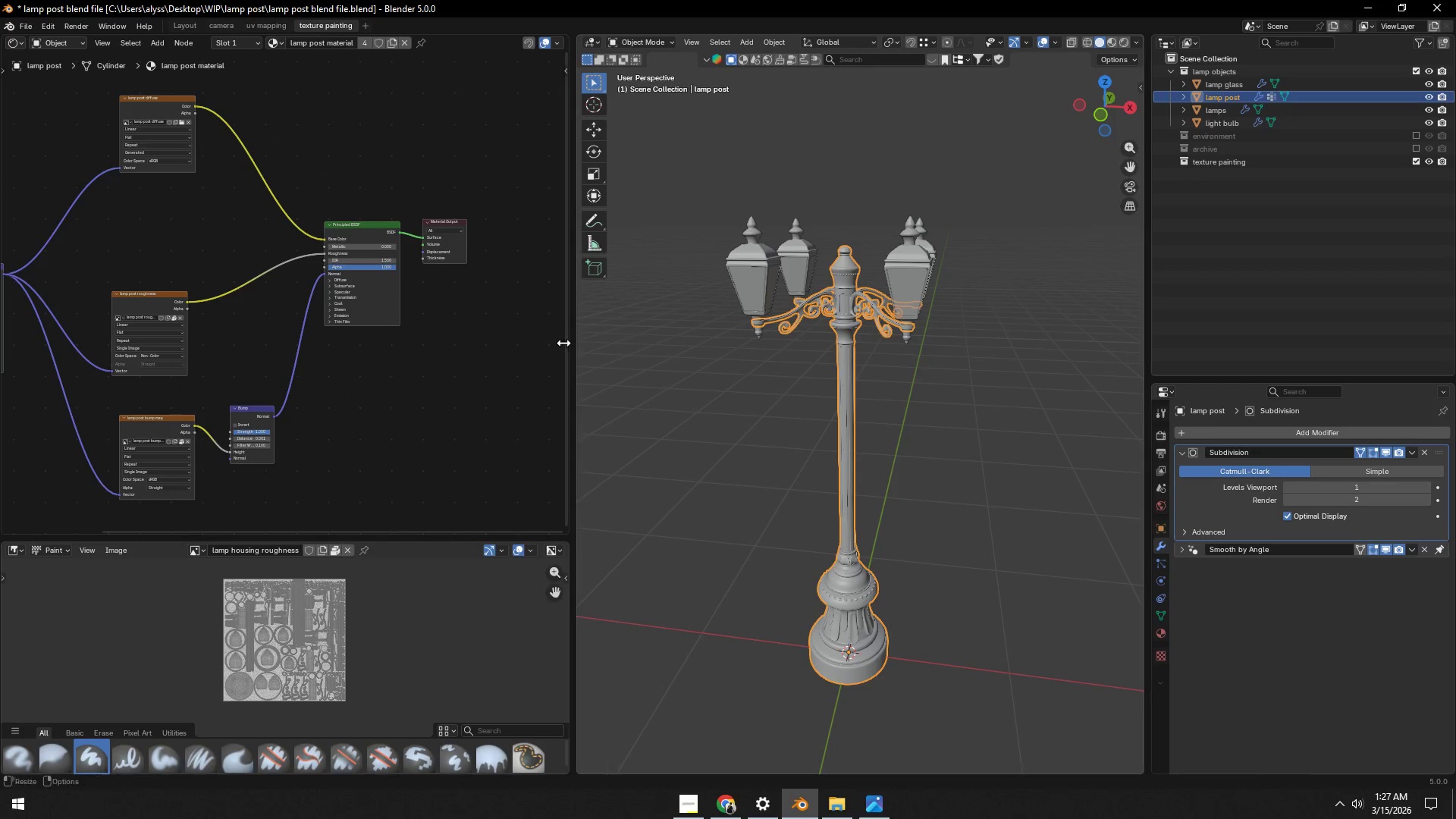 
wait(5.47)
 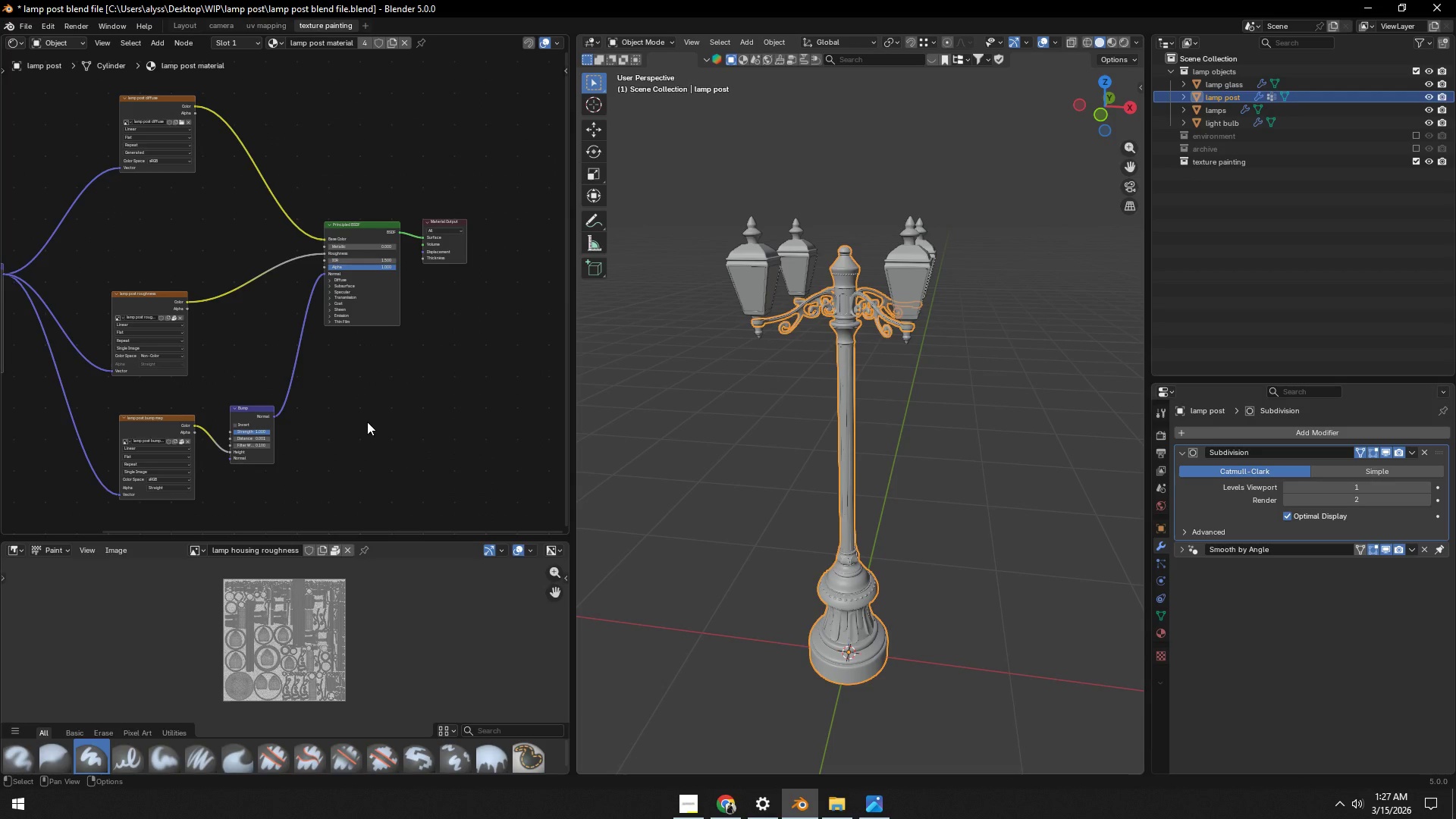 
left_click_drag(start_coordinate=[171, 403], to_coordinate=[253, 428])
 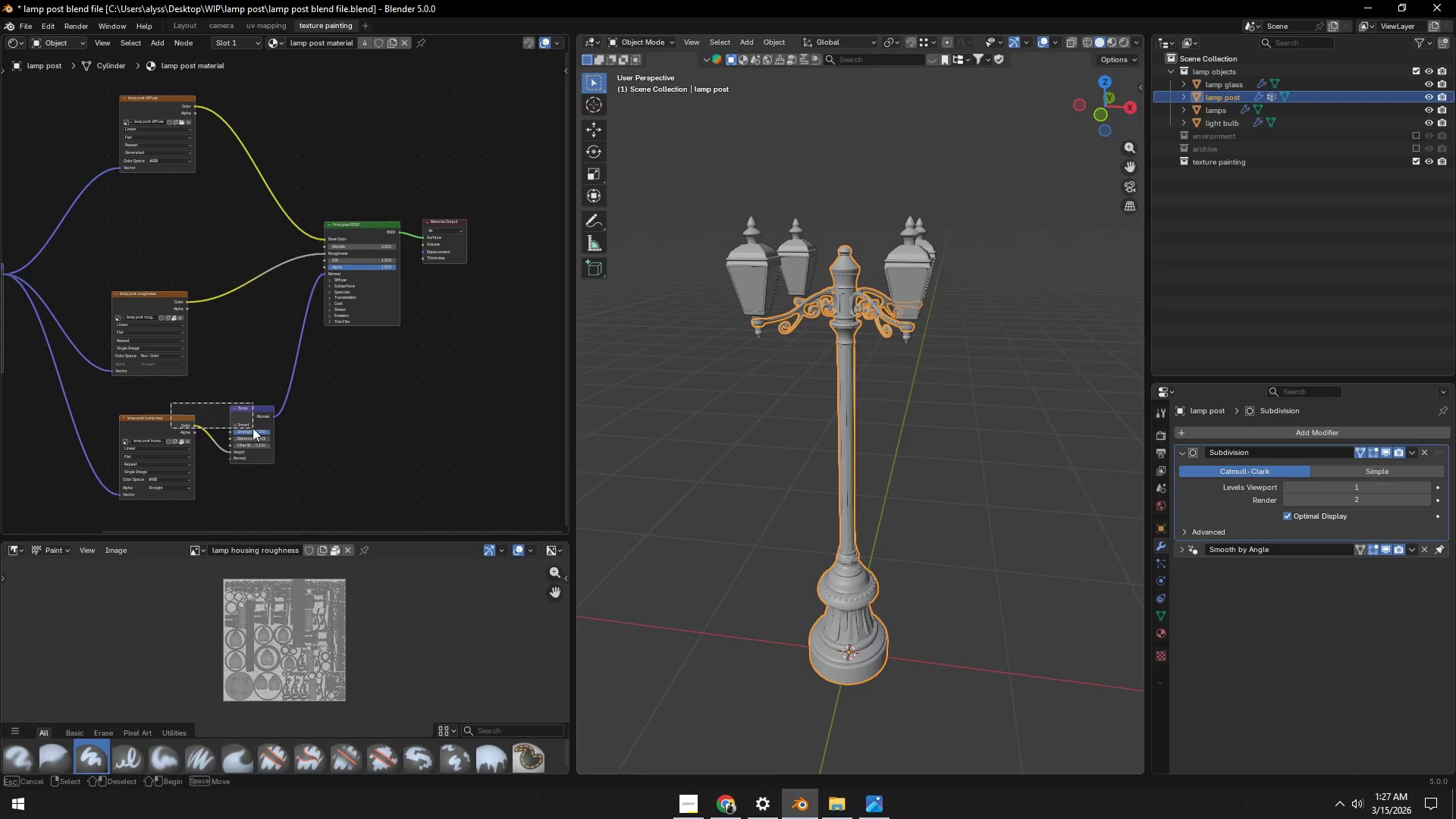 
key(G)
 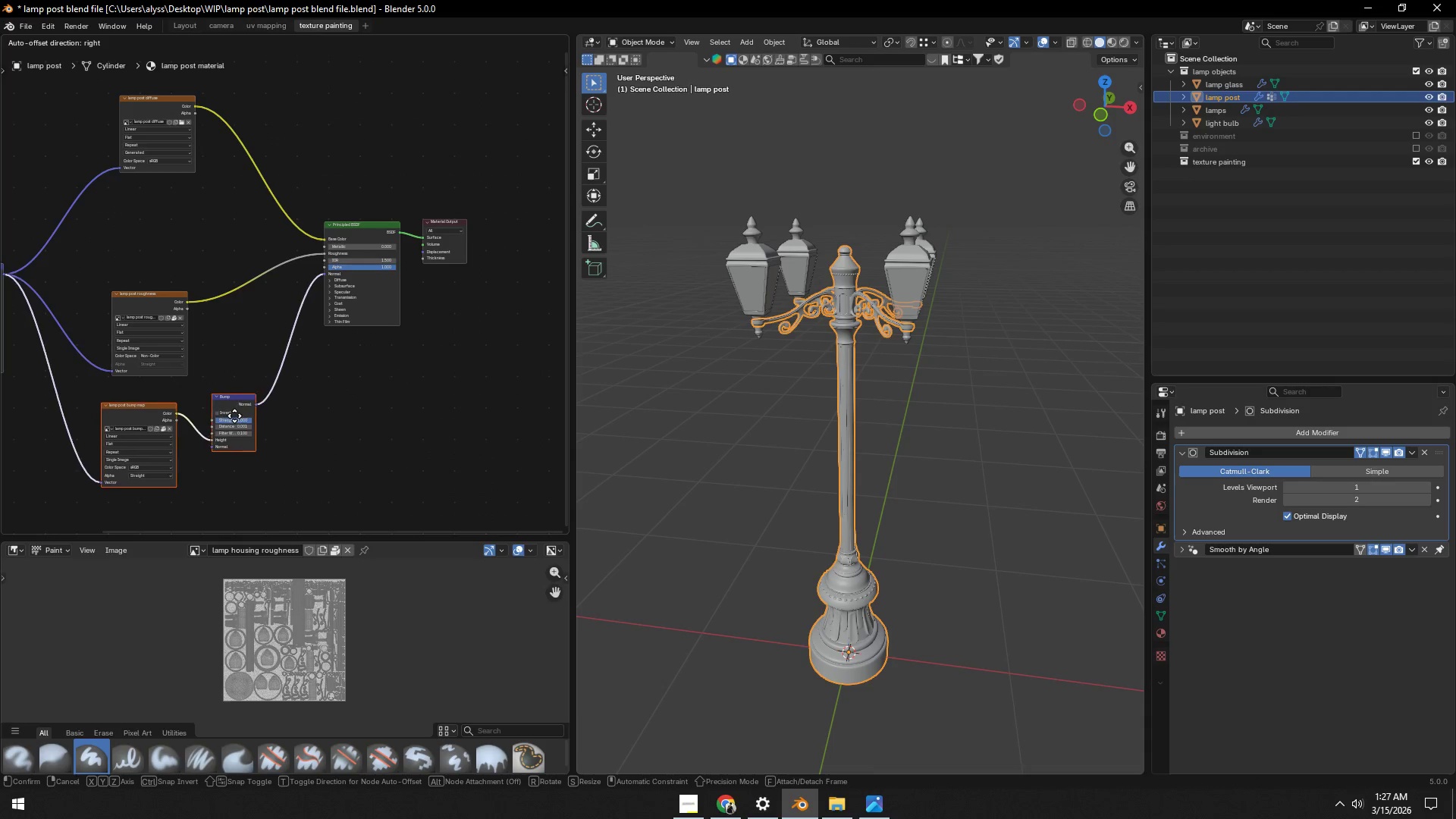 
left_click([236, 415])
 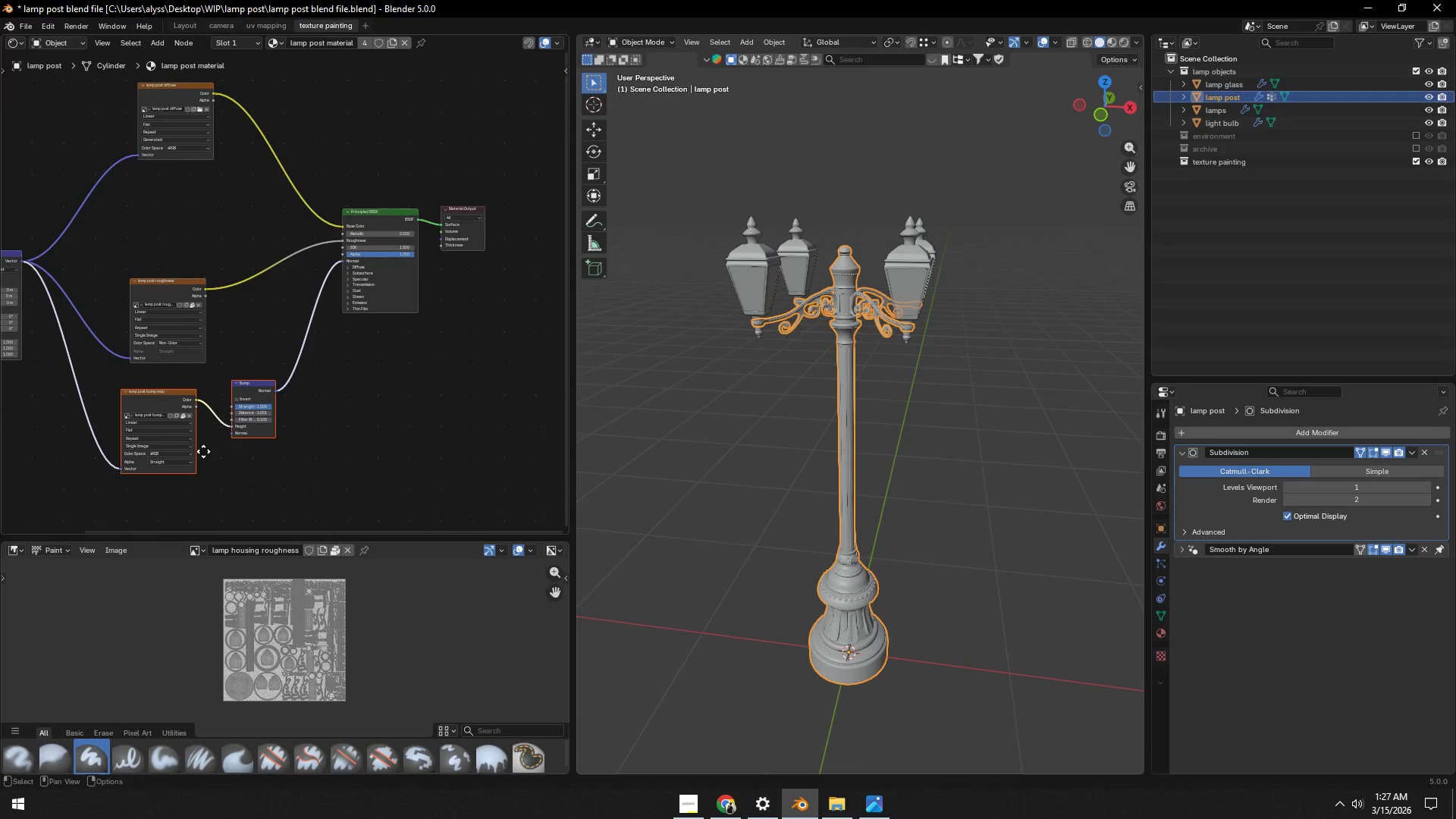 
scroll: coordinate [210, 447], scroll_direction: up, amount: 4.0
 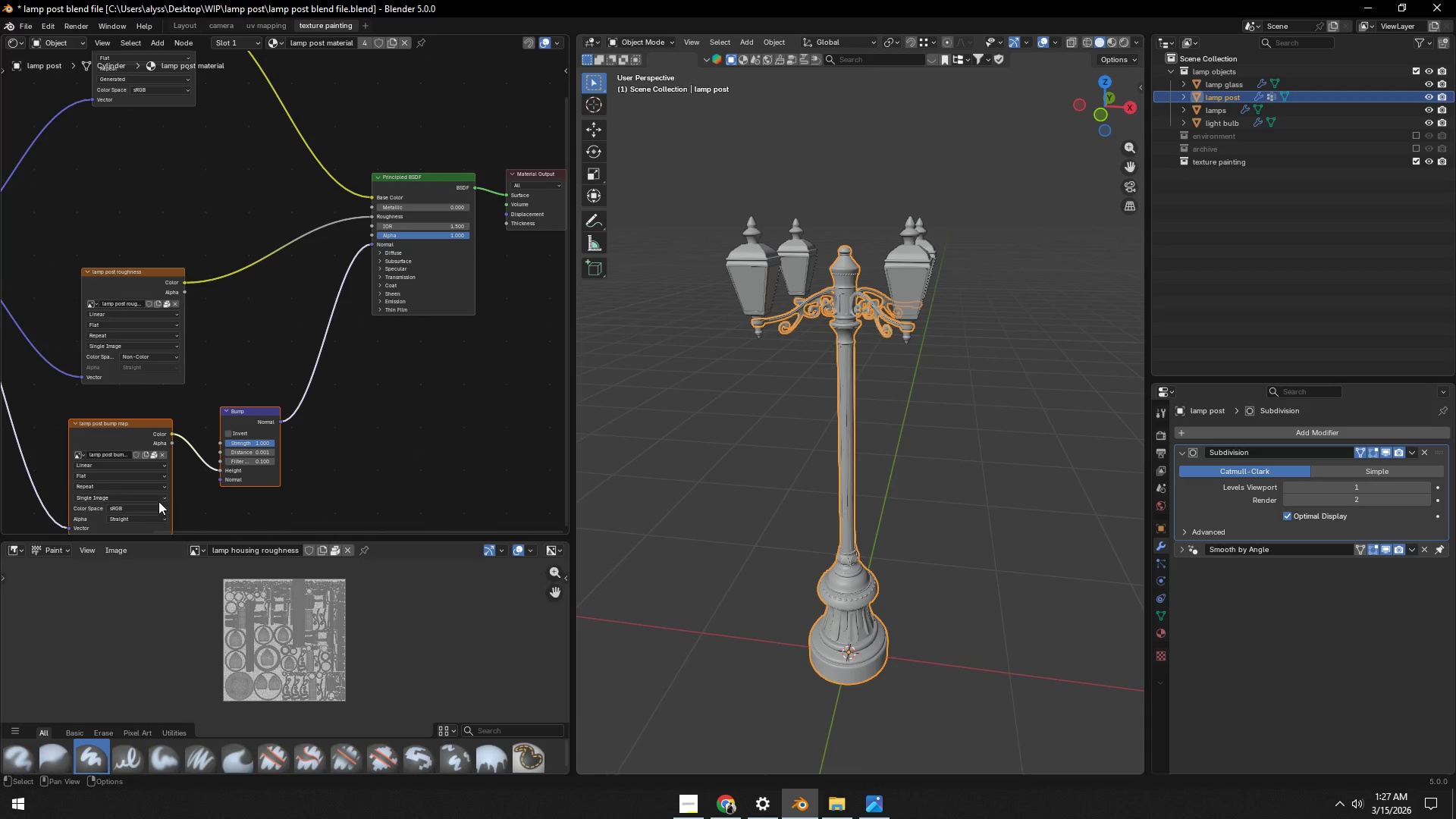 
left_click([157, 504])
 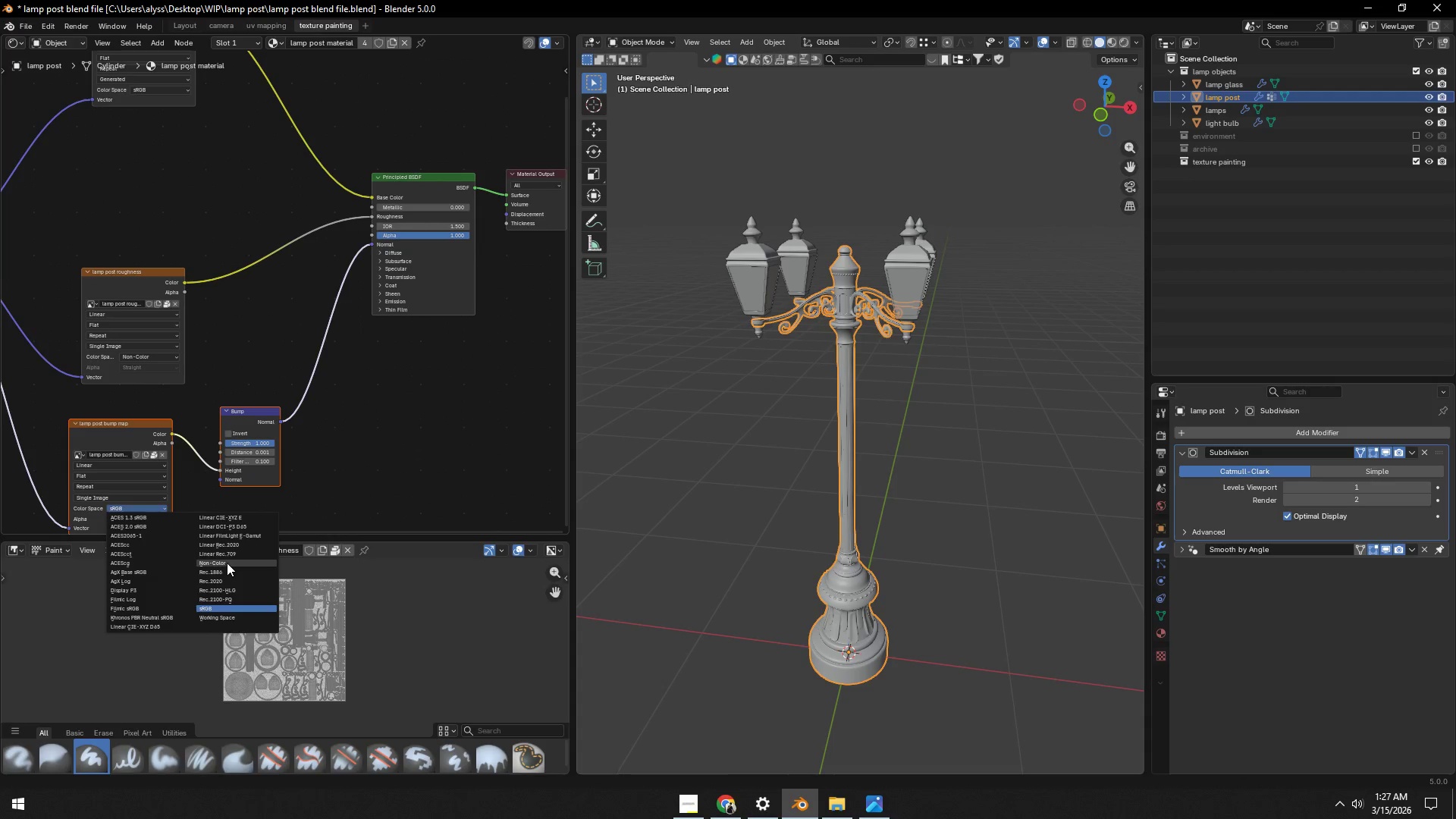 
left_click([227, 563])
 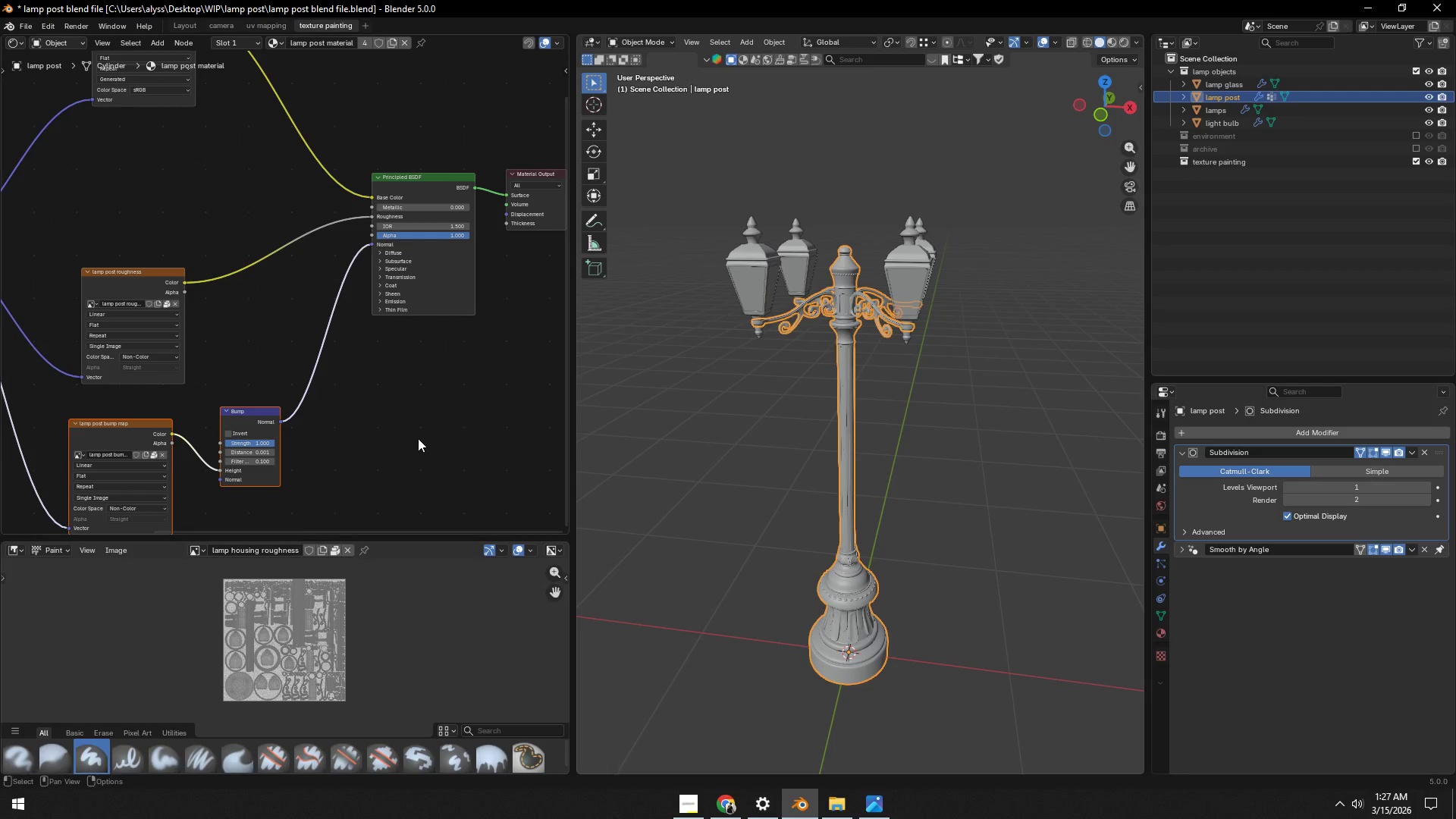 
left_click([422, 437])
 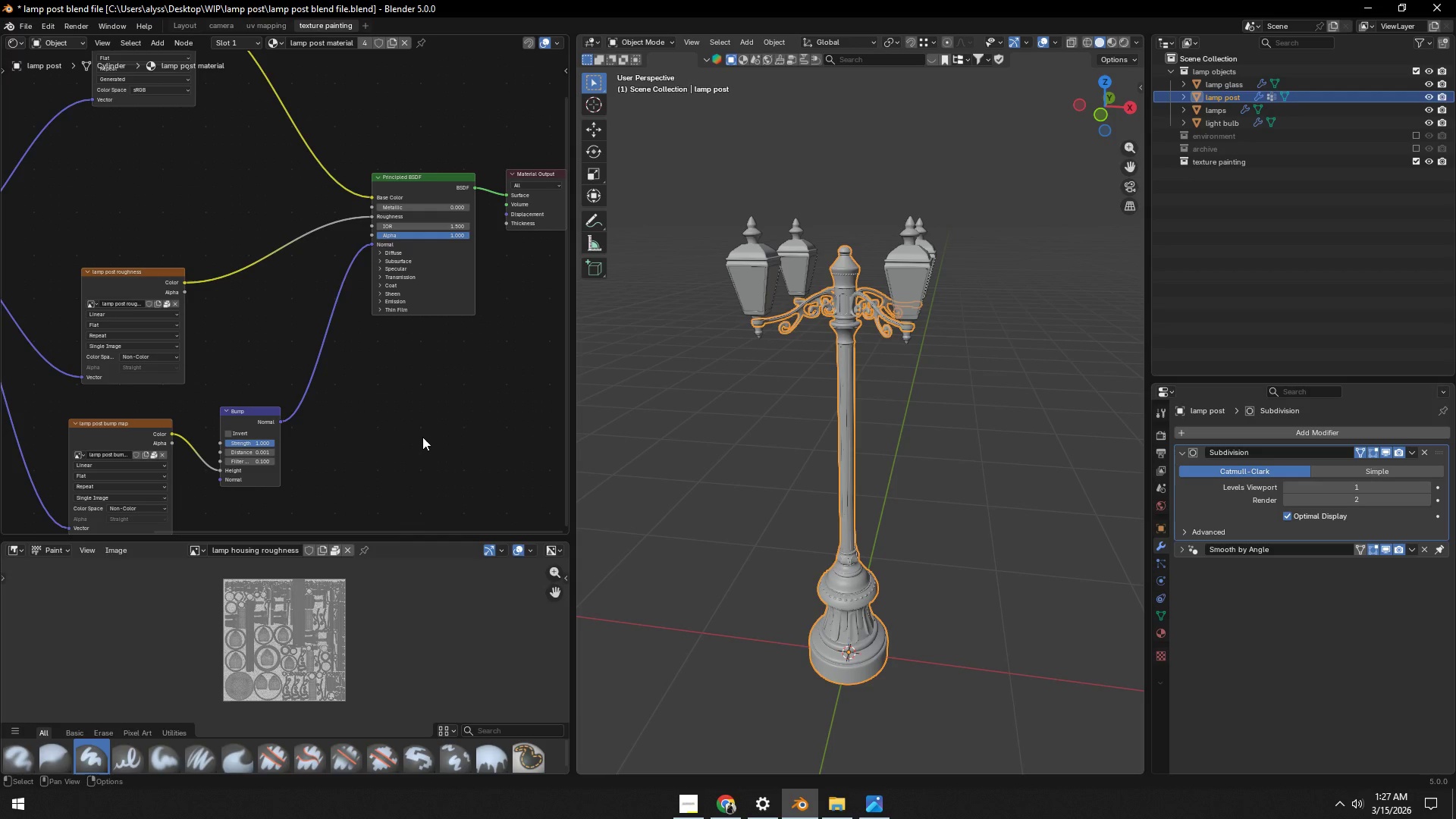 
key(Control+ControlLeft)
 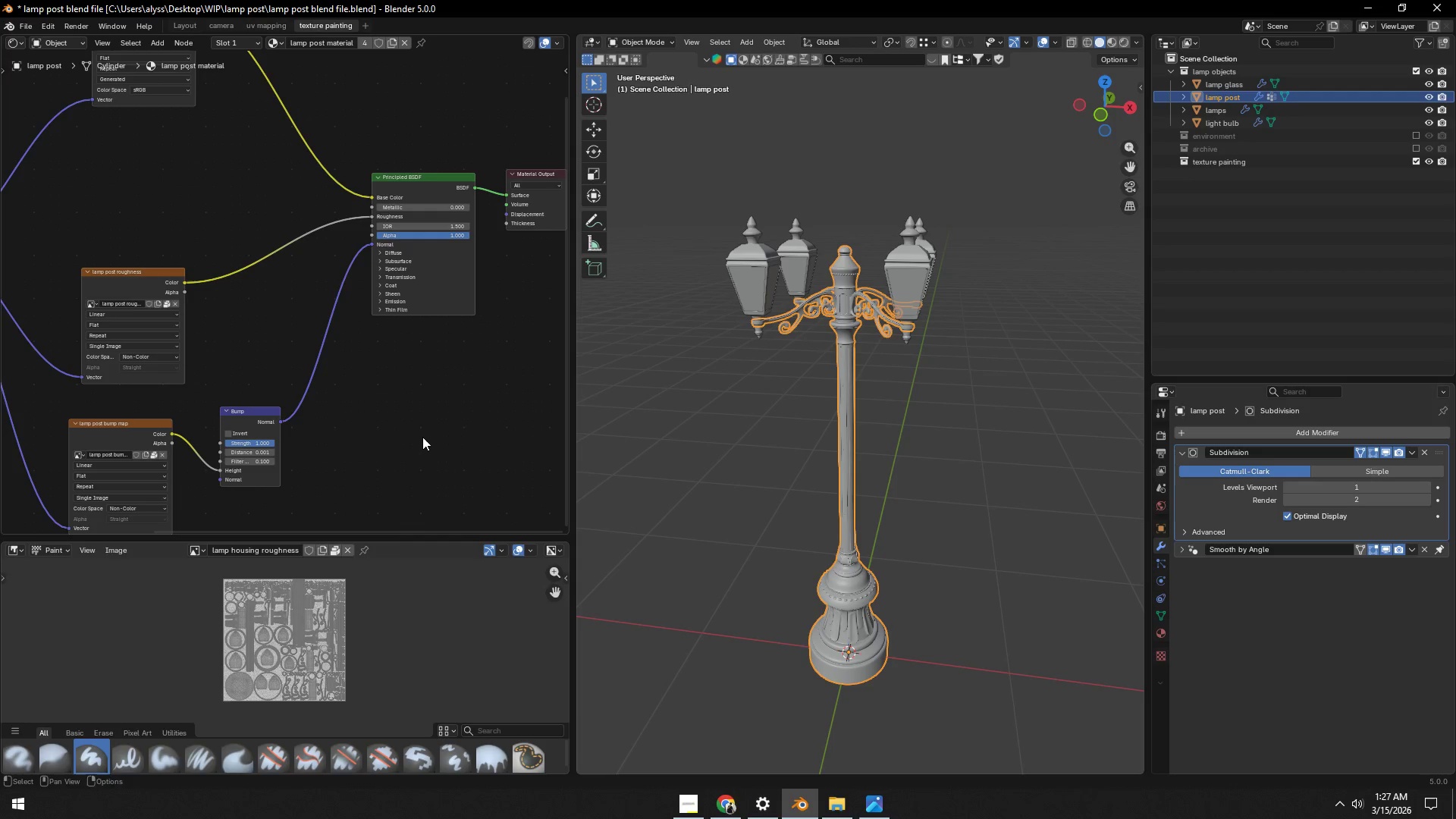 
key(Control+S)
 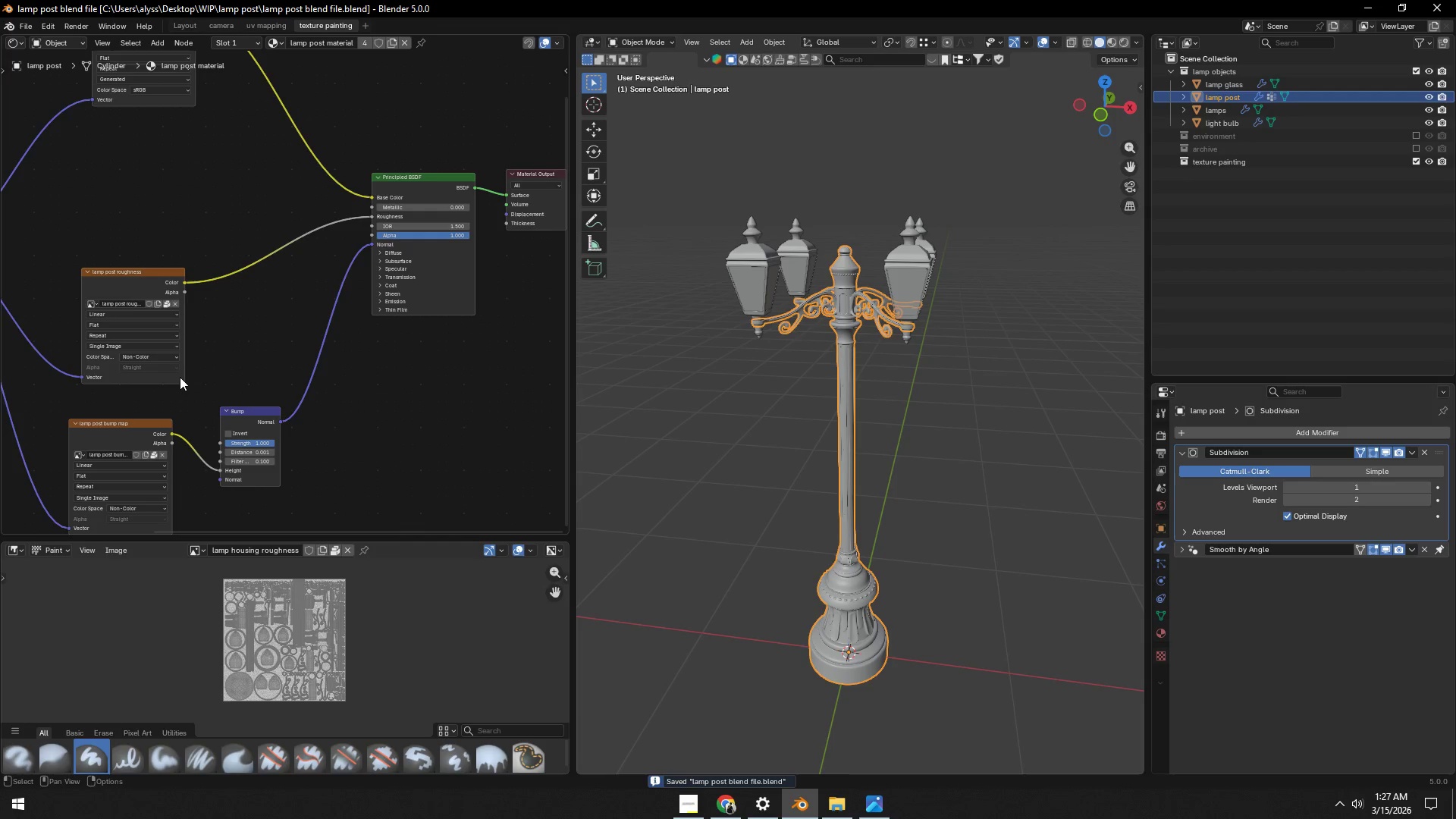 
scroll: coordinate [291, 376], scroll_direction: down, amount: 3.0
 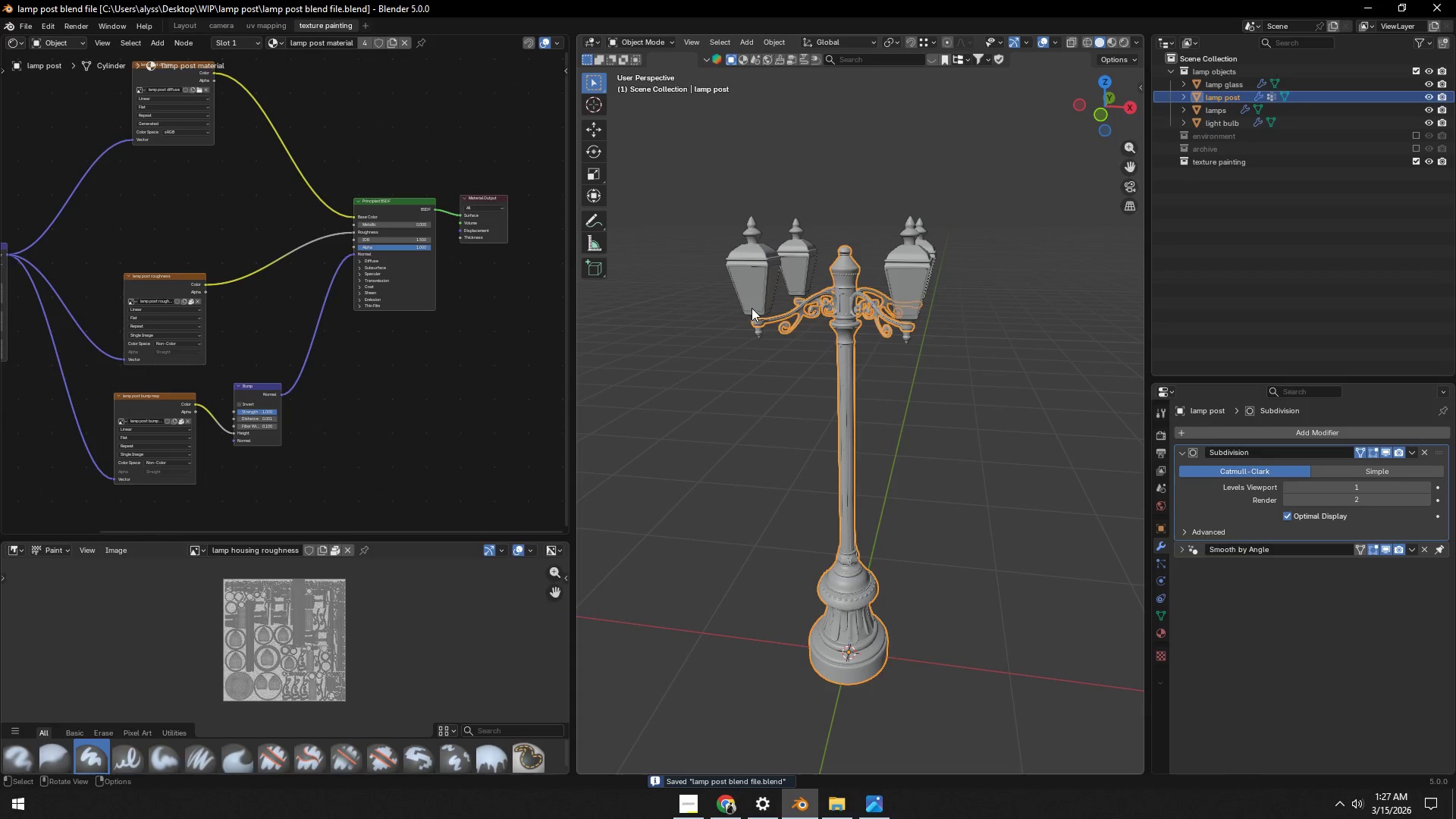 
left_click([752, 292])
 